 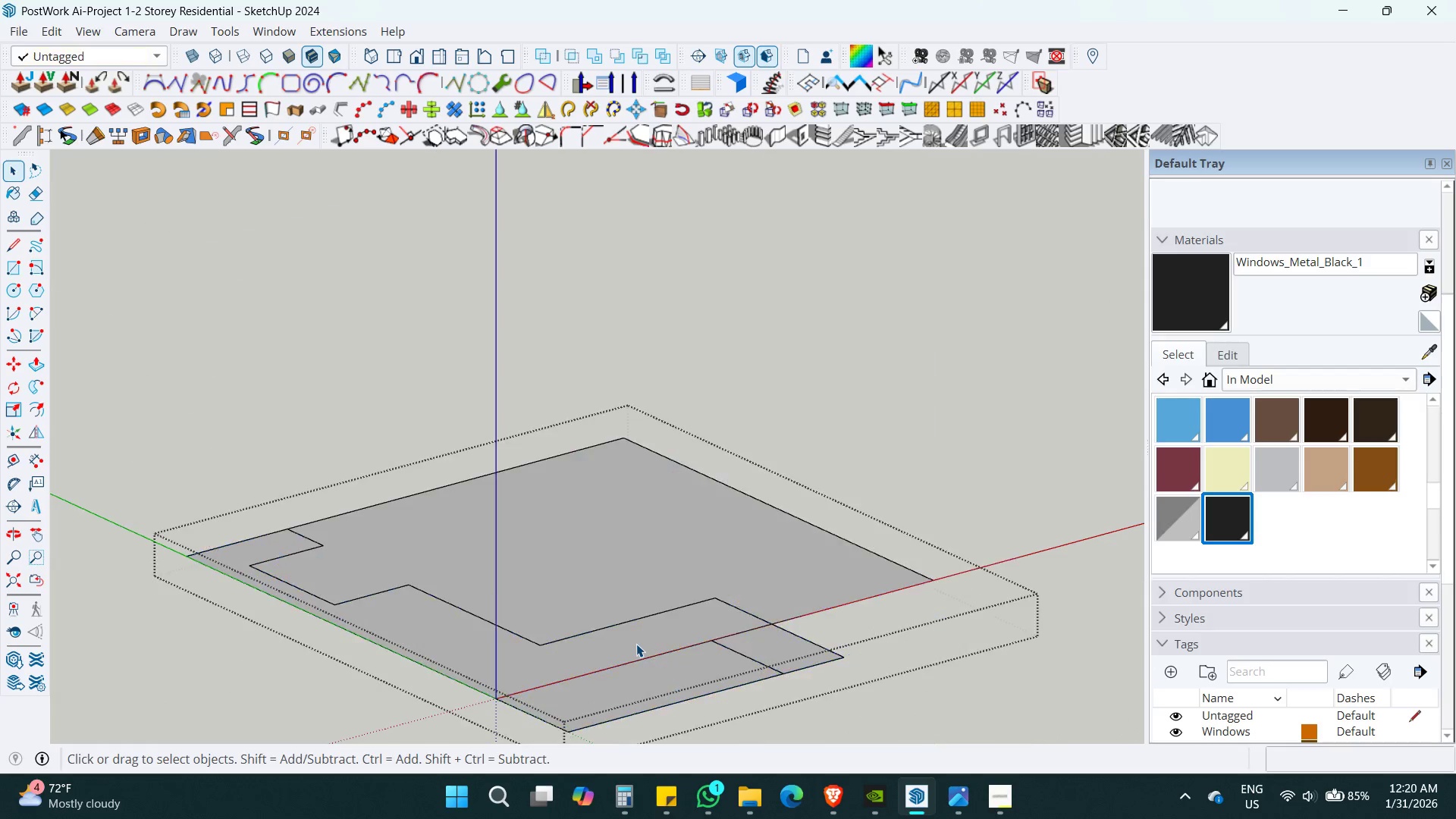 
triple_click([636, 644])
 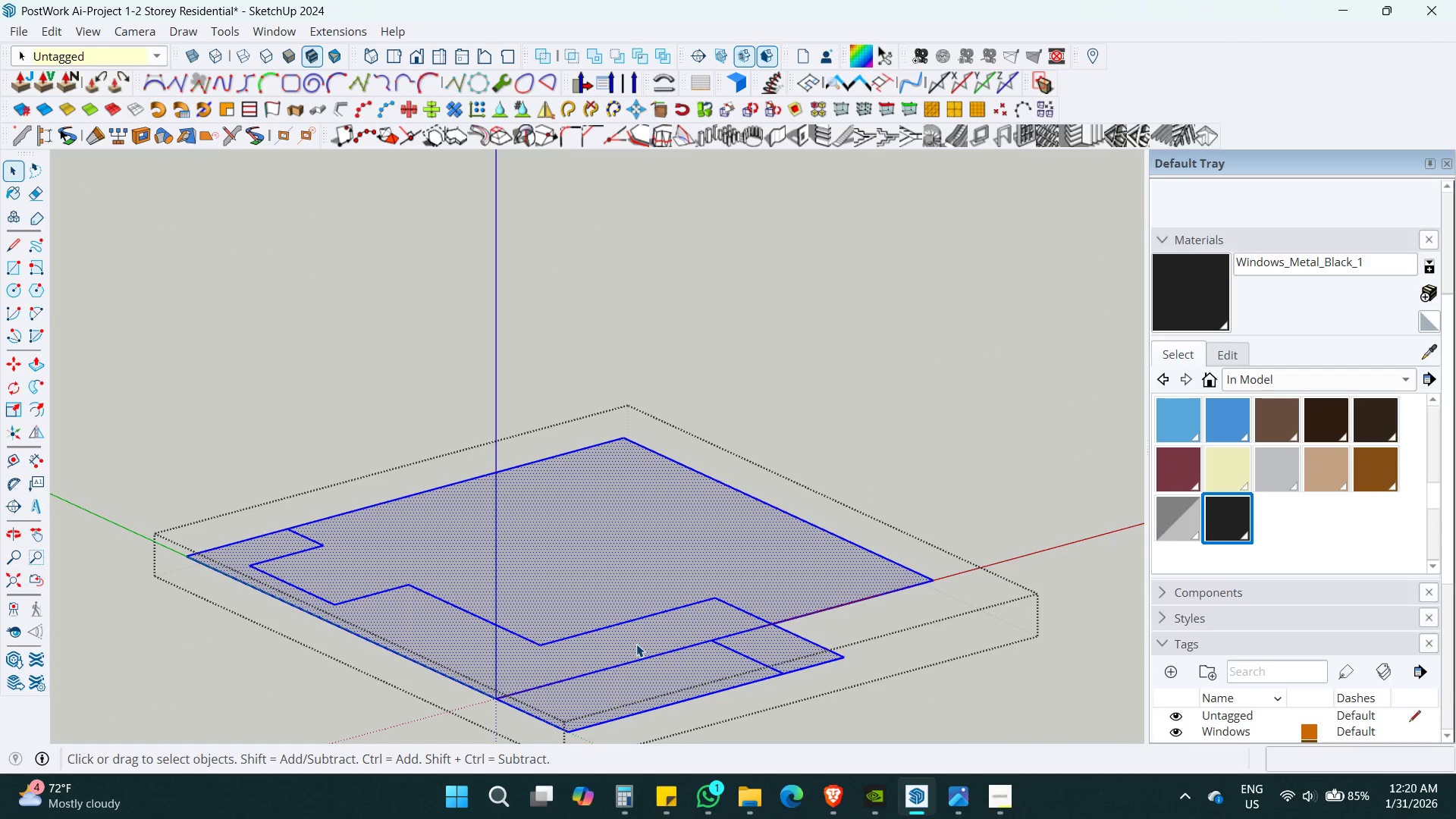 
triple_click([636, 644])
 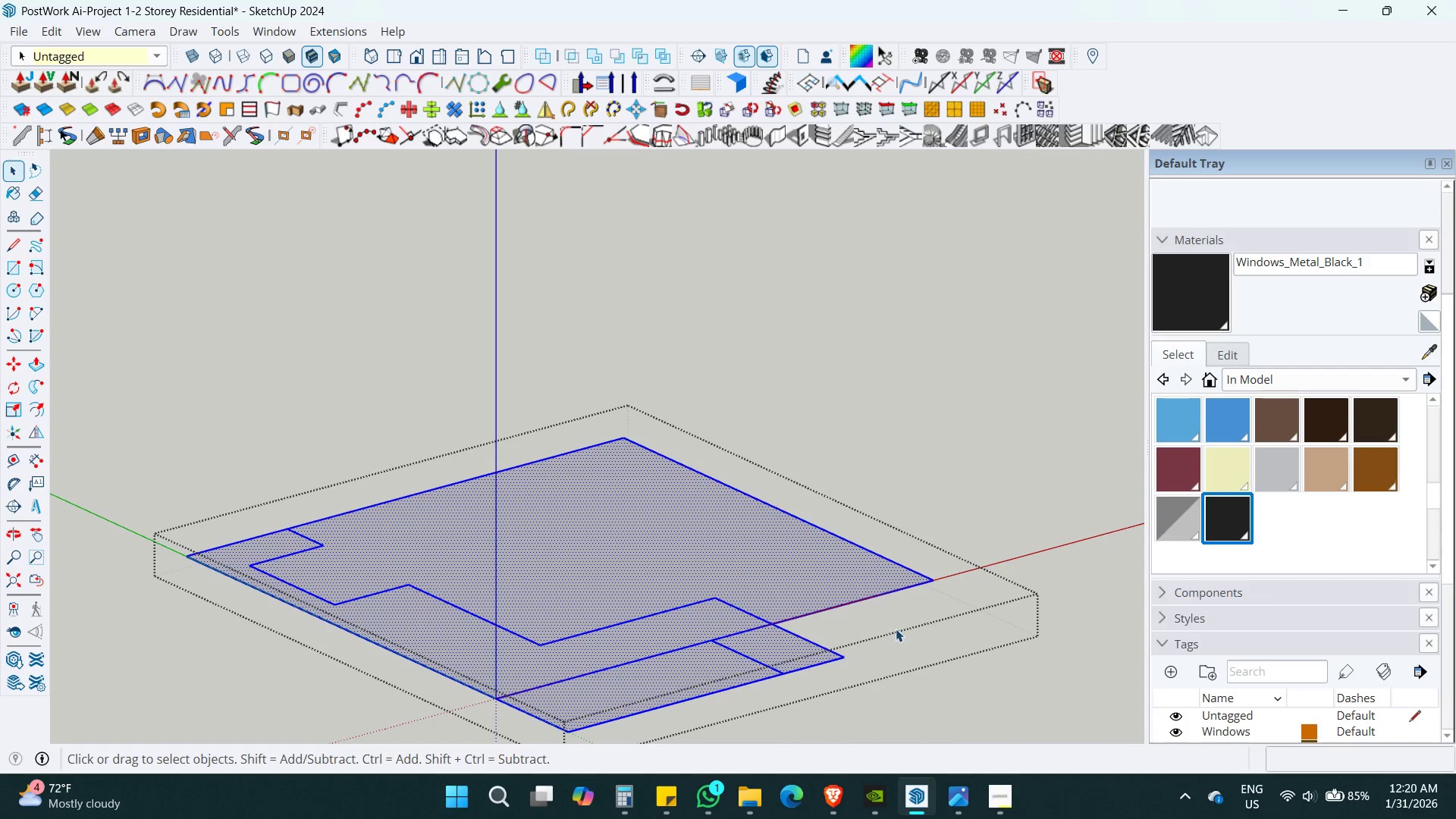 
hold_key(key=ShiftLeft, duration=0.34)
 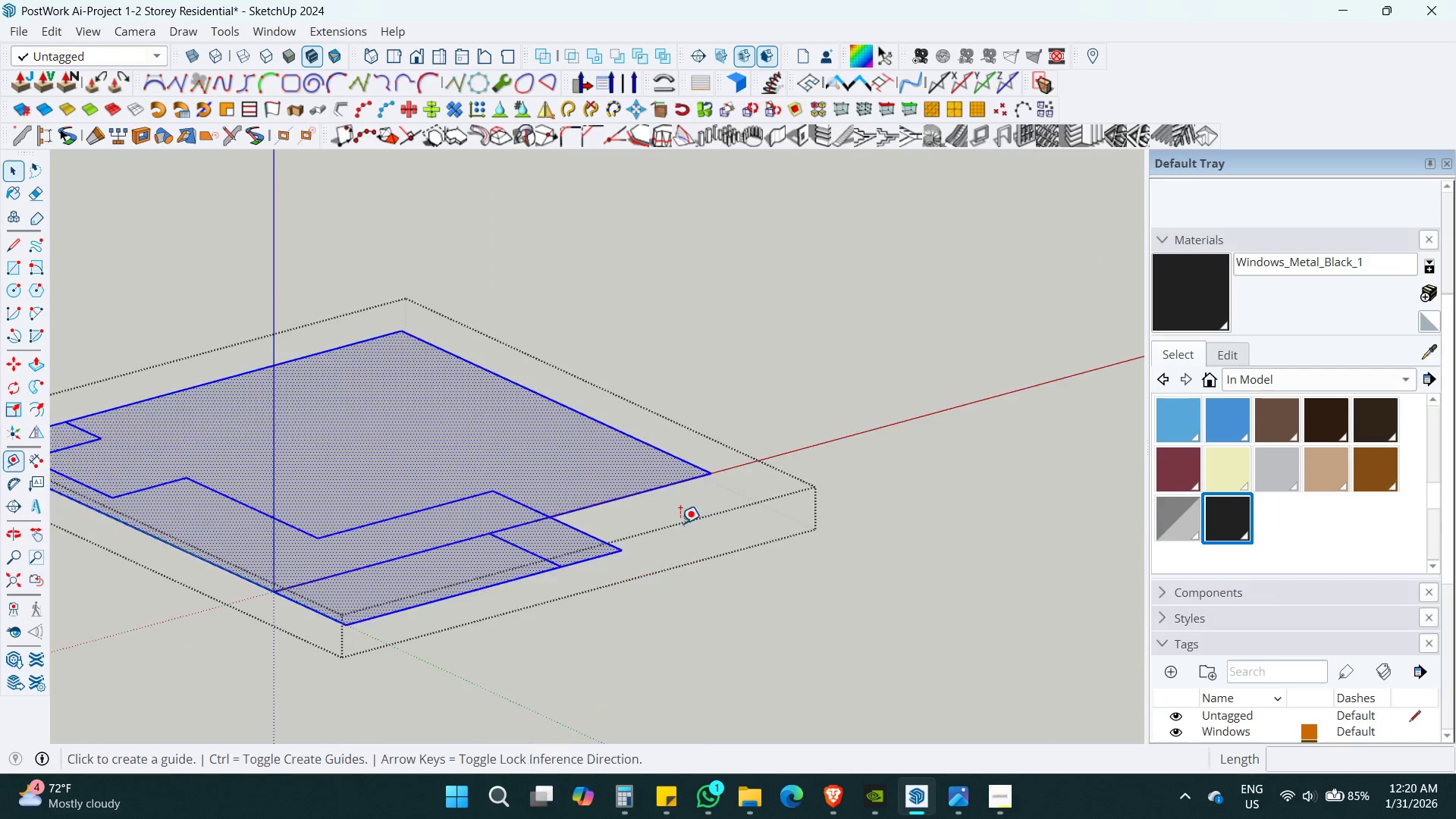 
key(T)
 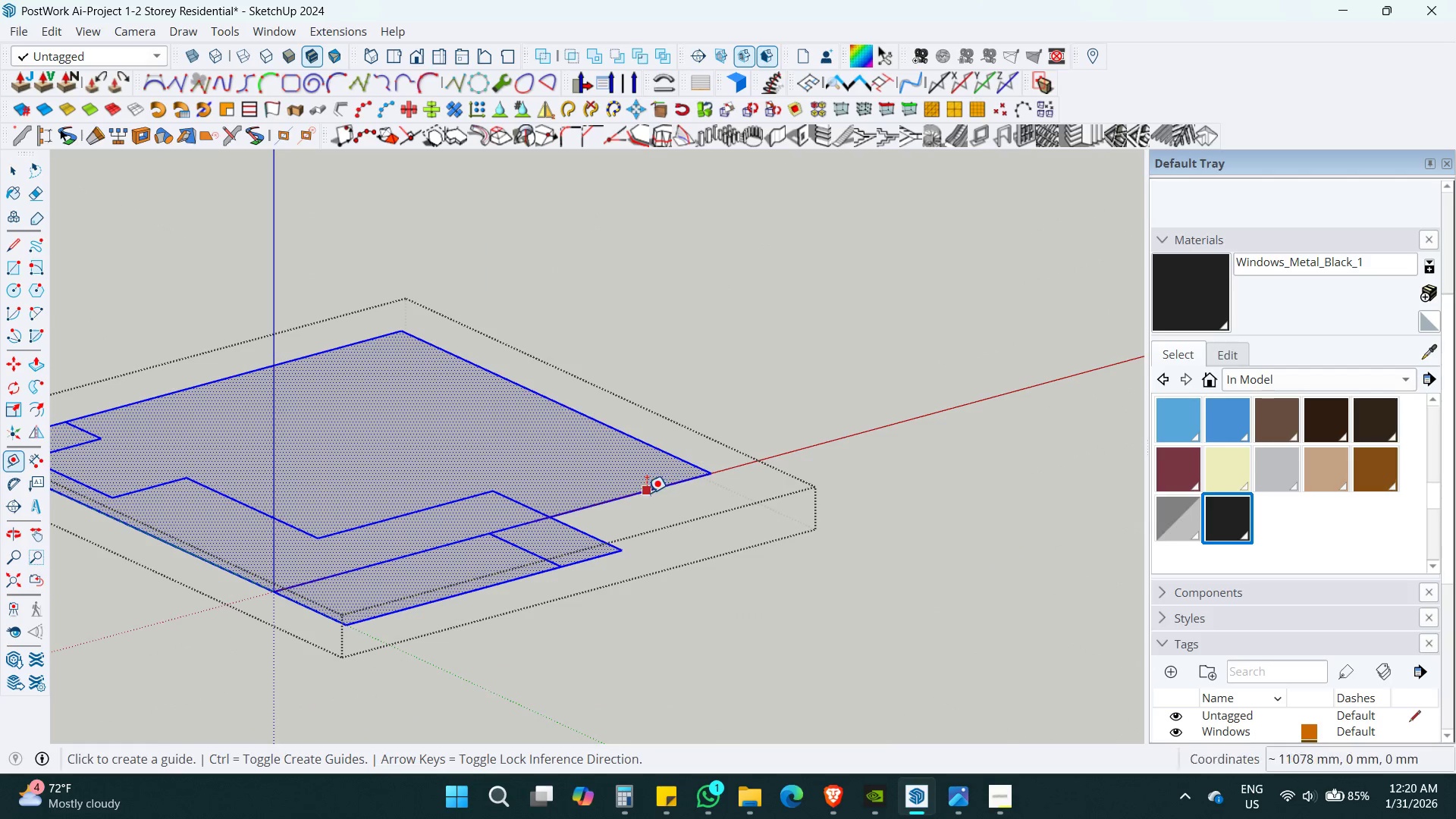 
left_click([644, 490])
 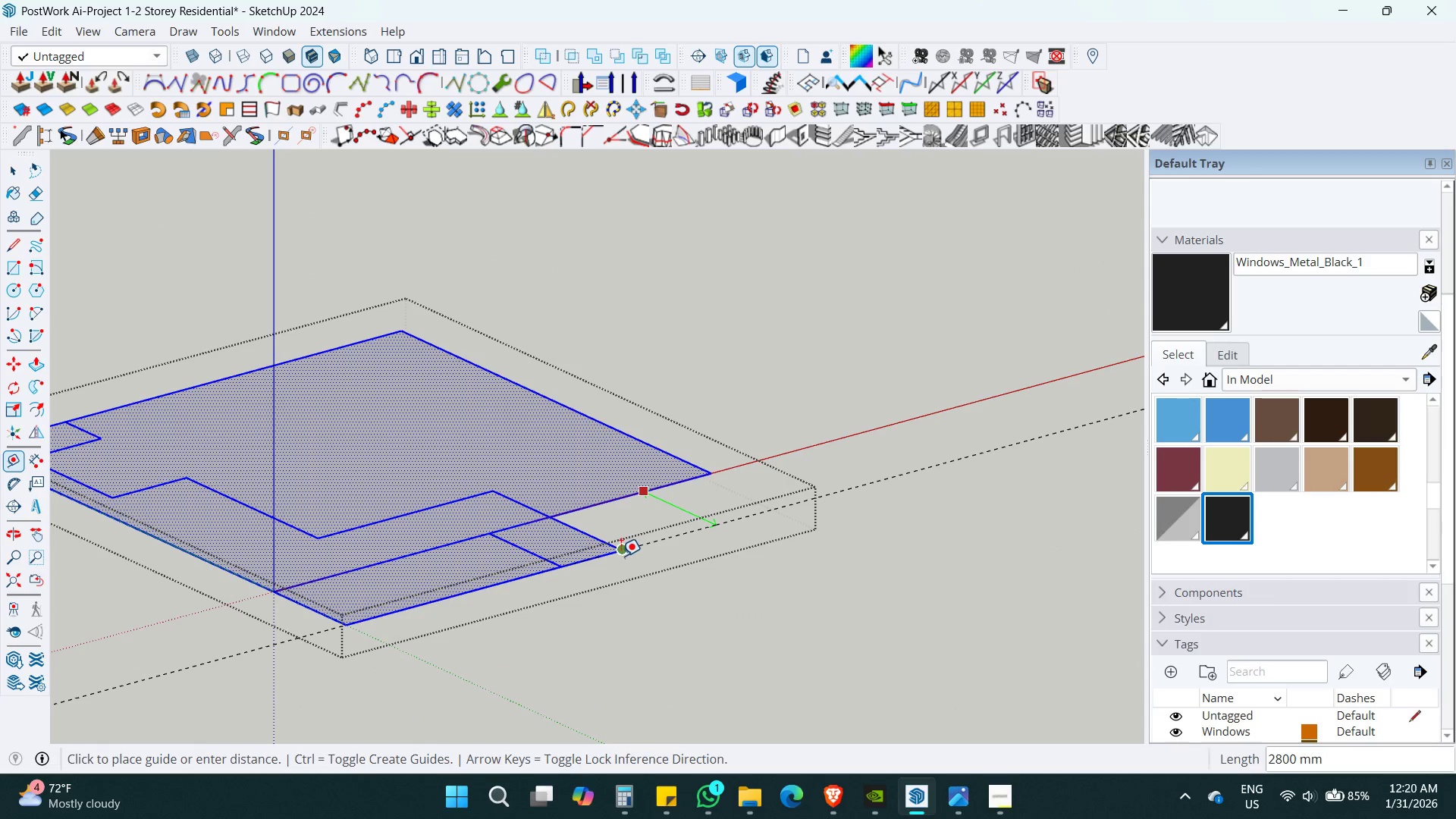 
left_click([621, 556])
 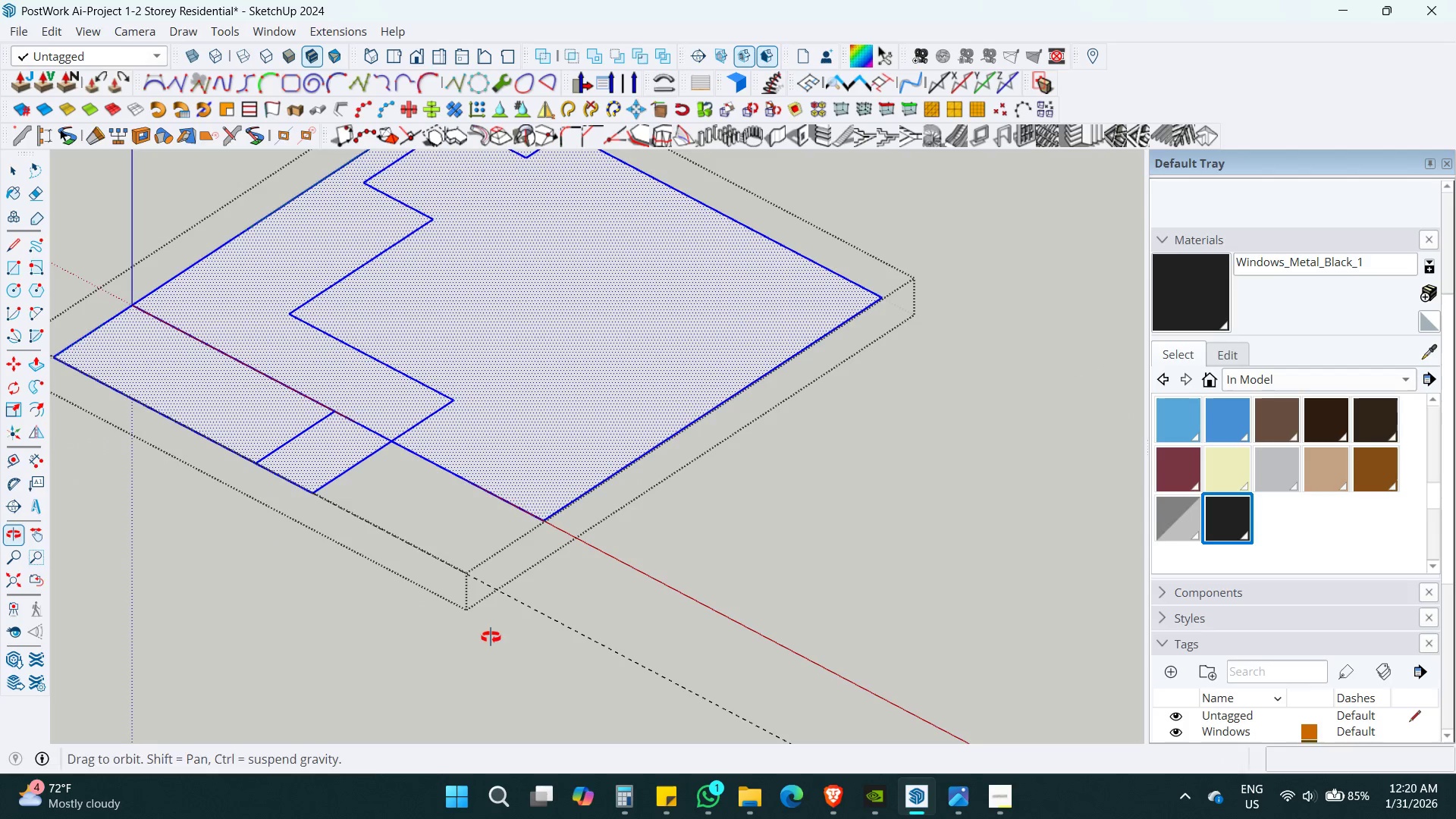 
key(Alt+AltLeft)
 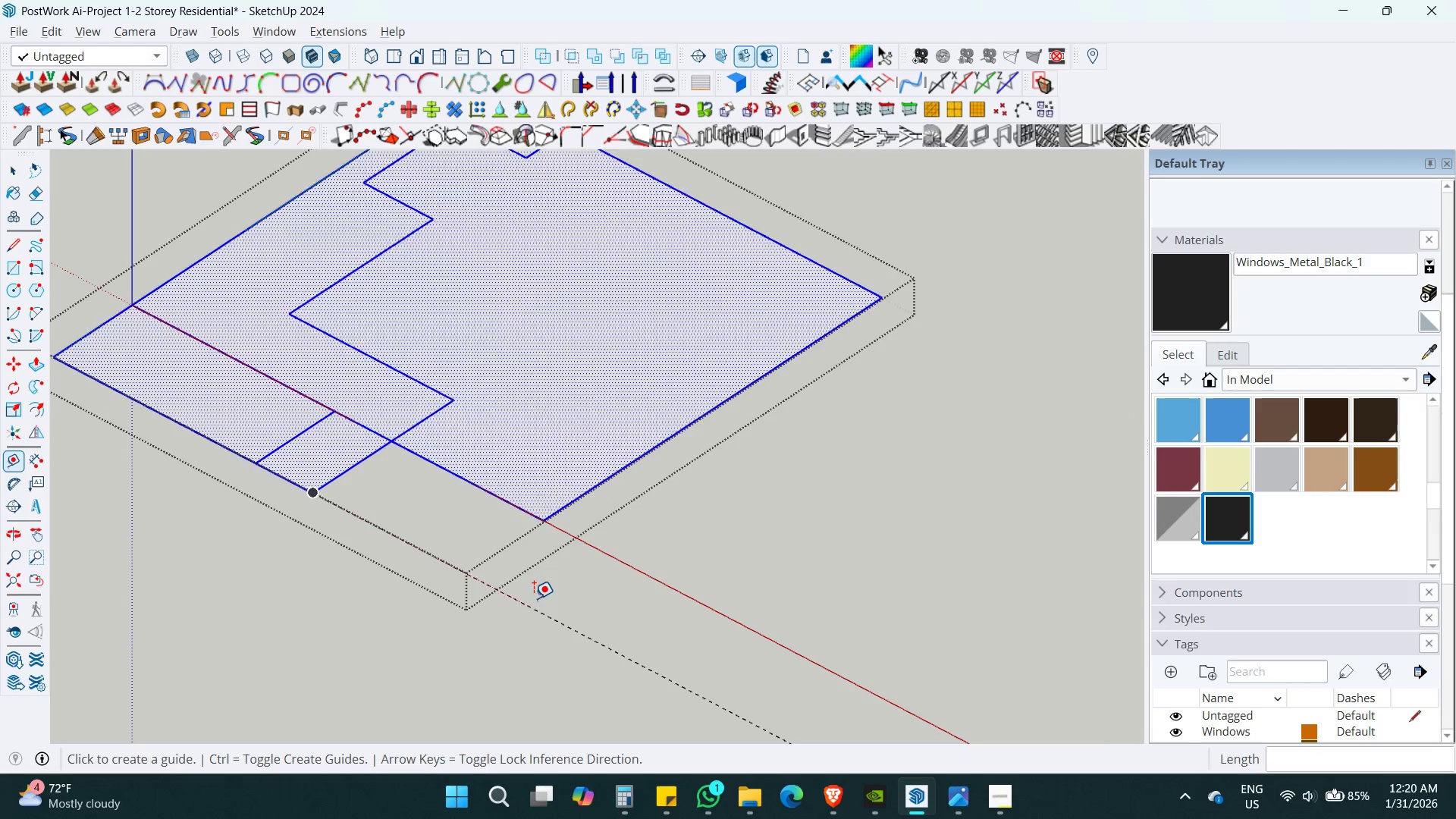 
key(Alt+Z)
 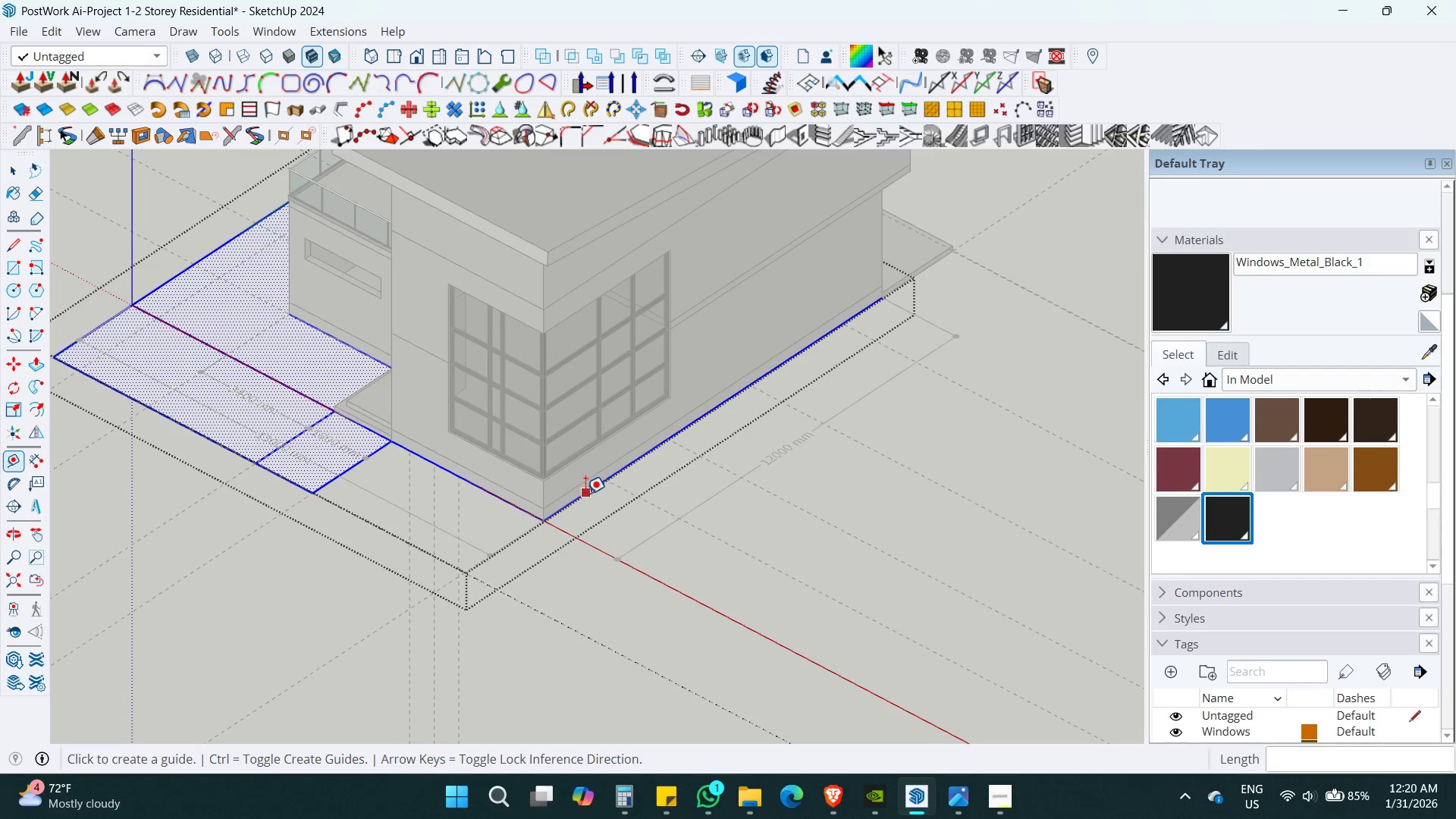 
left_click([585, 494])
 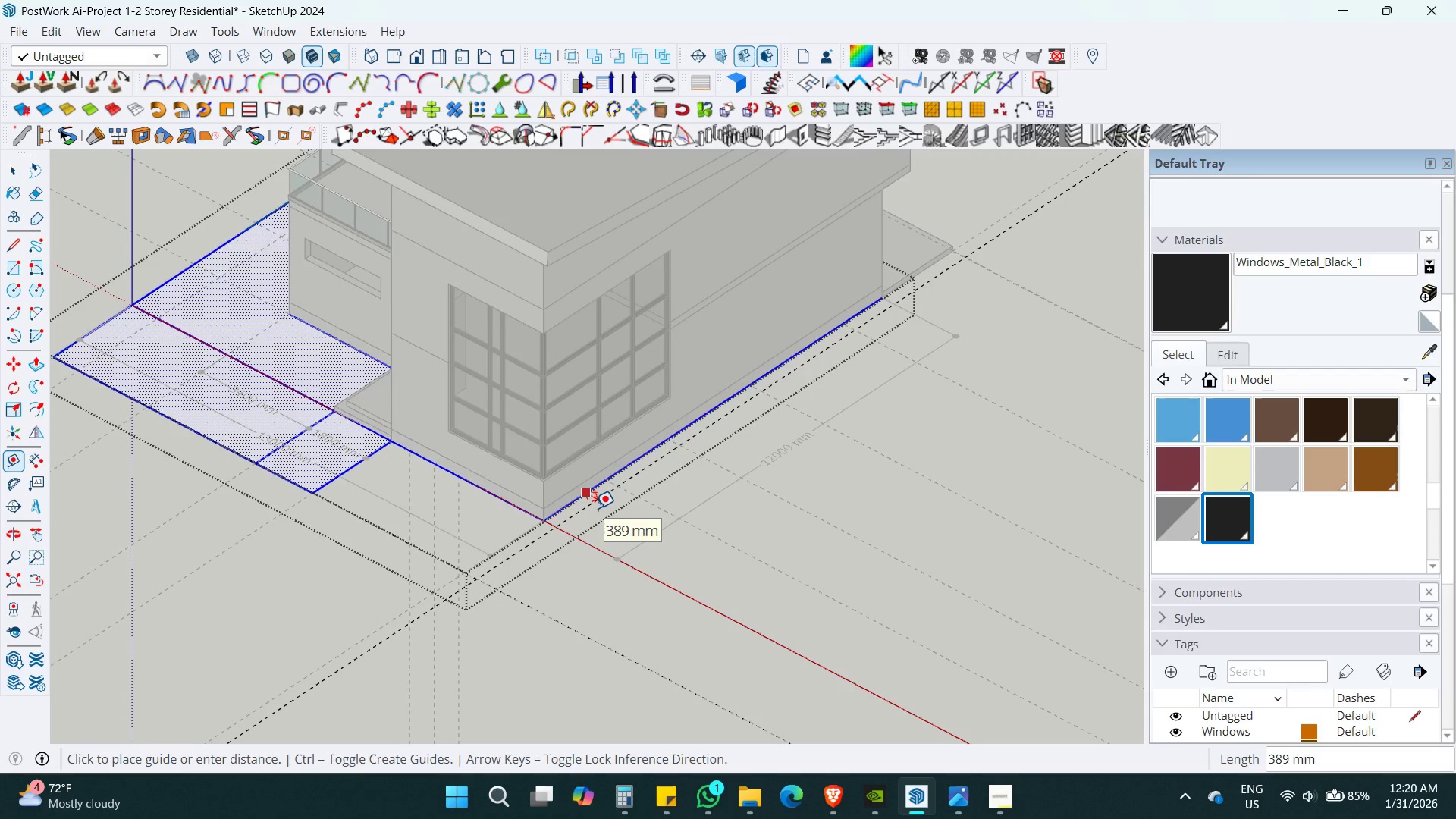 
key(Numpad2)
 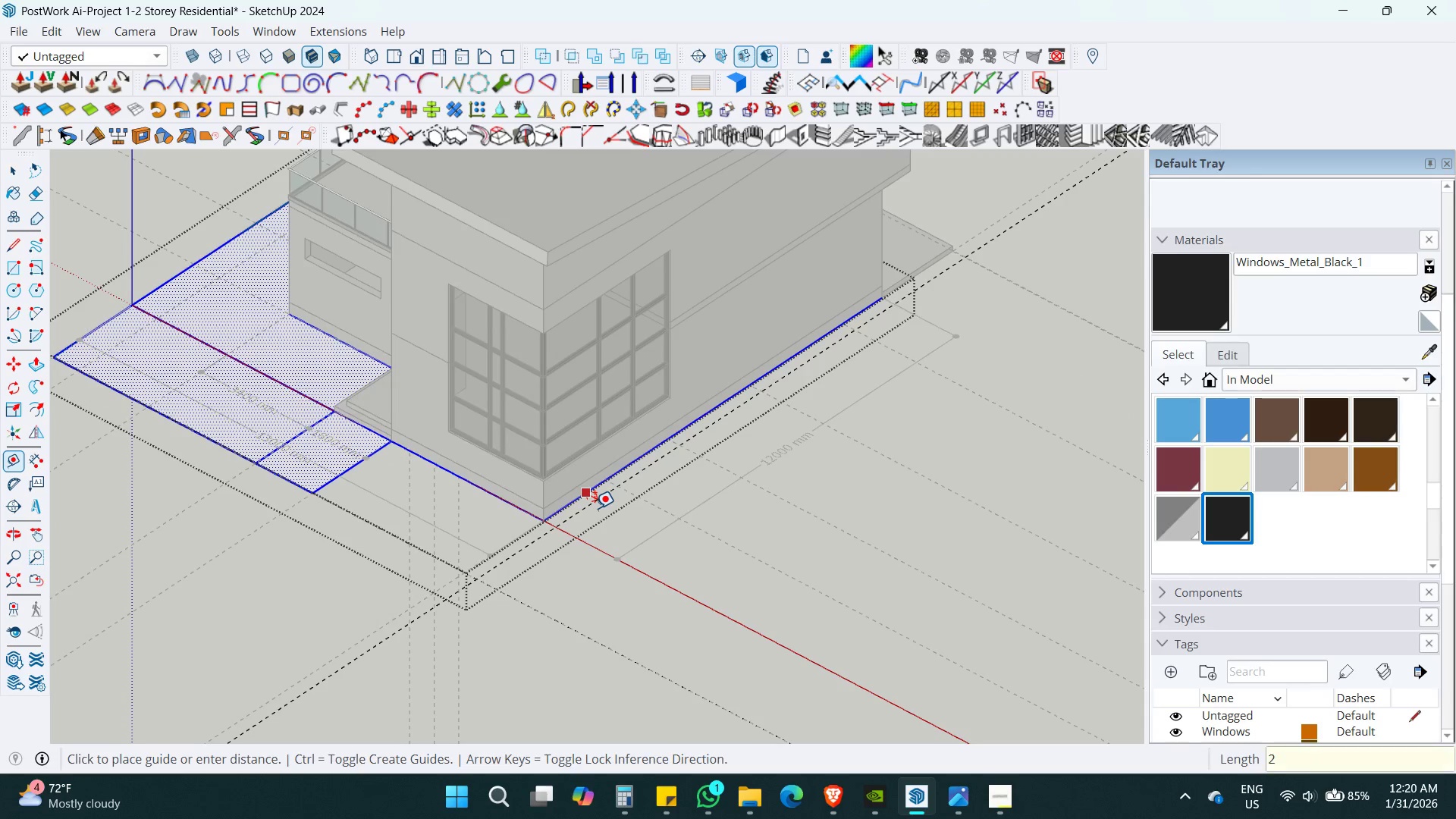 
key(Numpad0)
 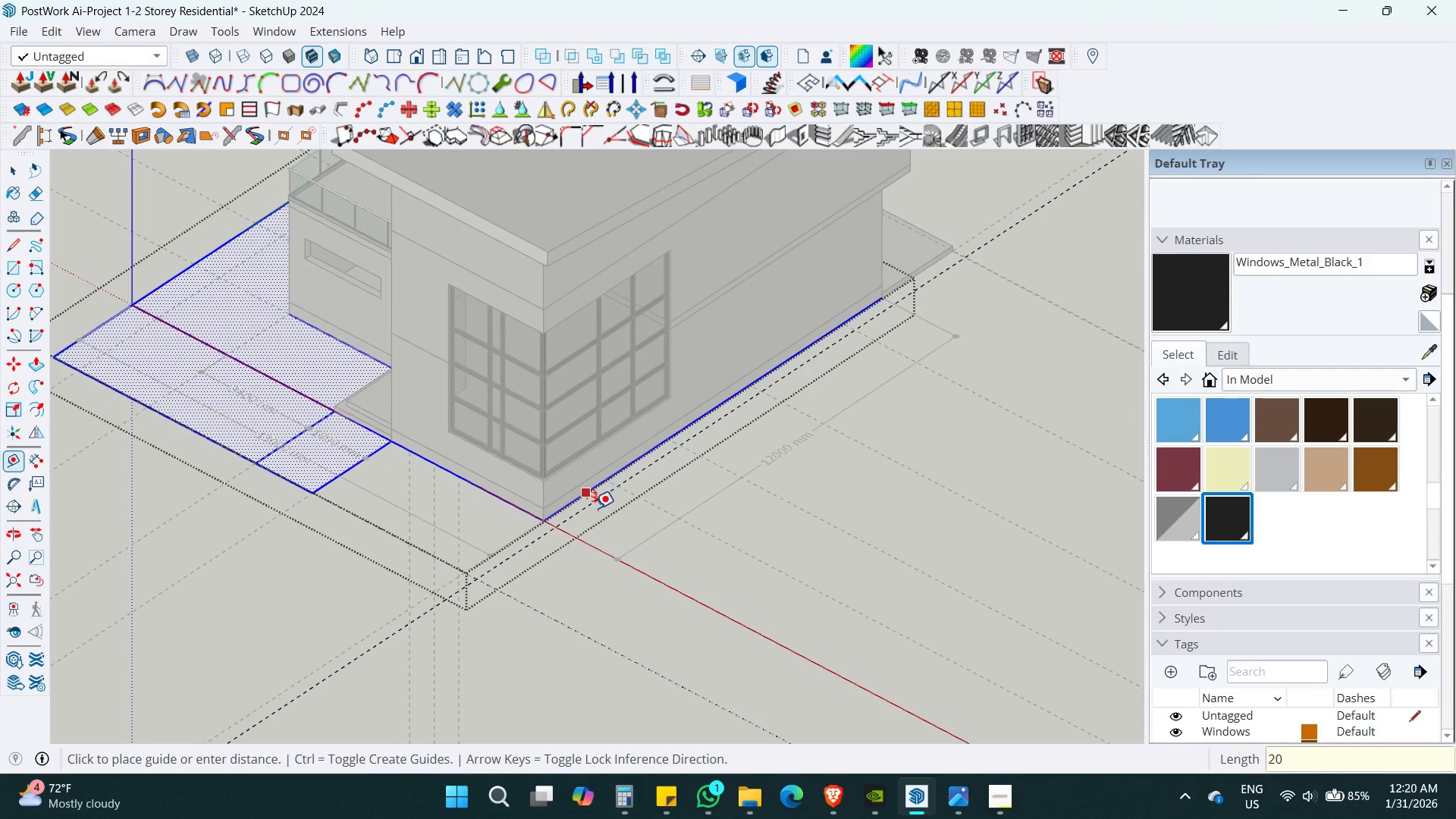 
key(Numpad0)
 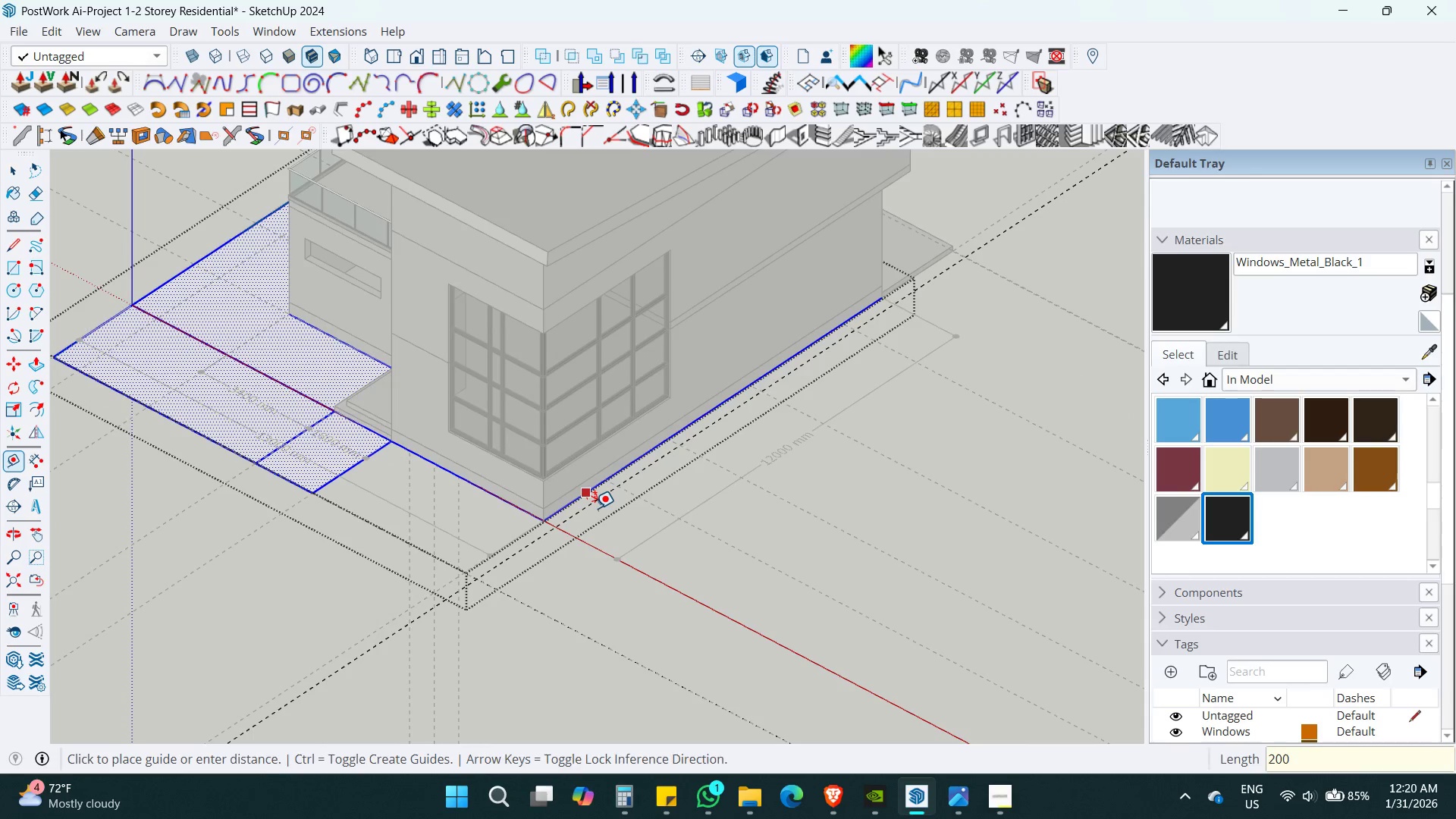 
key(Enter)
 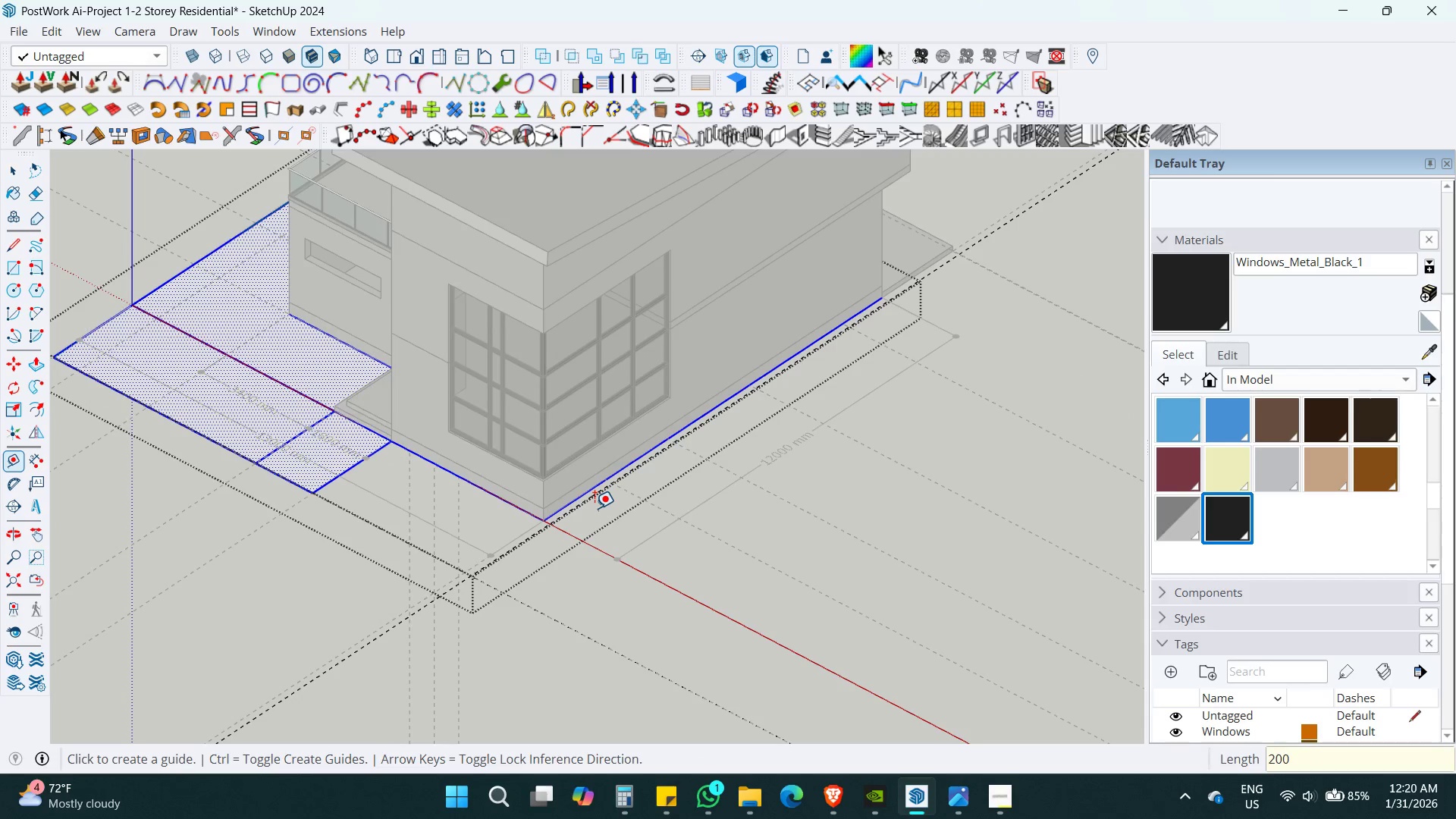 
key(Control+Z)
 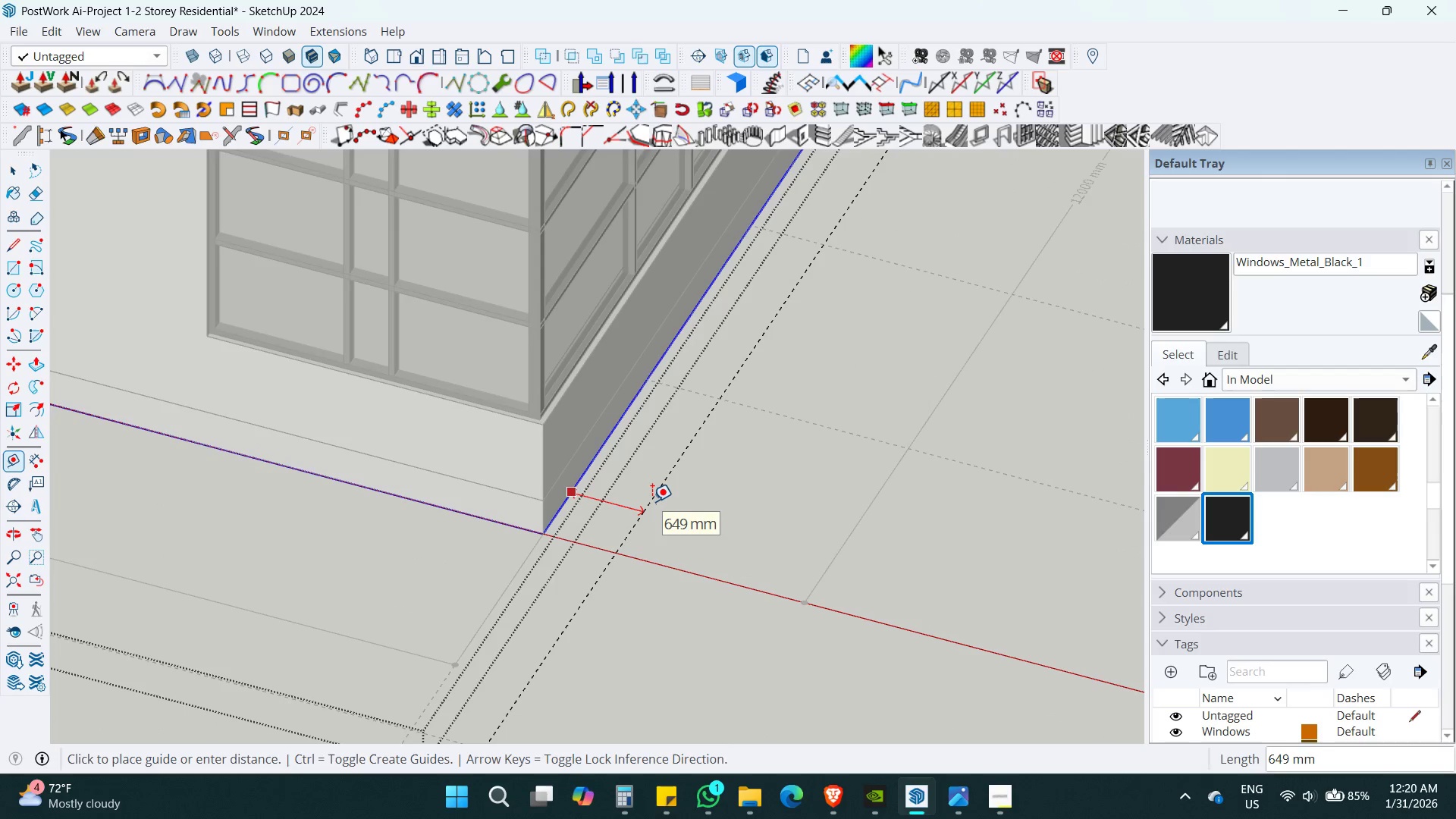 
scroll: coordinate [609, 529], scroll_direction: up, amount: 10.0
 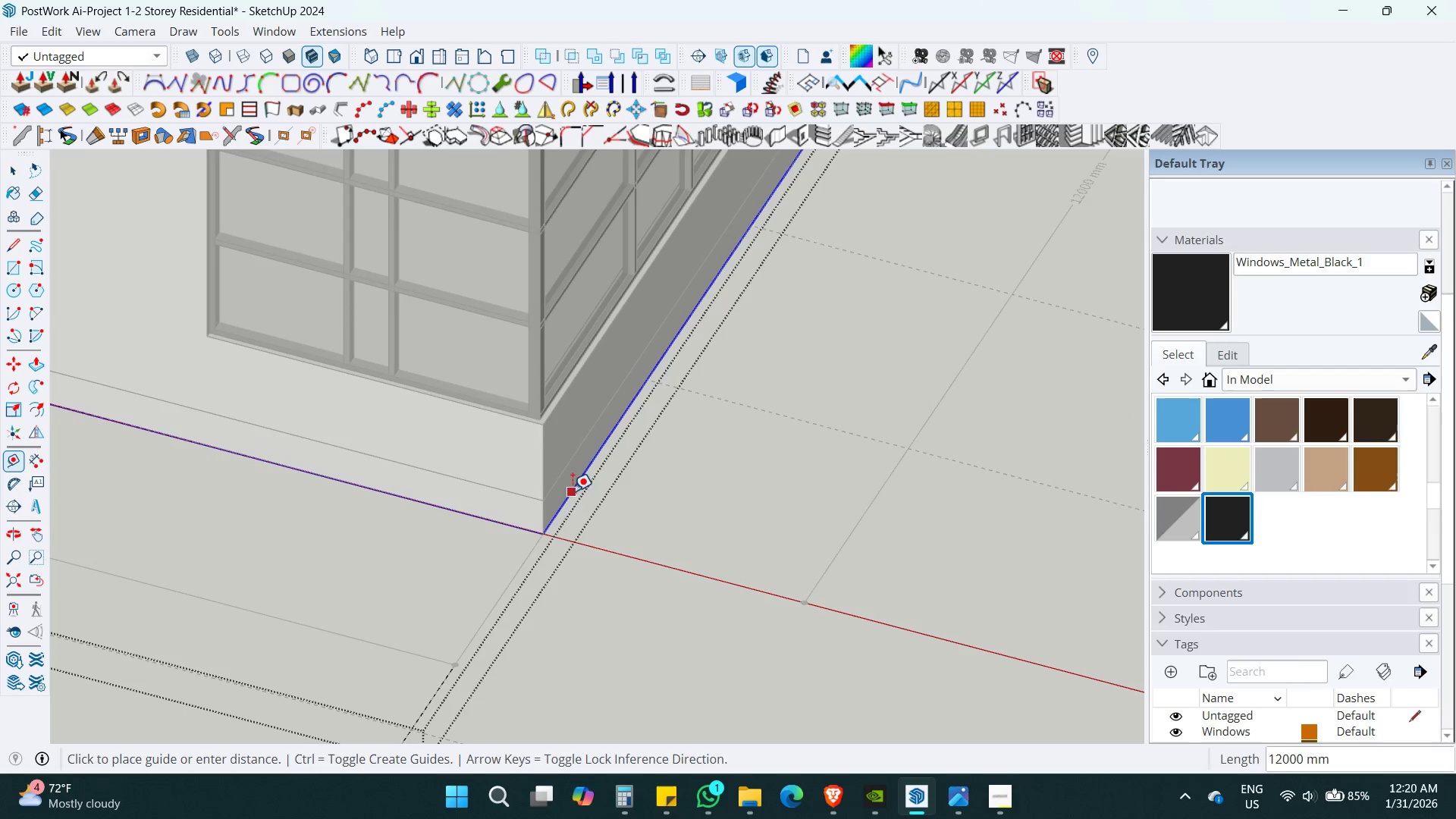 
key(Numpad2)
 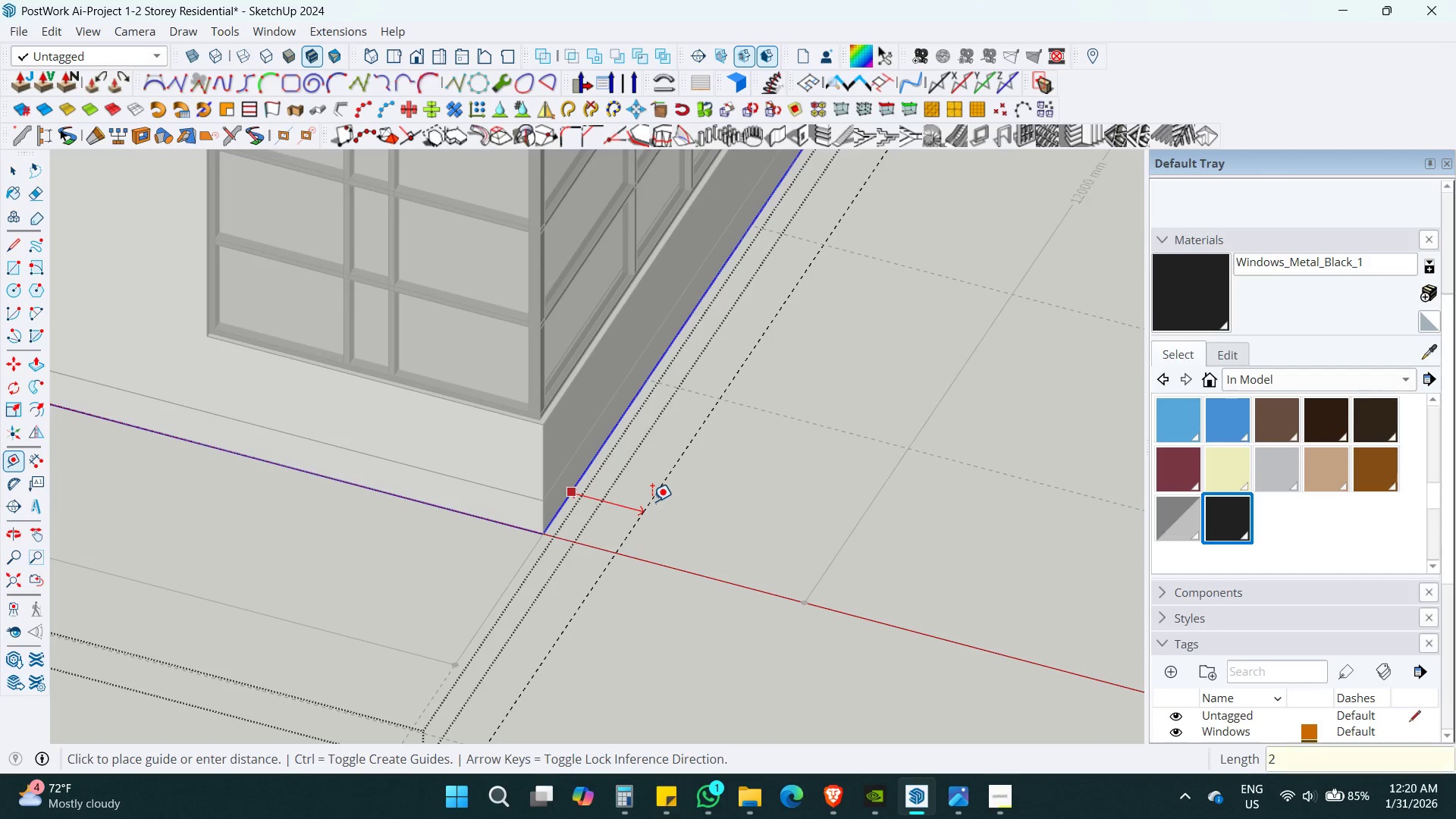 
key(Numpad0)
 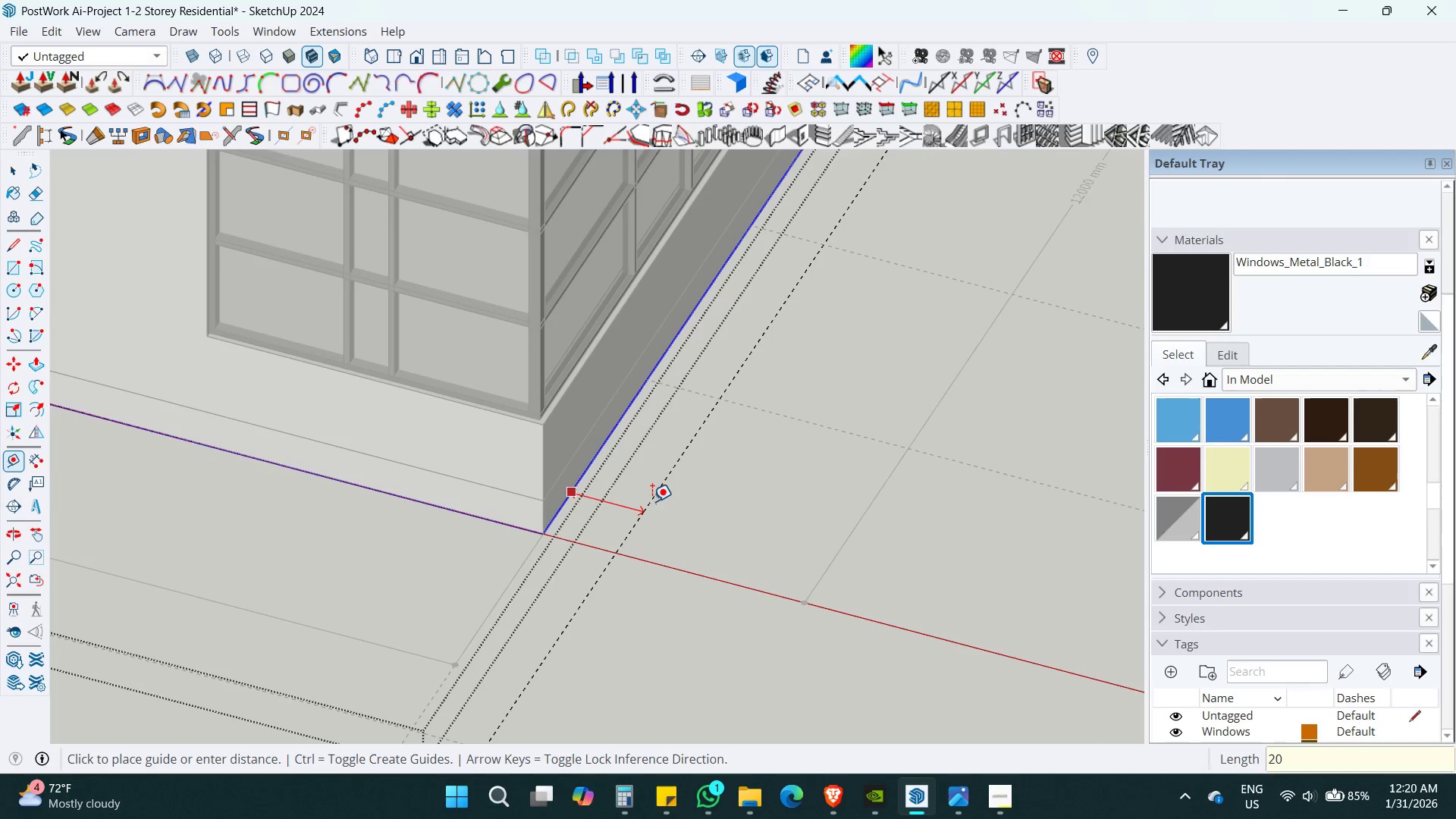 
key(Numpad0)
 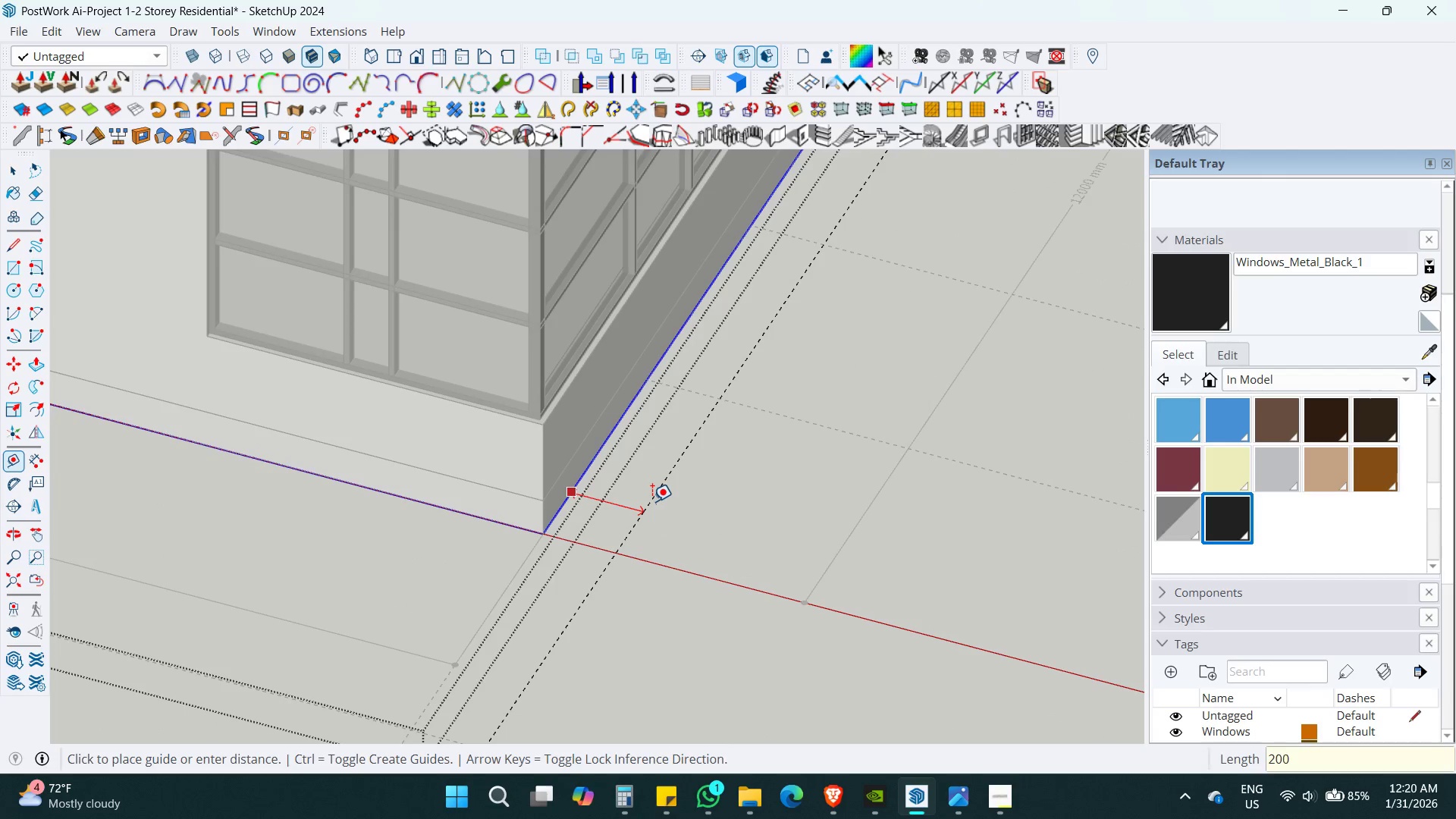 
key(Numpad0)
 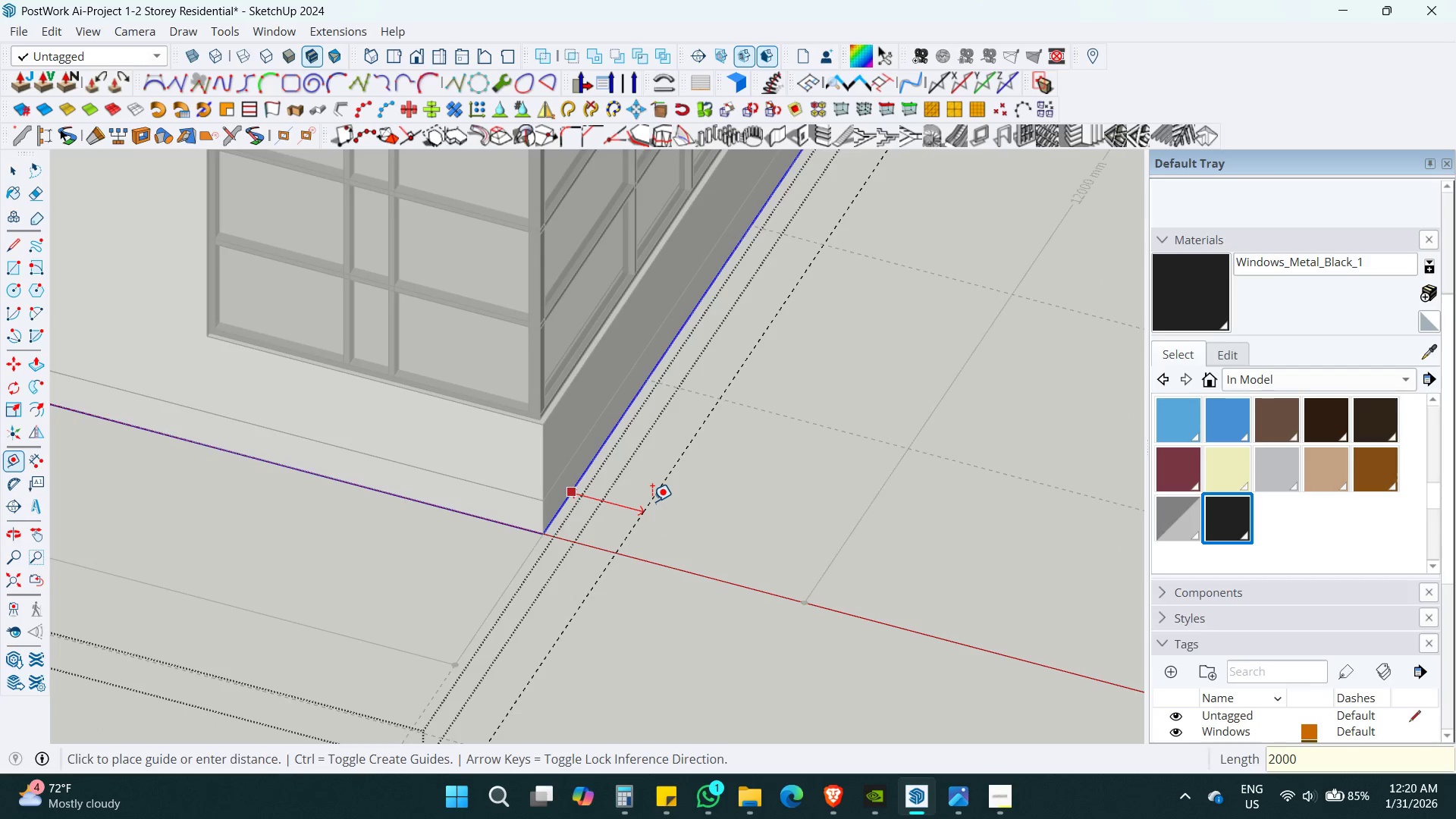 
key(Enter)
 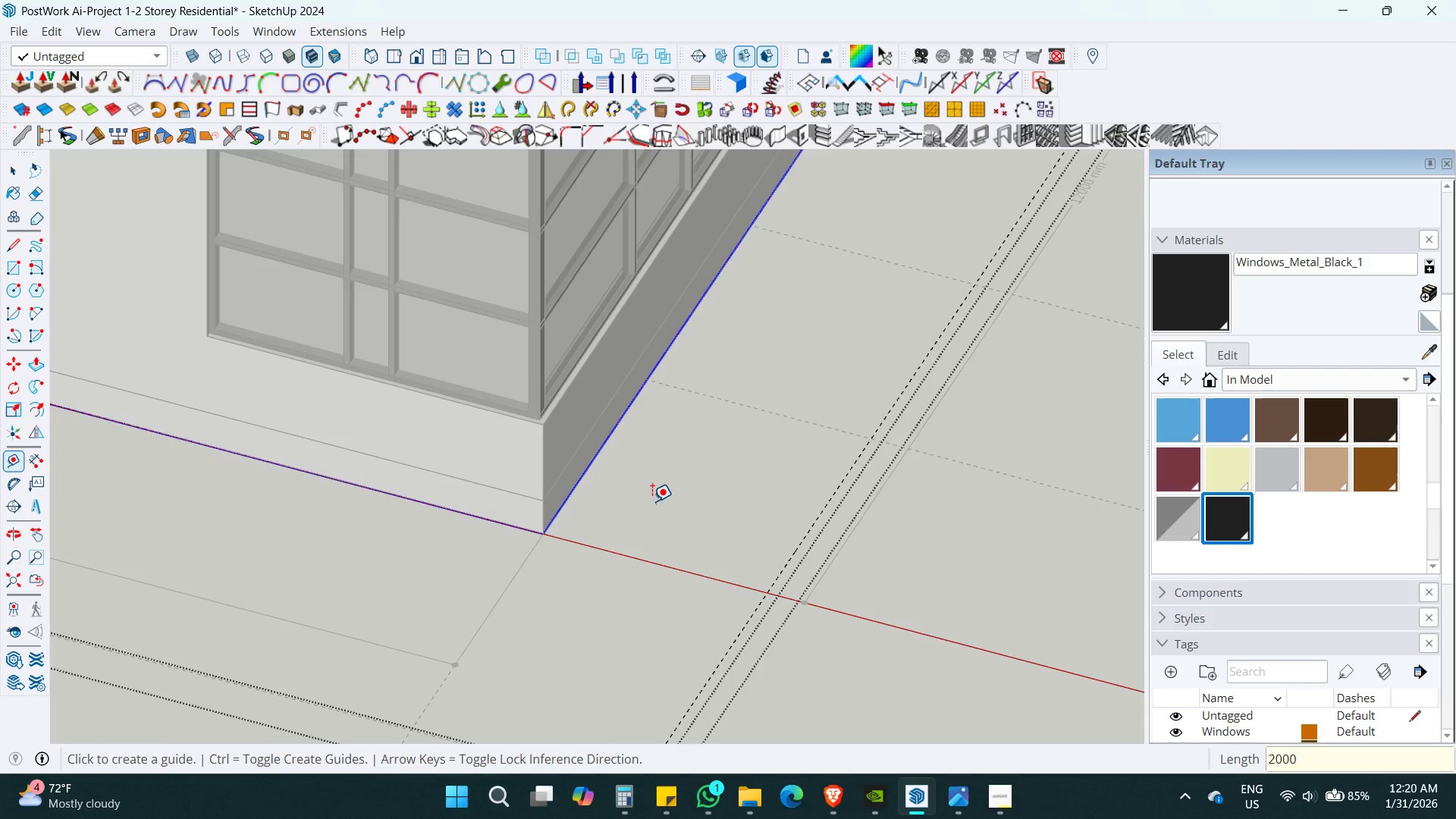 
key(Shift+ShiftLeft)
 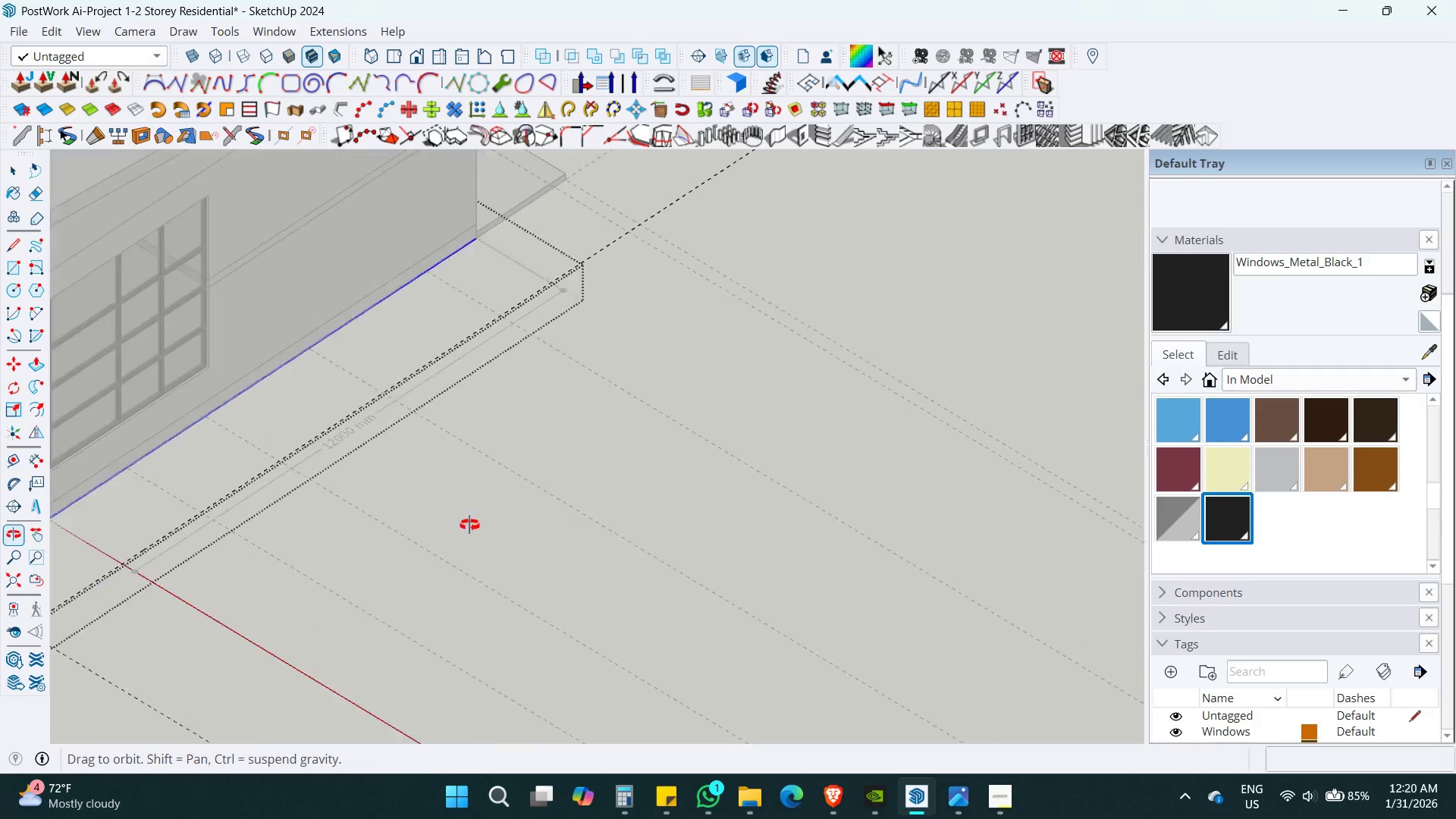 
scroll: coordinate [675, 501], scroll_direction: down, amount: 9.0
 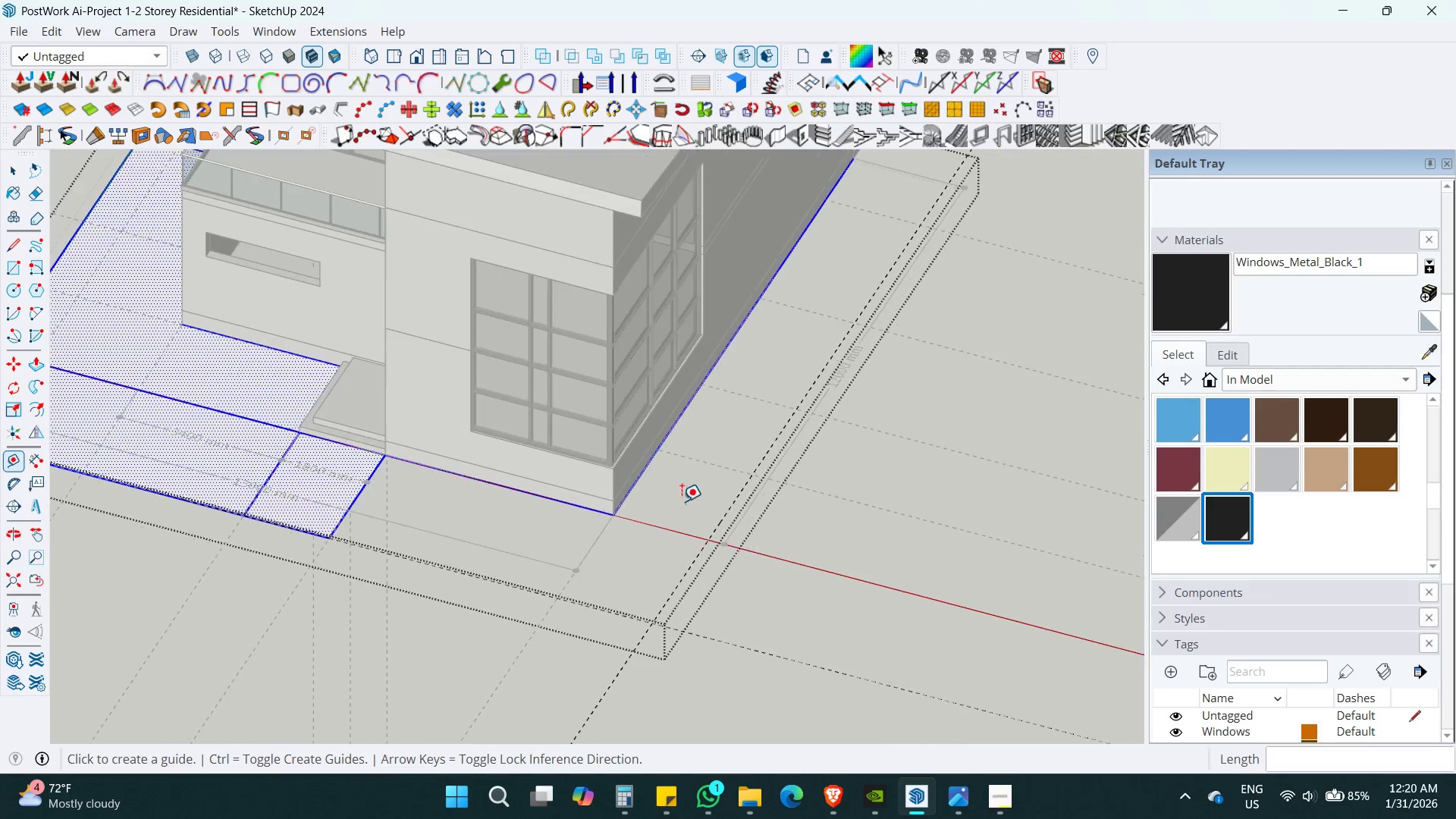 
hold_key(key=ShiftLeft, duration=0.31)
 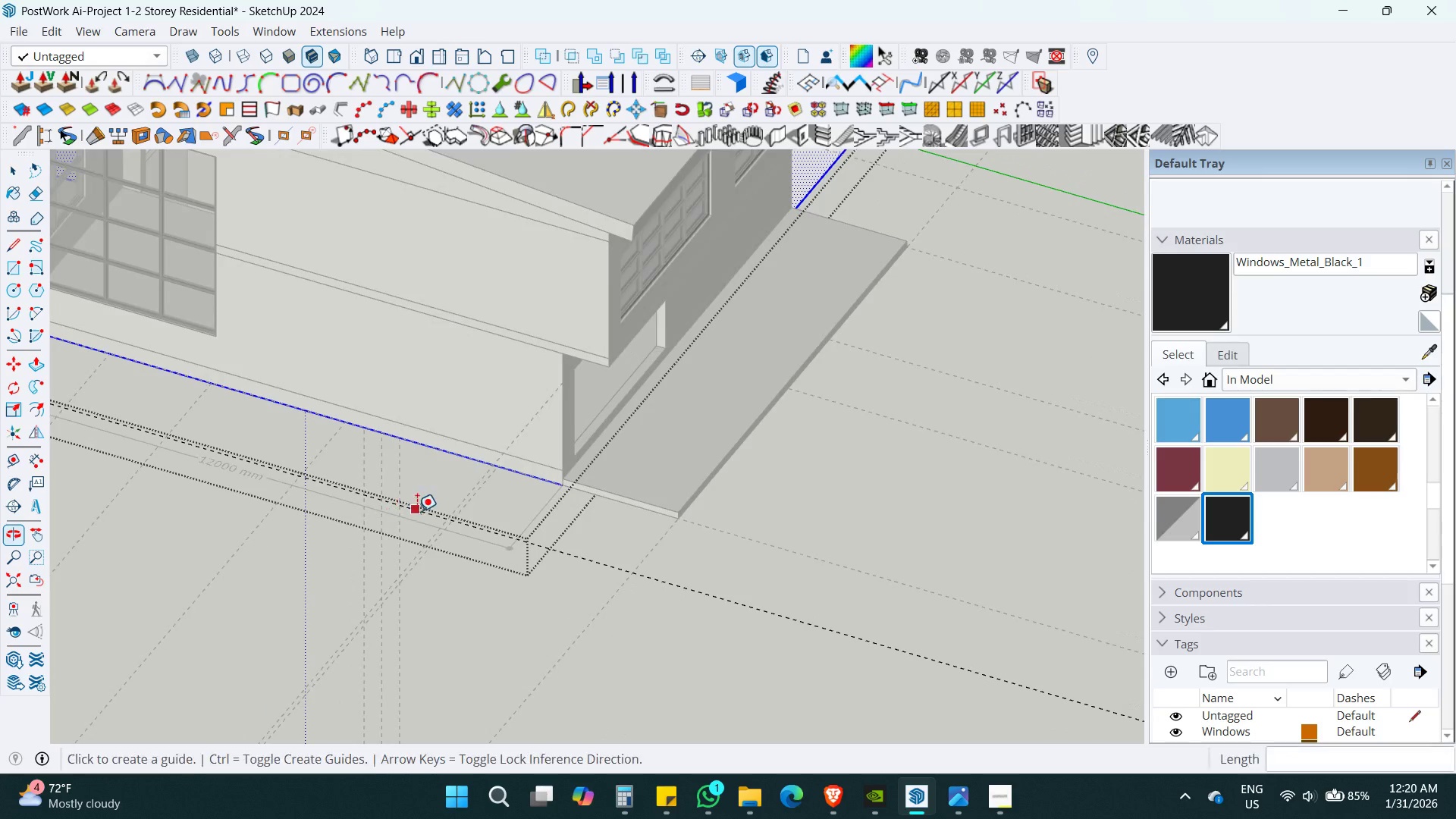 
scroll: coordinate [584, 521], scroll_direction: up, amount: 5.0
 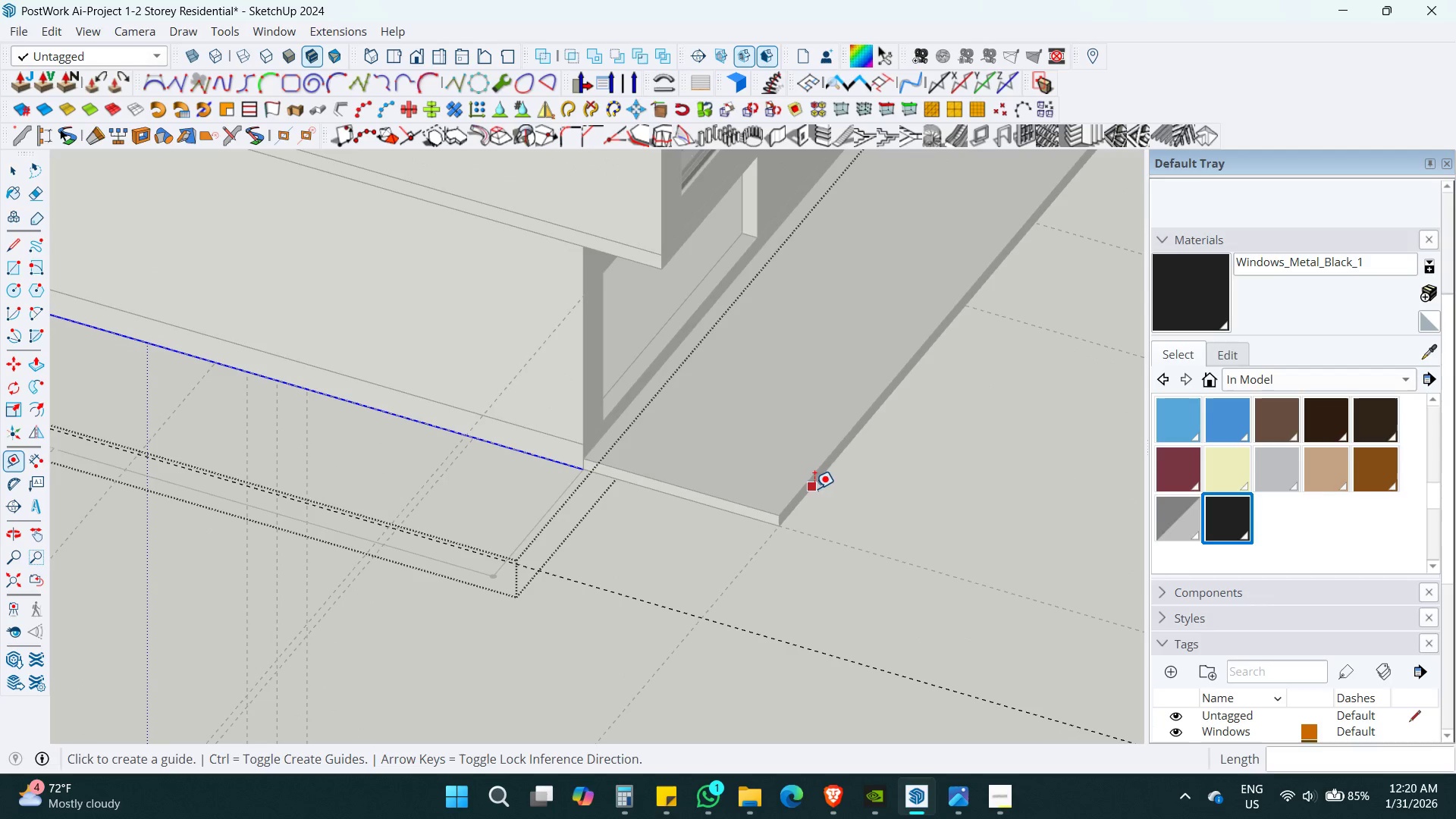 
left_click([813, 487])
 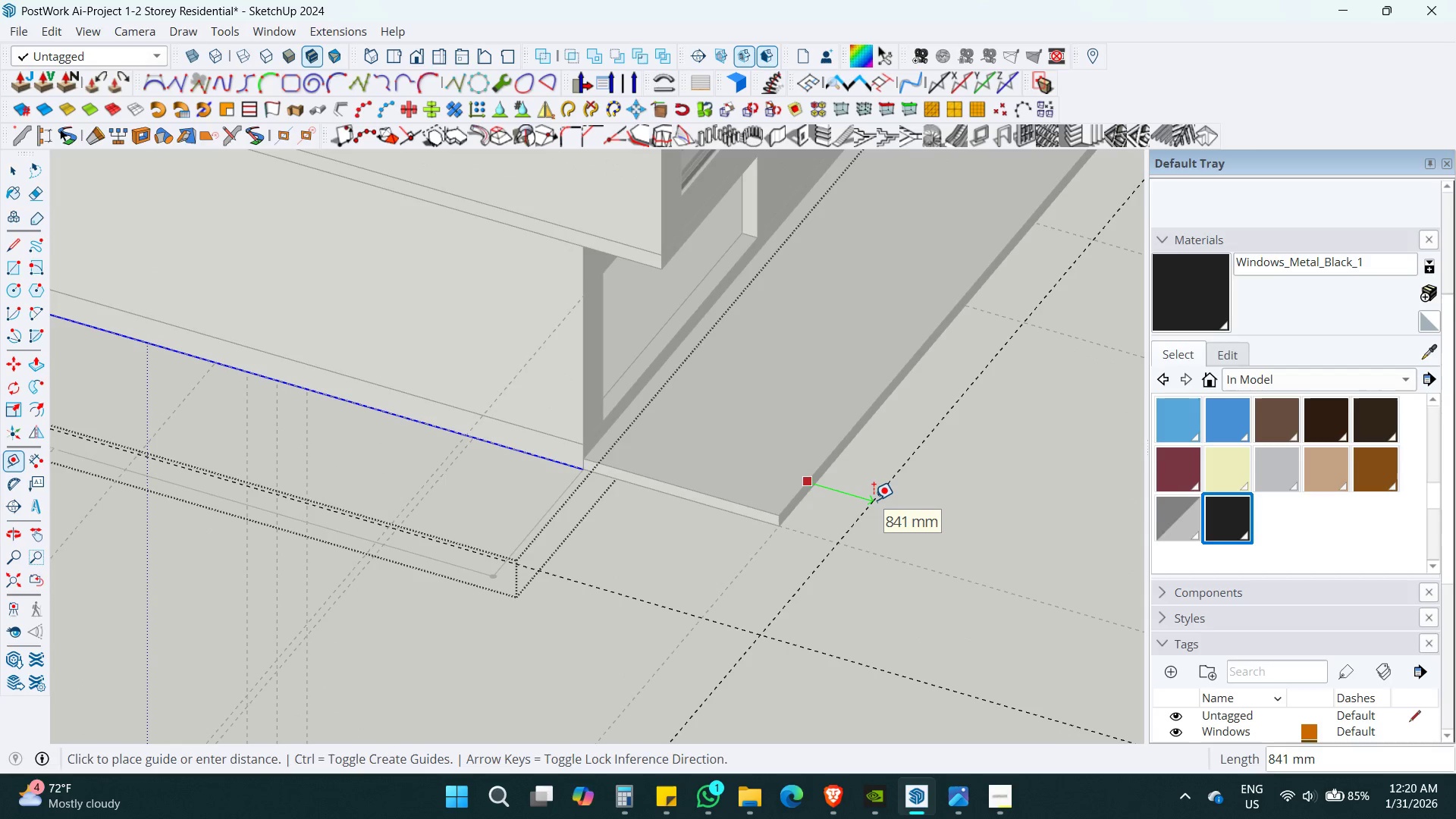 
hold_key(key=ShiftLeft, duration=0.42)
 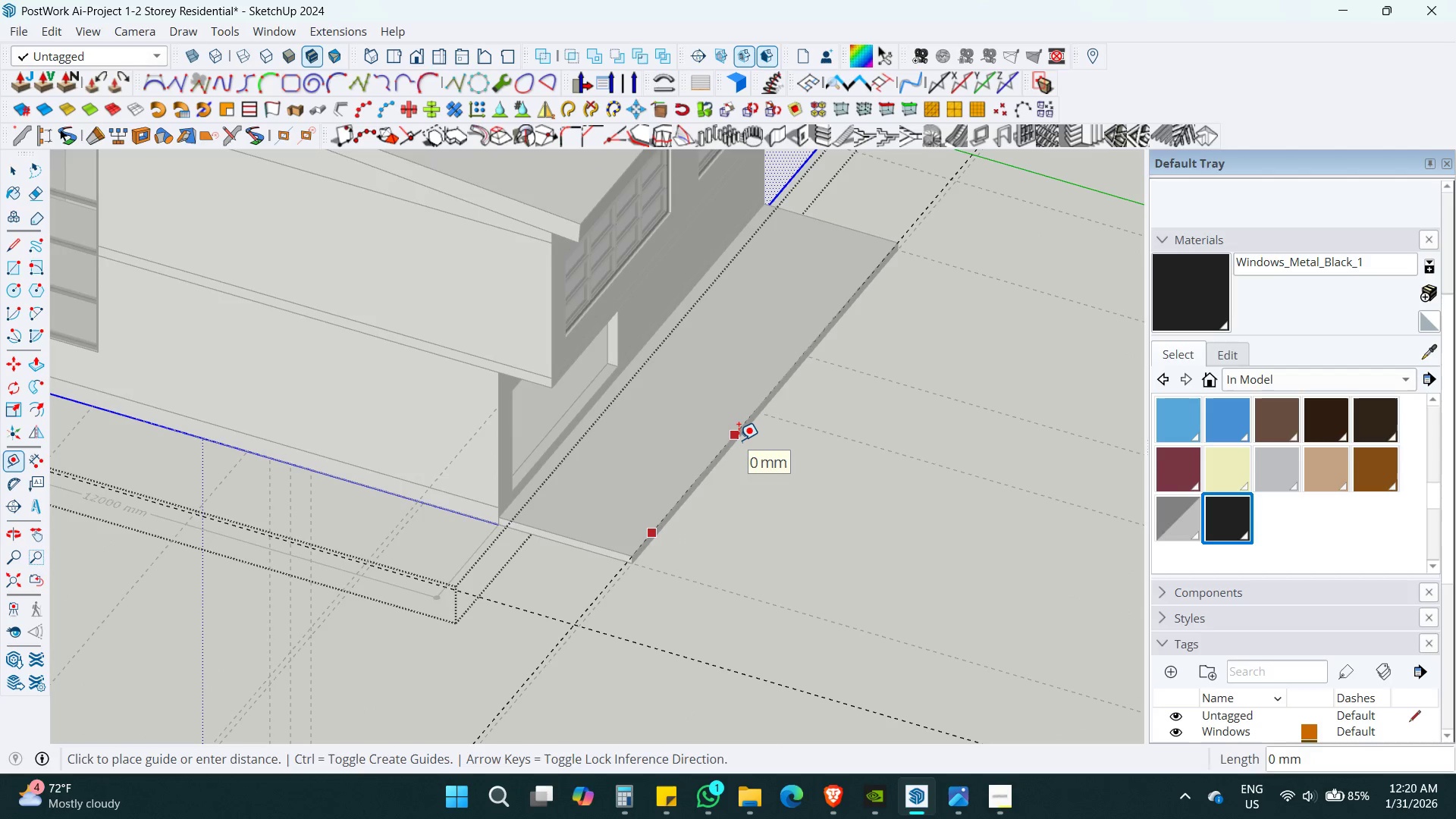 
scroll: coordinate [874, 500], scroll_direction: down, amount: 4.0
 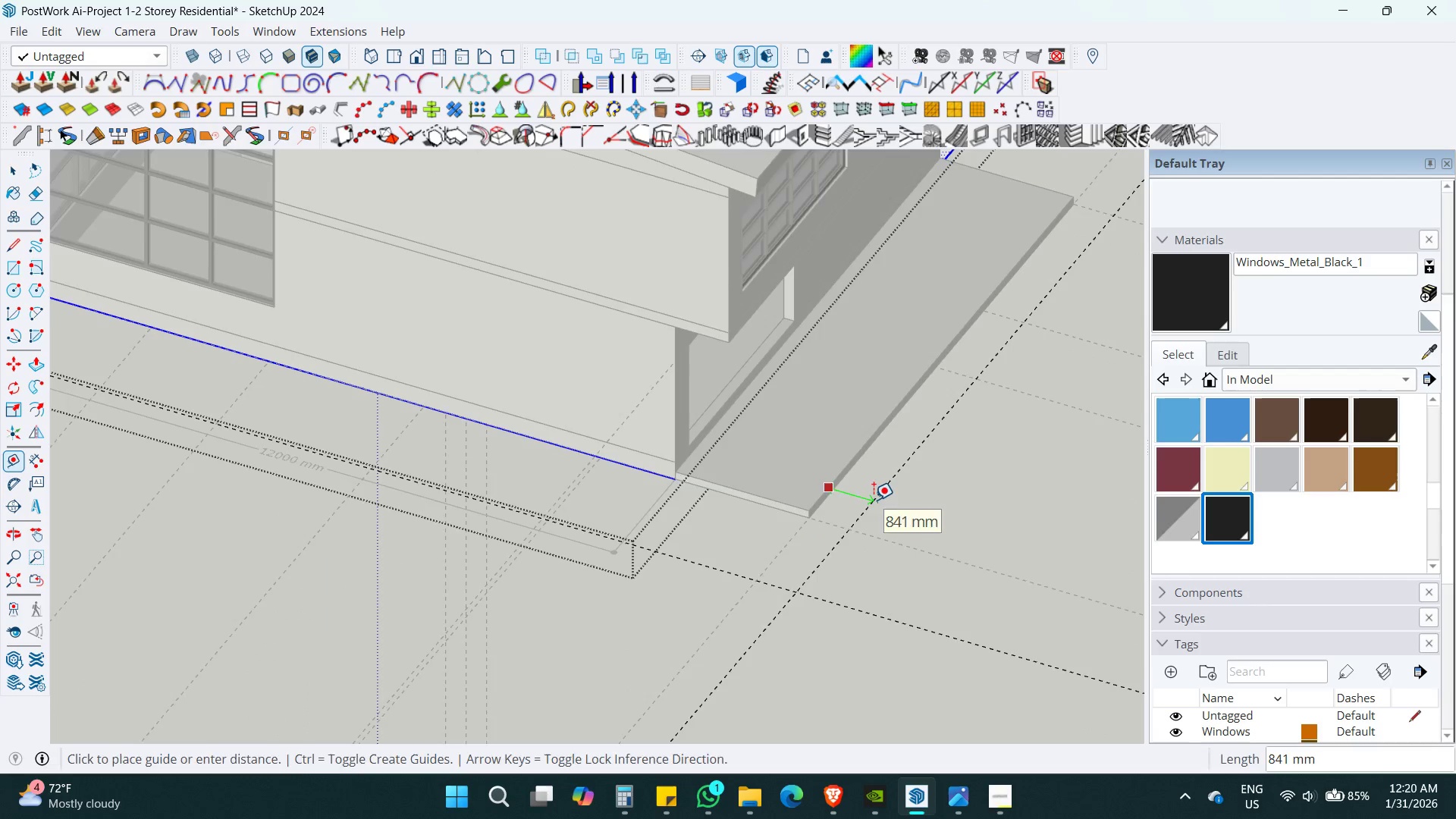 
hold_key(key=ShiftLeft, duration=0.34)
 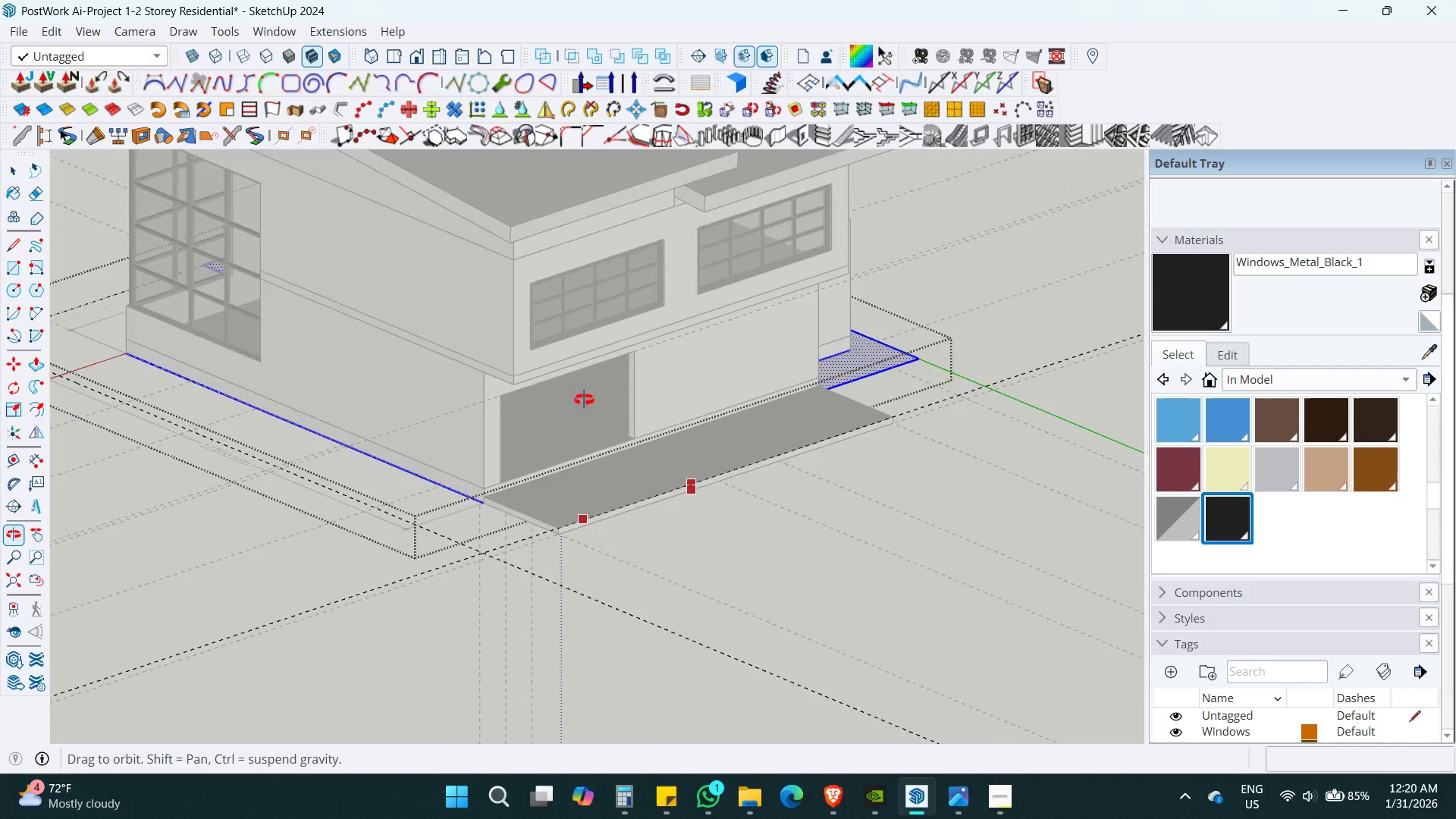 
scroll: coordinate [739, 440], scroll_direction: down, amount: 3.0
 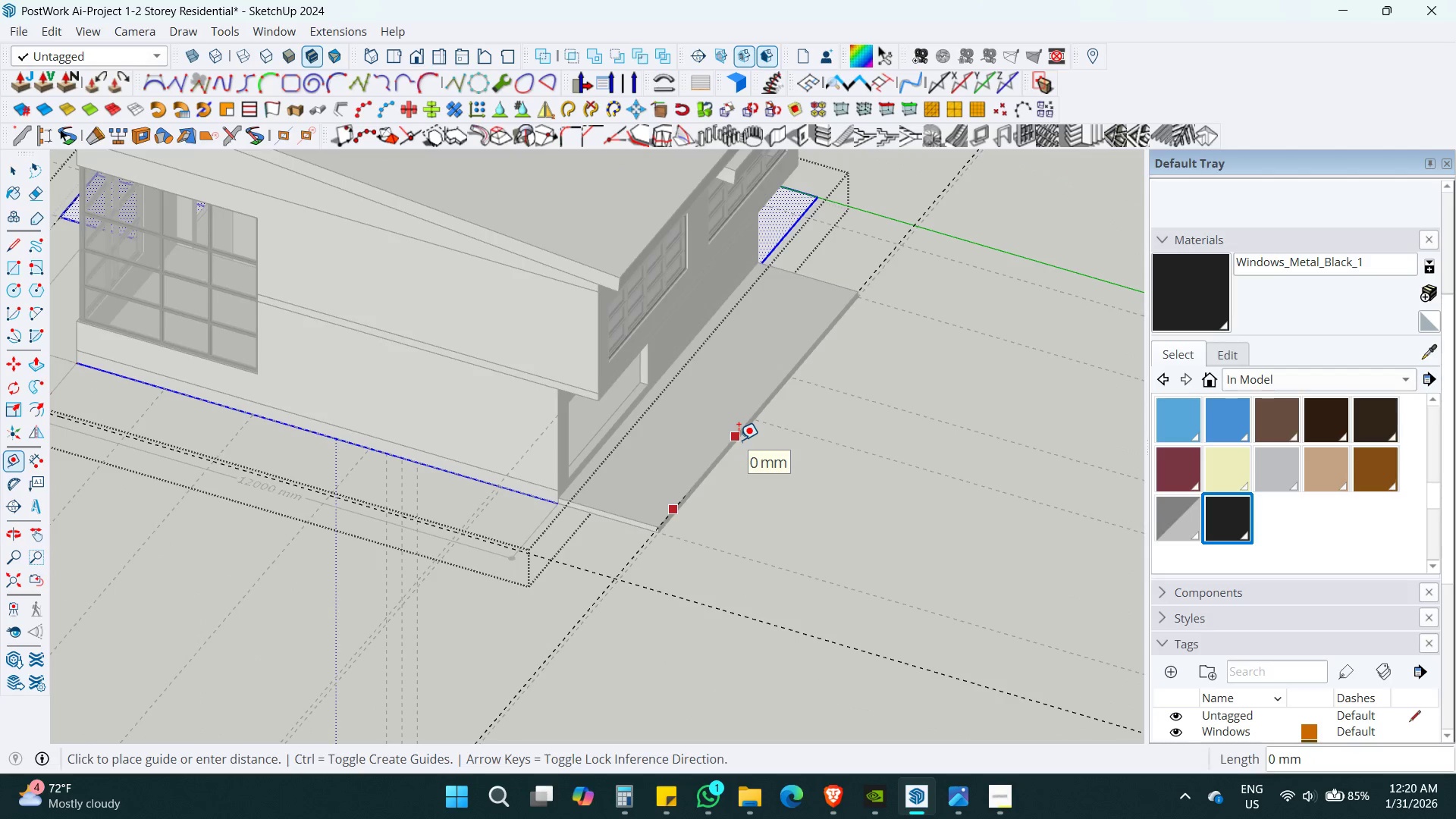 
scroll: coordinate [568, 495], scroll_direction: up, amount: 4.0
 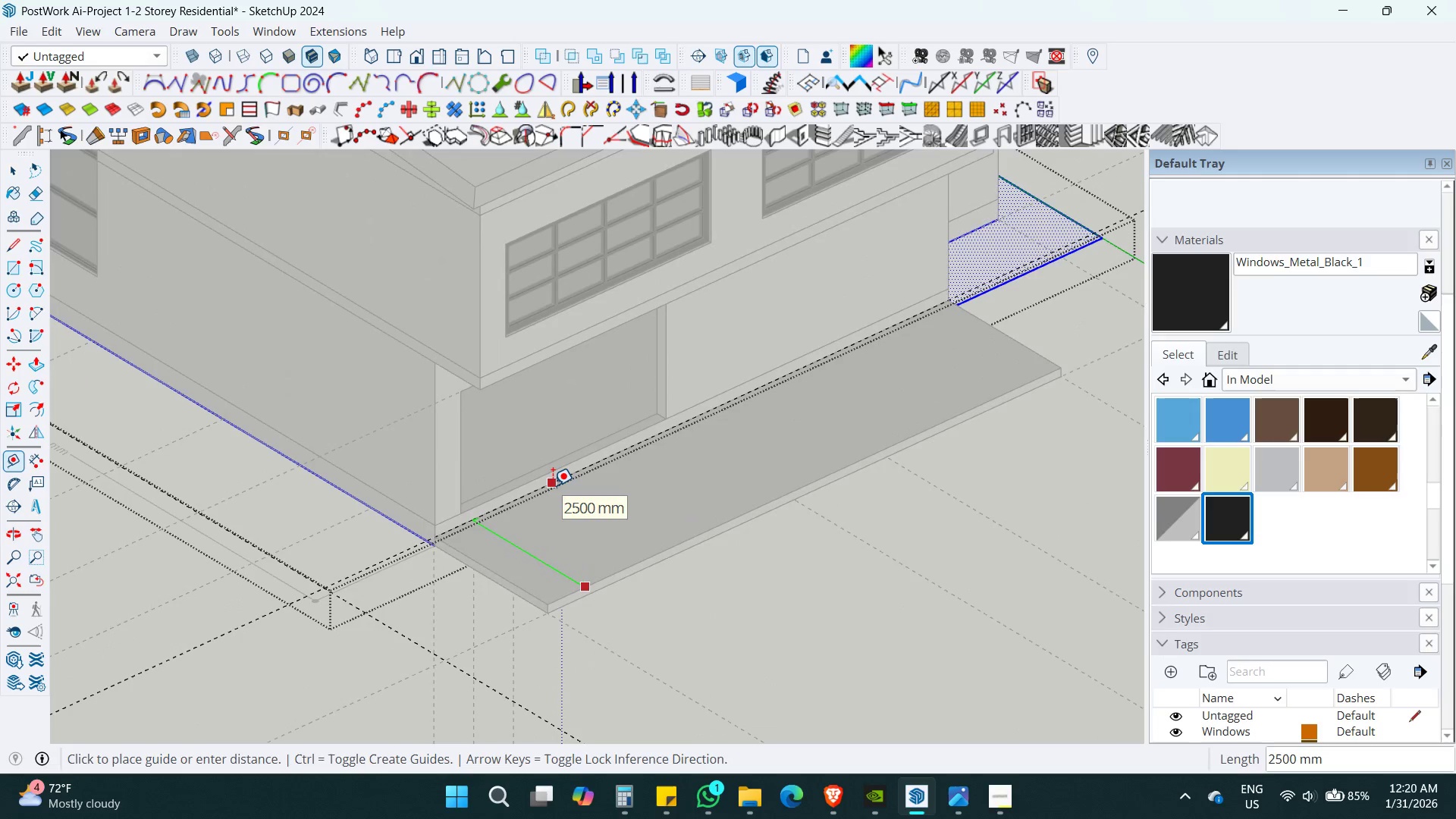 
key(Space)
 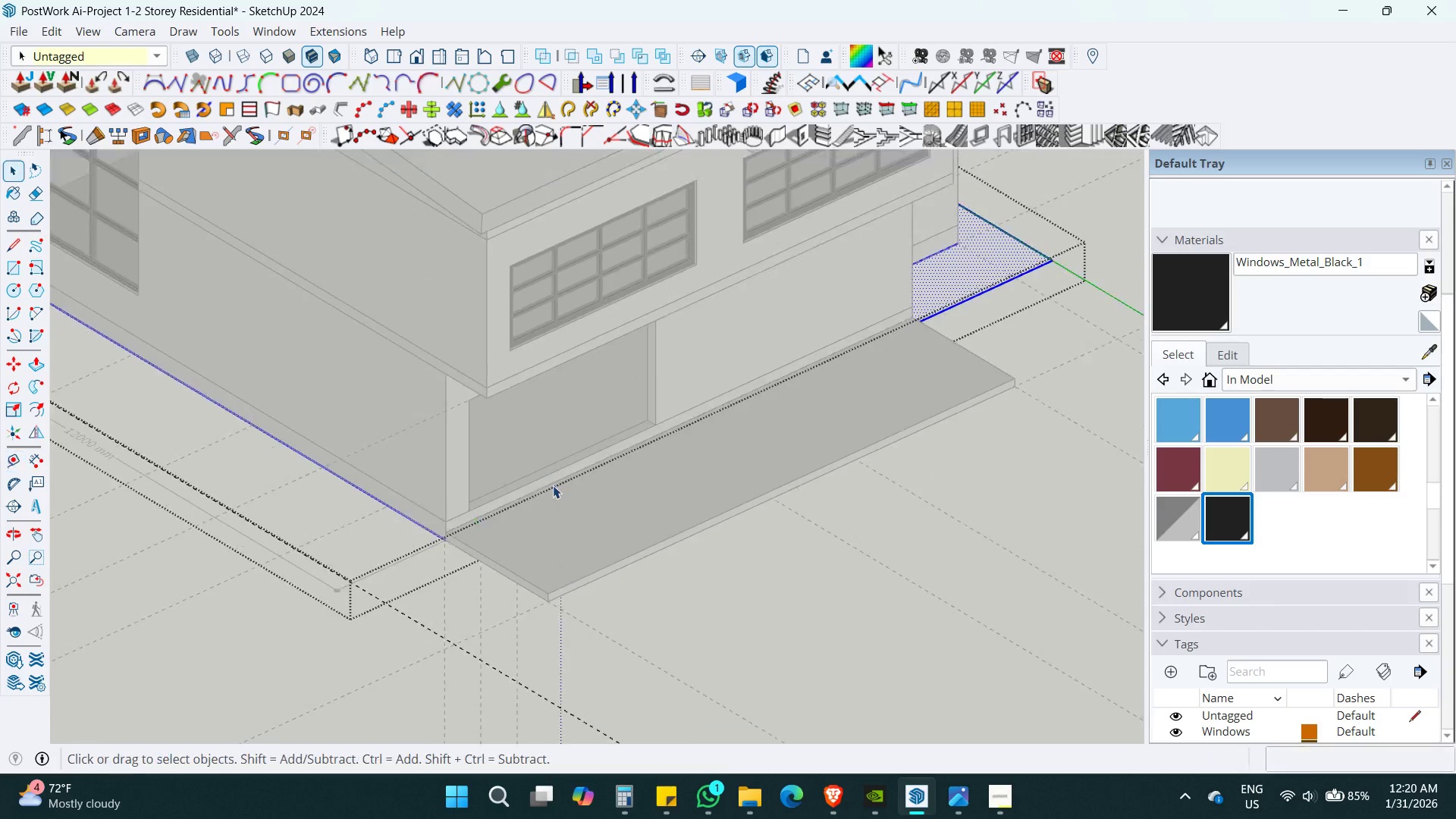 
hold_key(key=ShiftLeft, duration=0.38)
 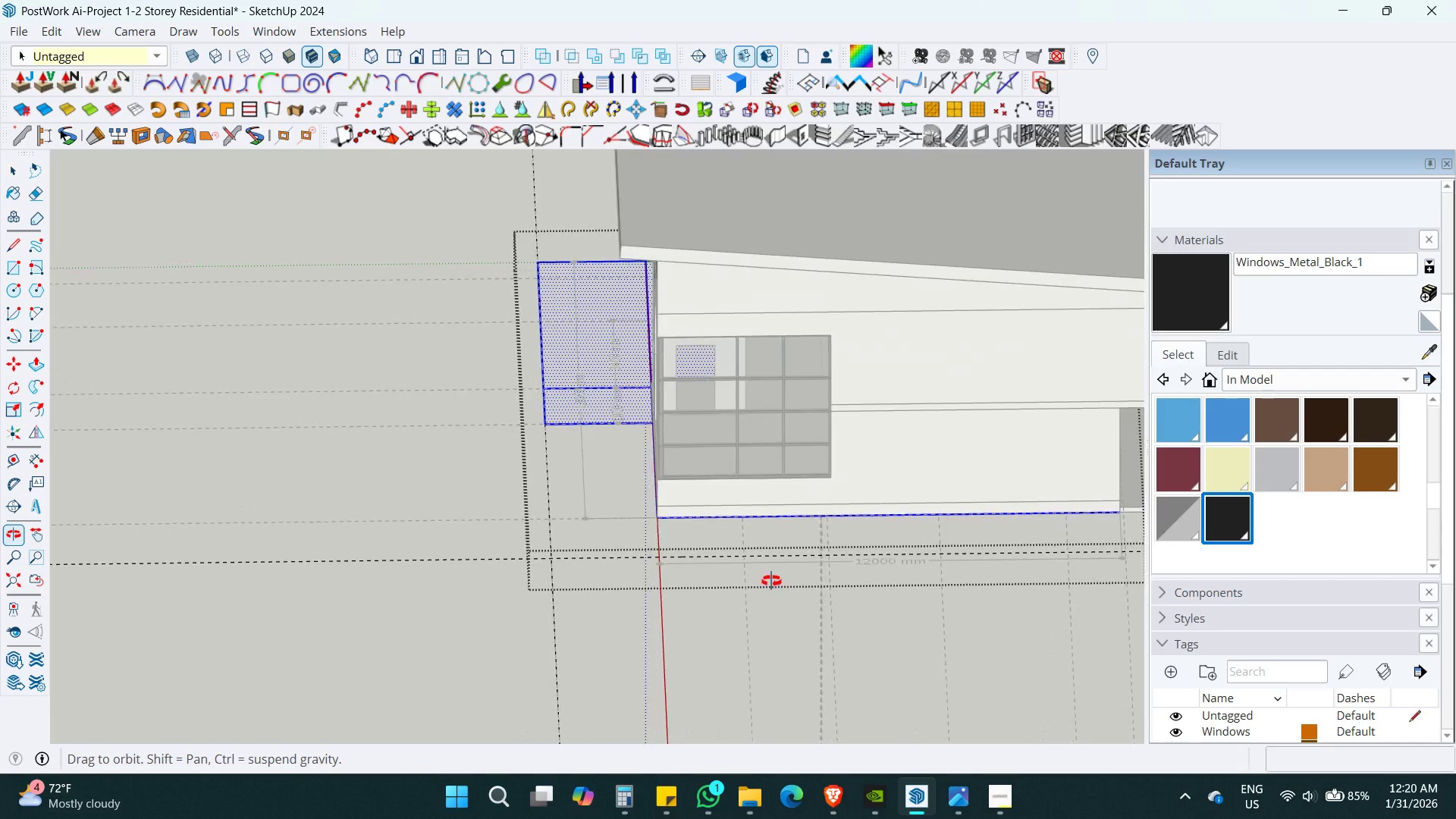 
scroll: coordinate [553, 485], scroll_direction: down, amount: 6.0
 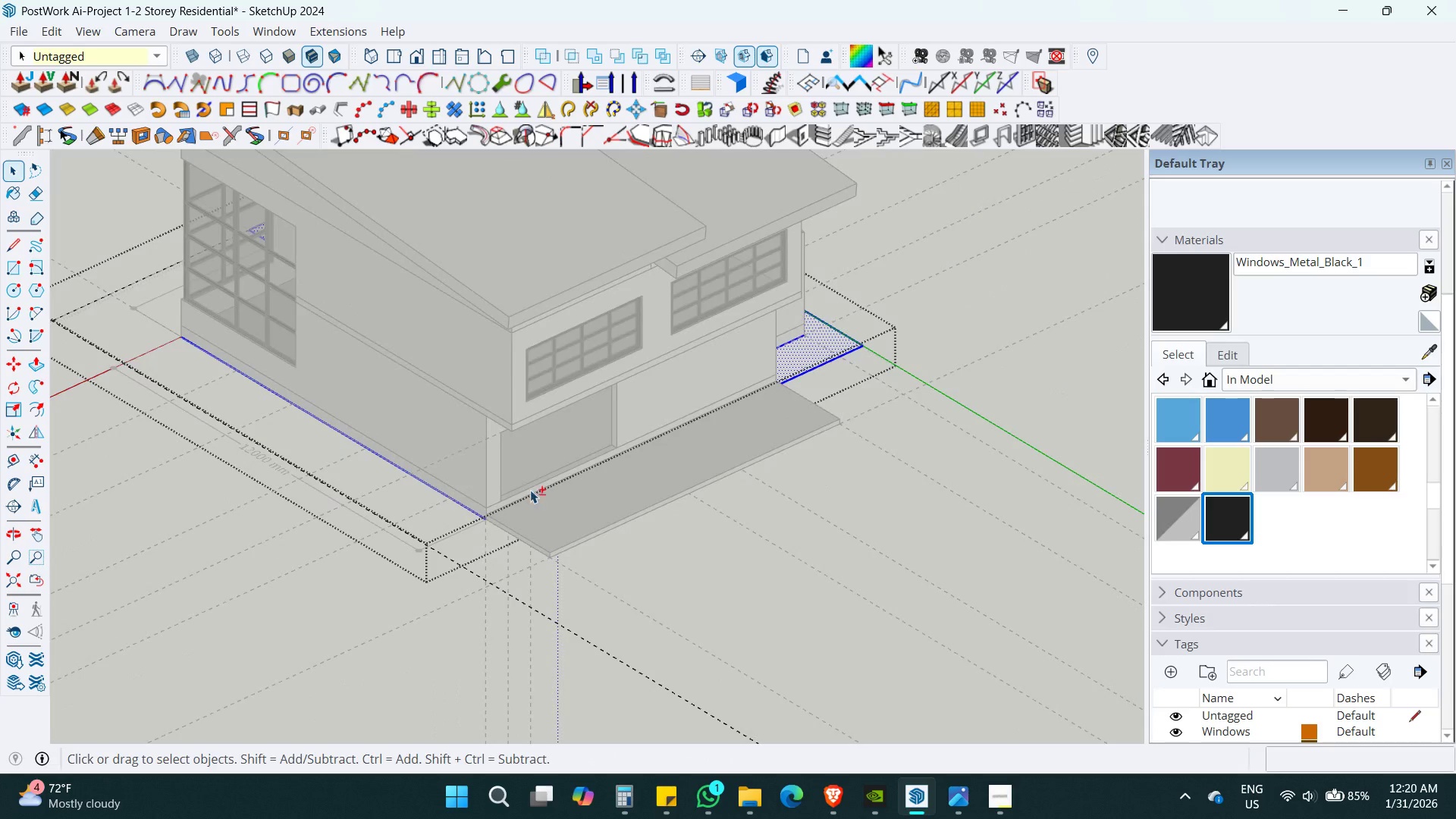 
hold_key(key=ShiftLeft, duration=0.73)
 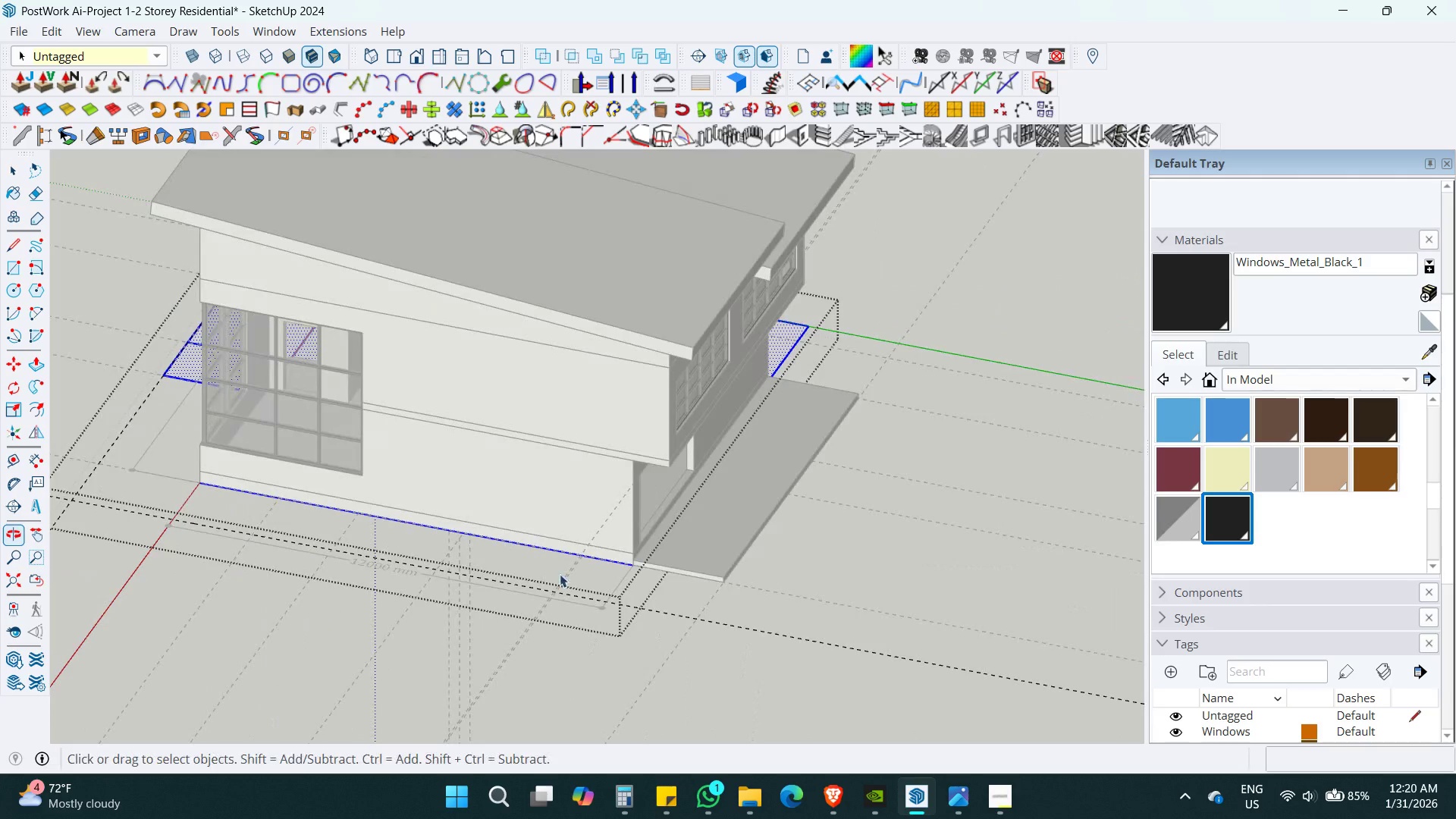 
key(Alt+AltLeft)
 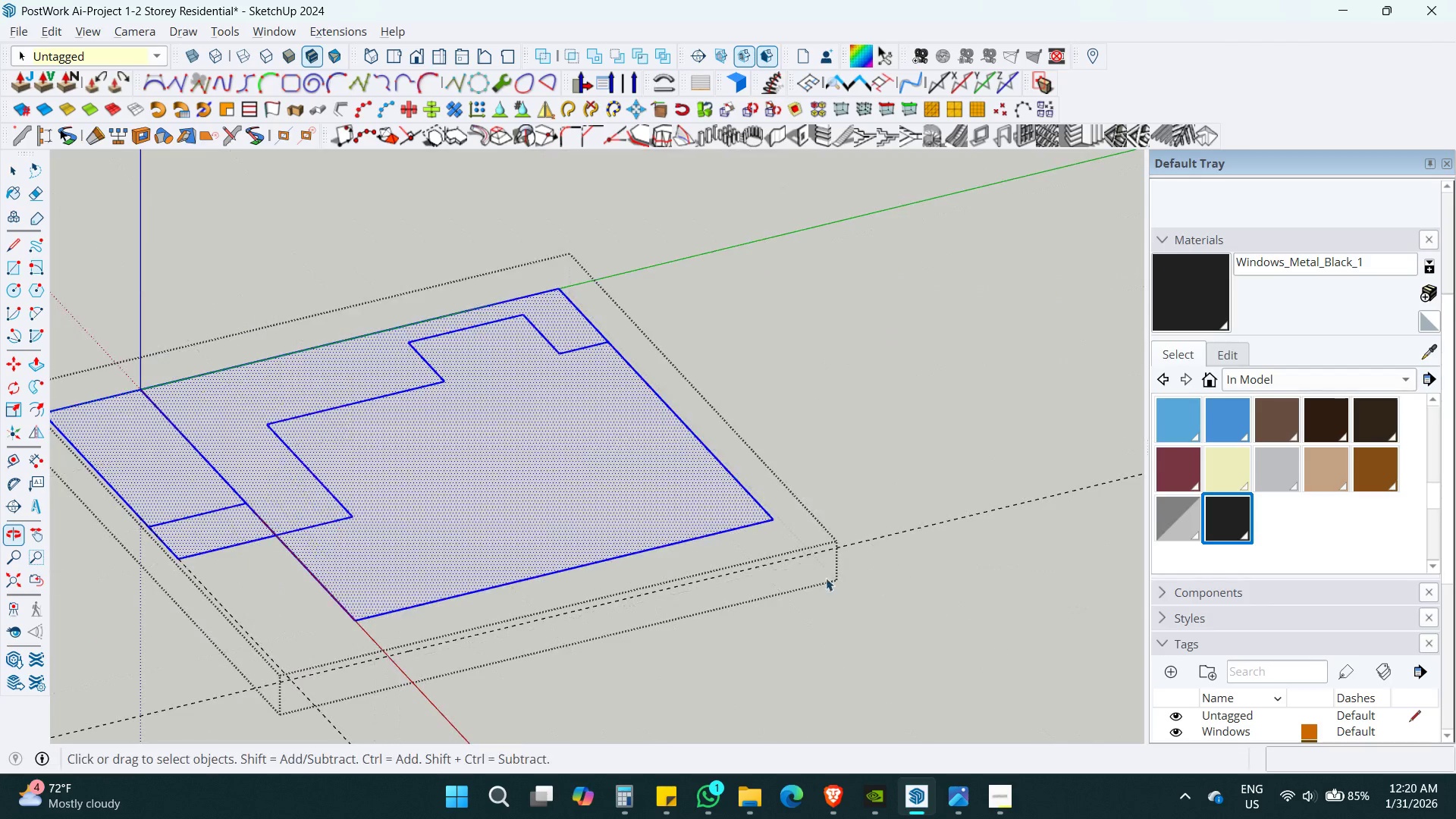 
key(Alt+Z)
 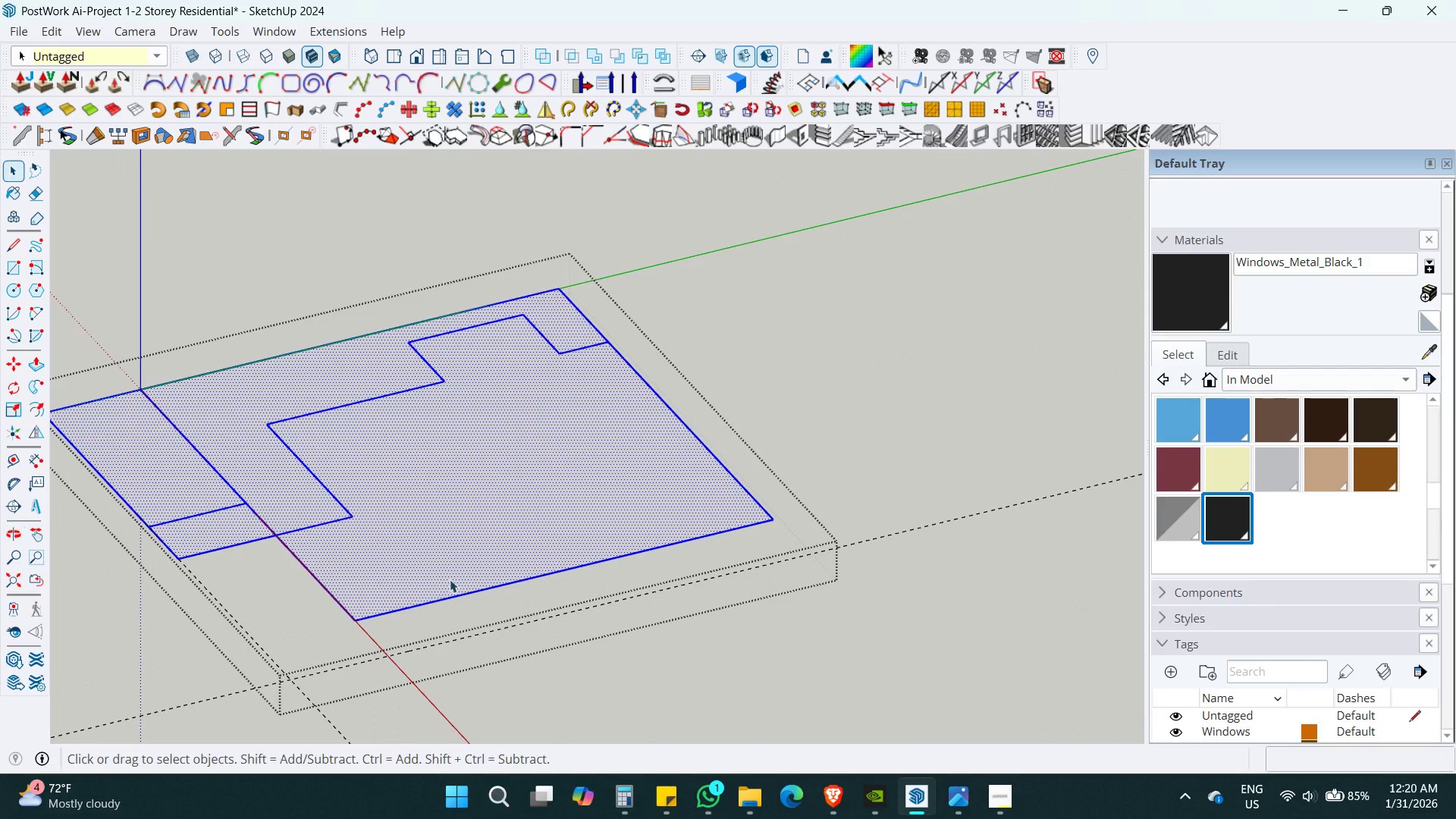 
hold_key(key=ShiftLeft, duration=0.38)
 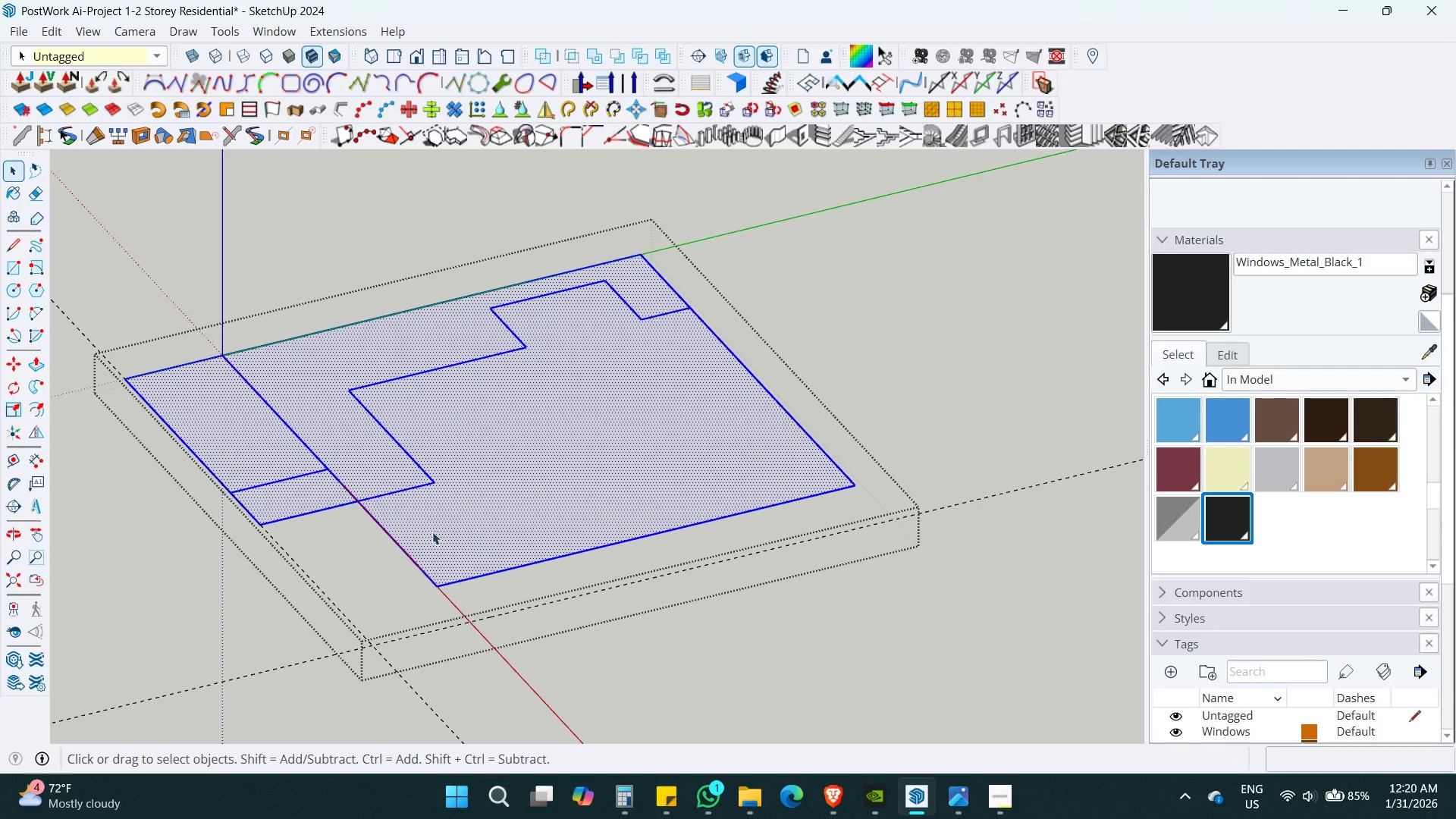 
key(R)
 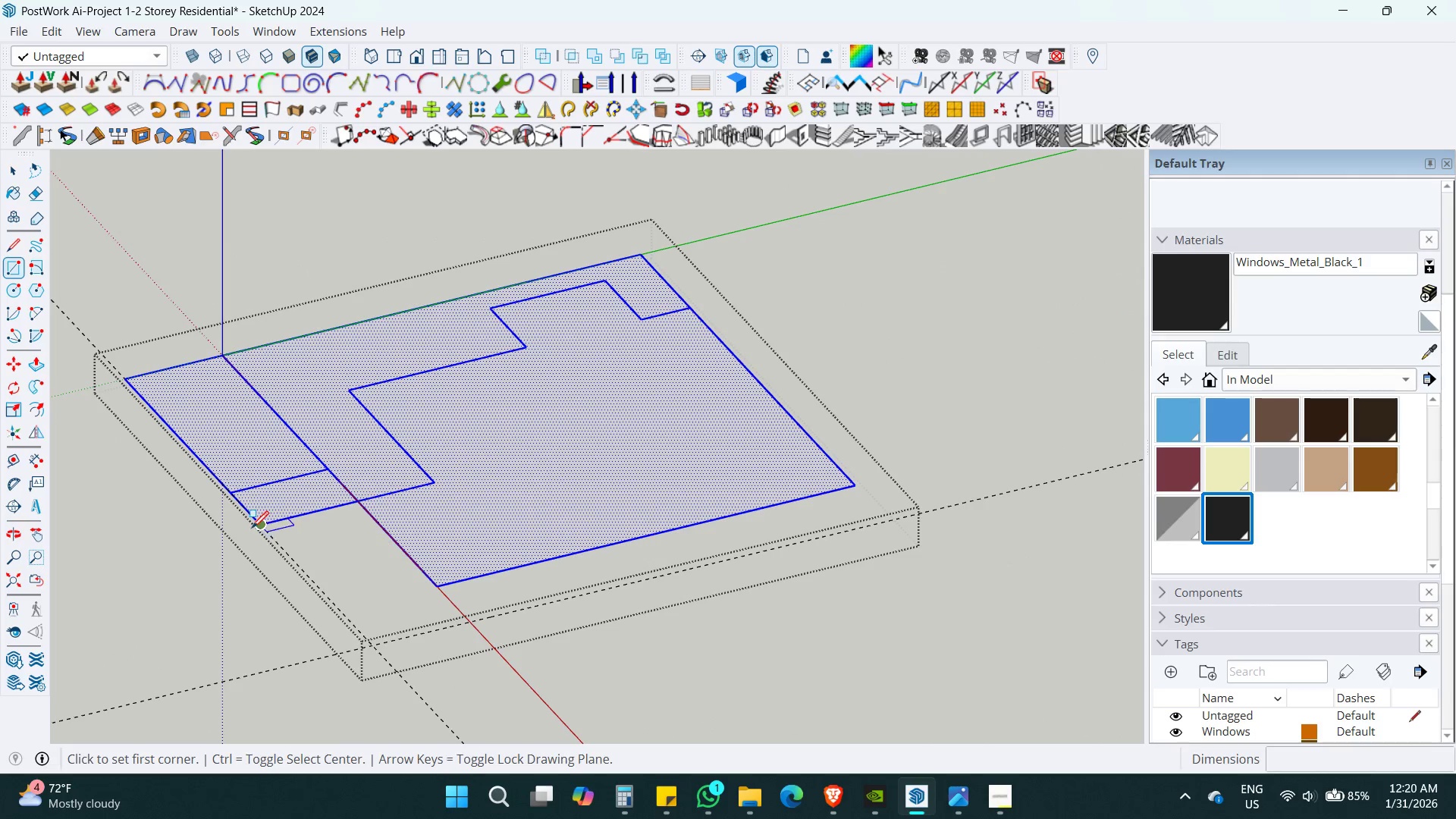 
left_click([252, 528])
 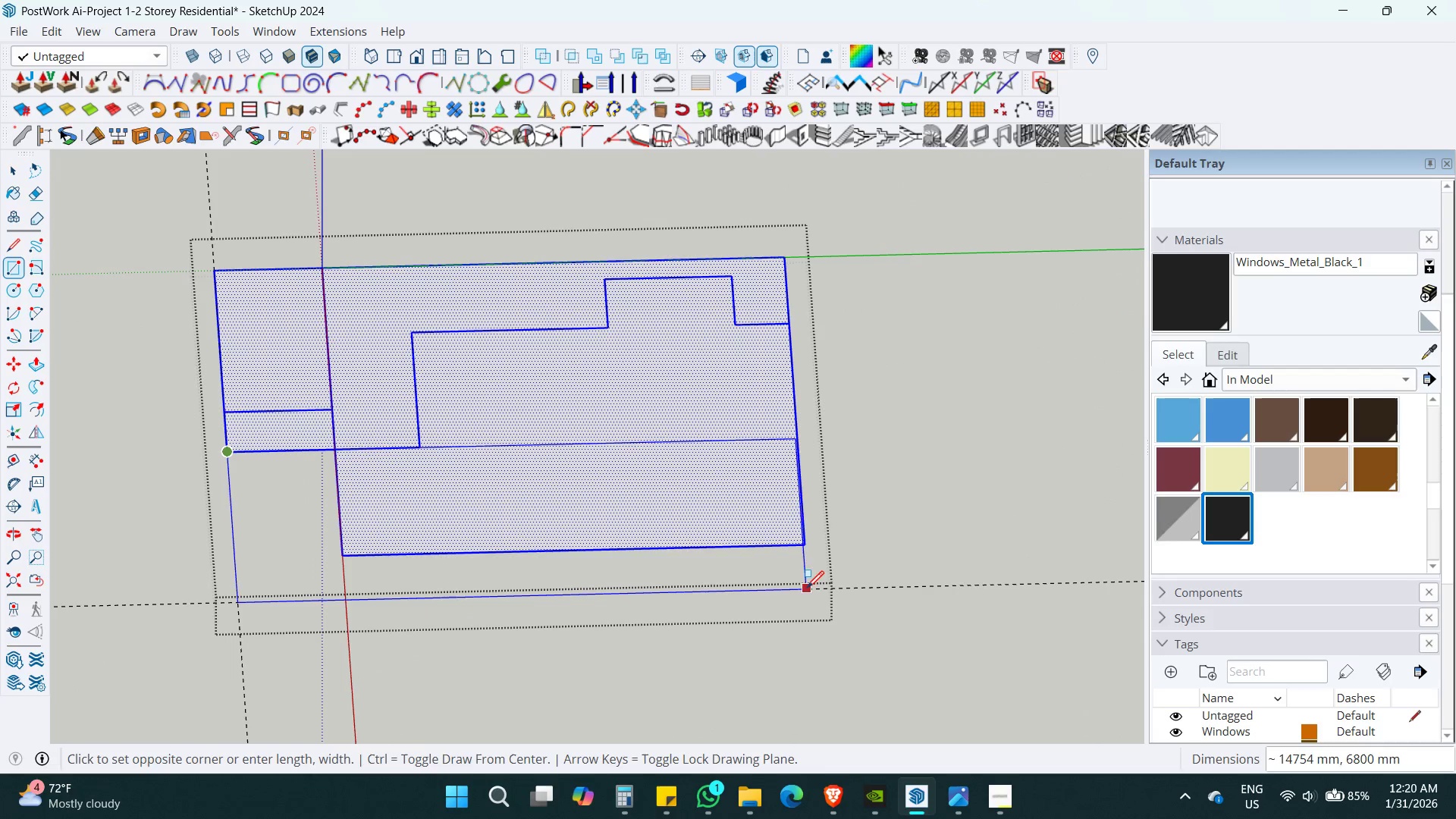 
key(Escape)
 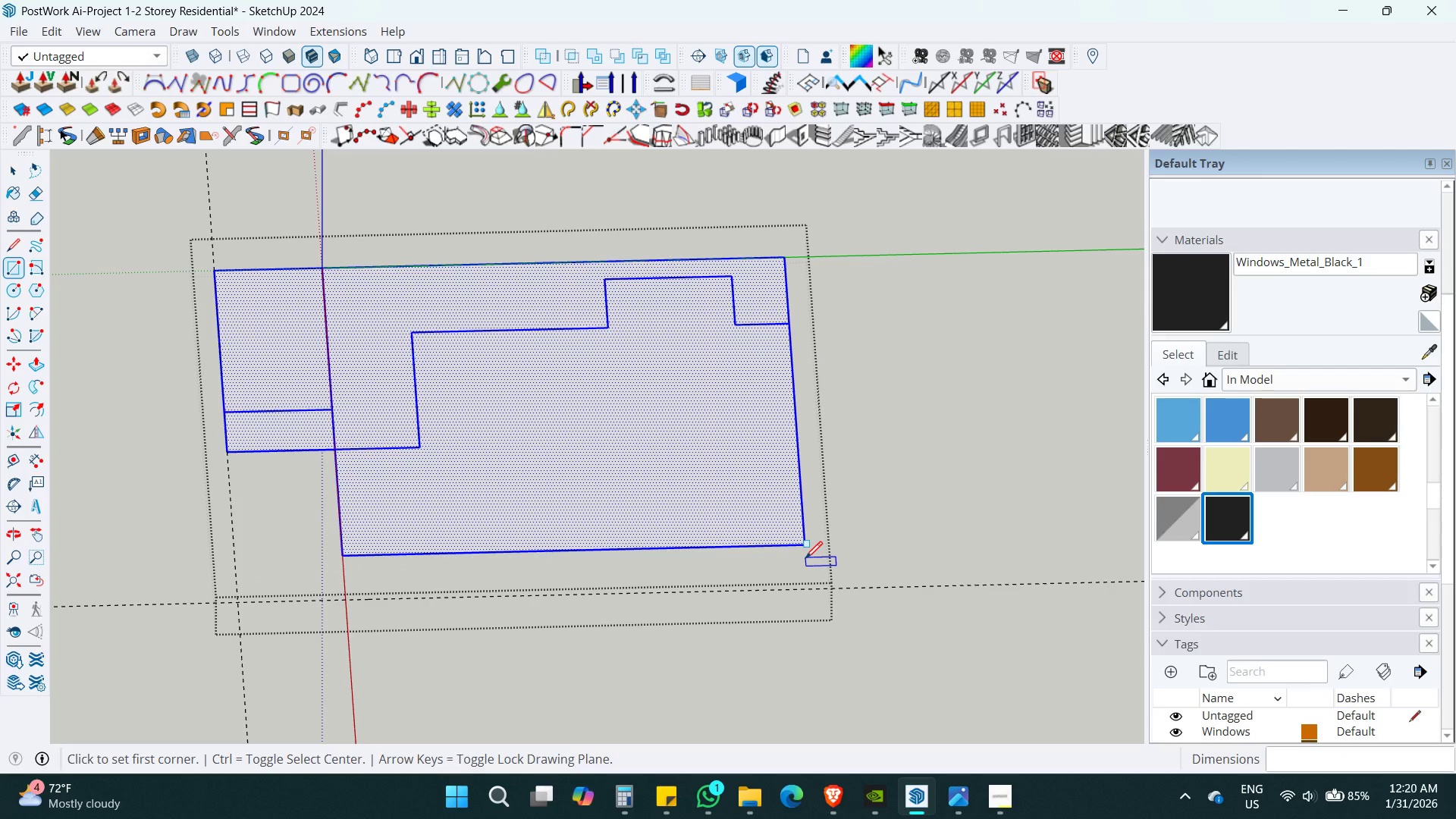 
key(L)
 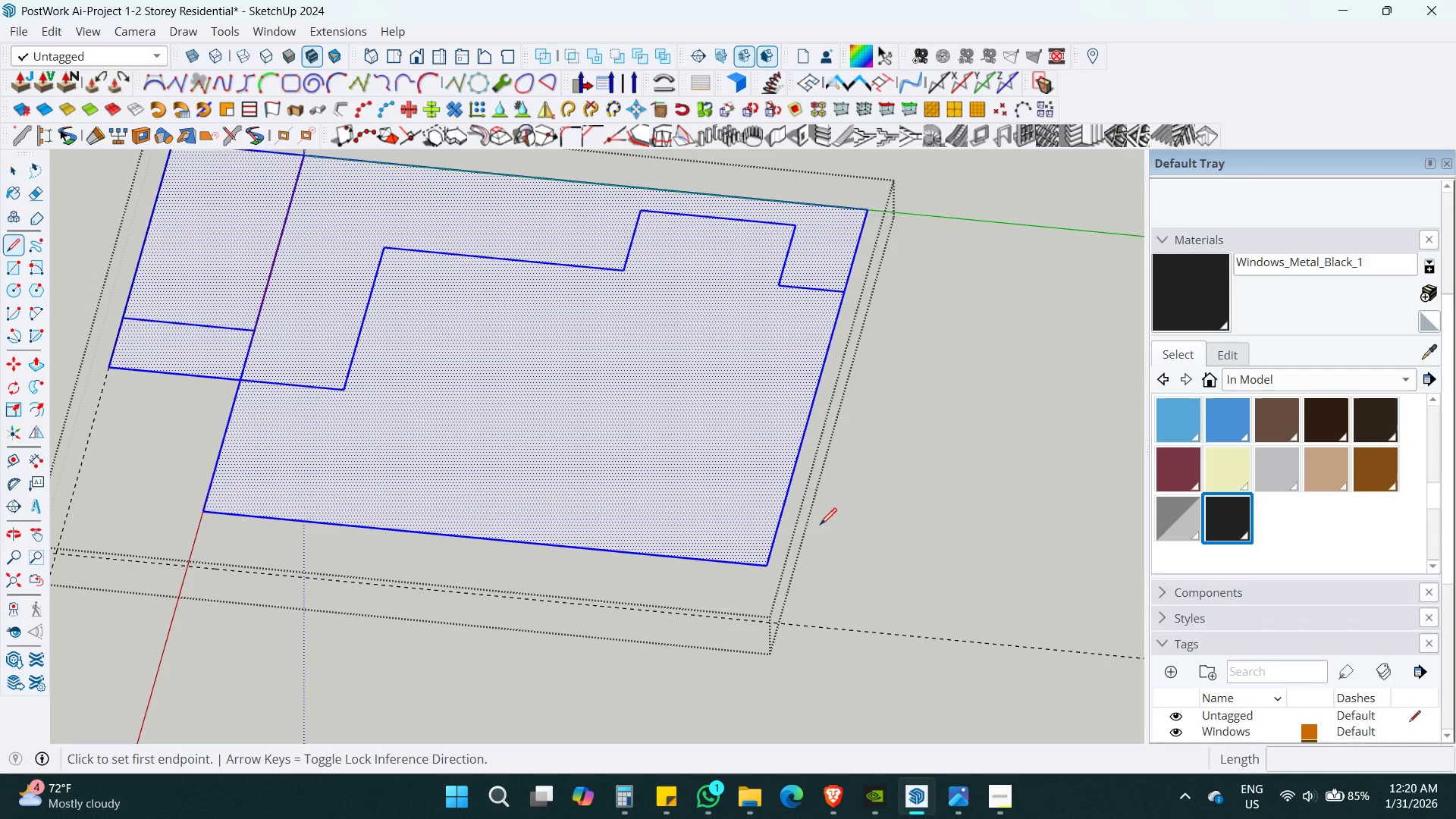 
scroll: coordinate [805, 558], scroll_direction: up, amount: 2.0
 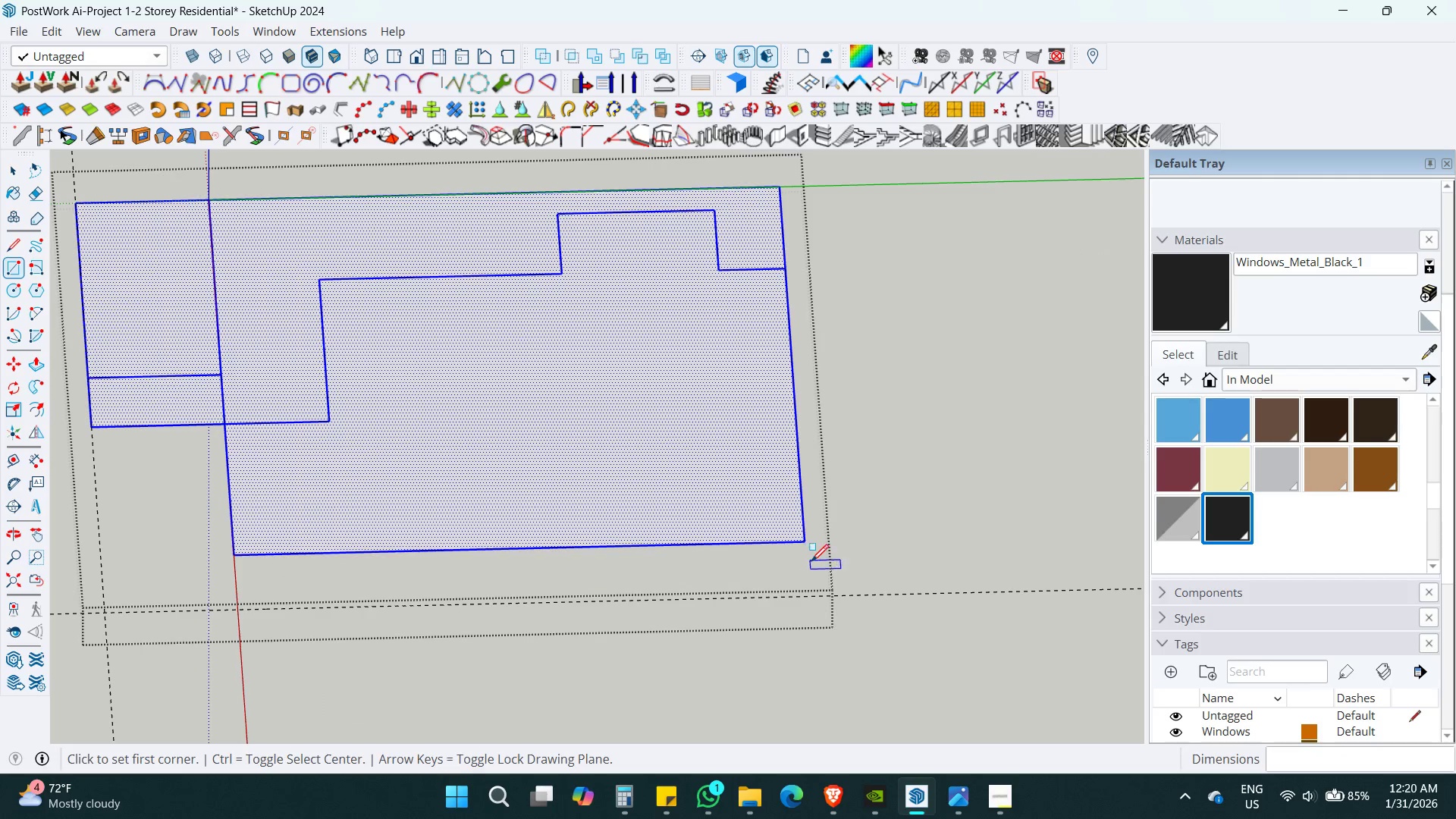 
key(Z)
 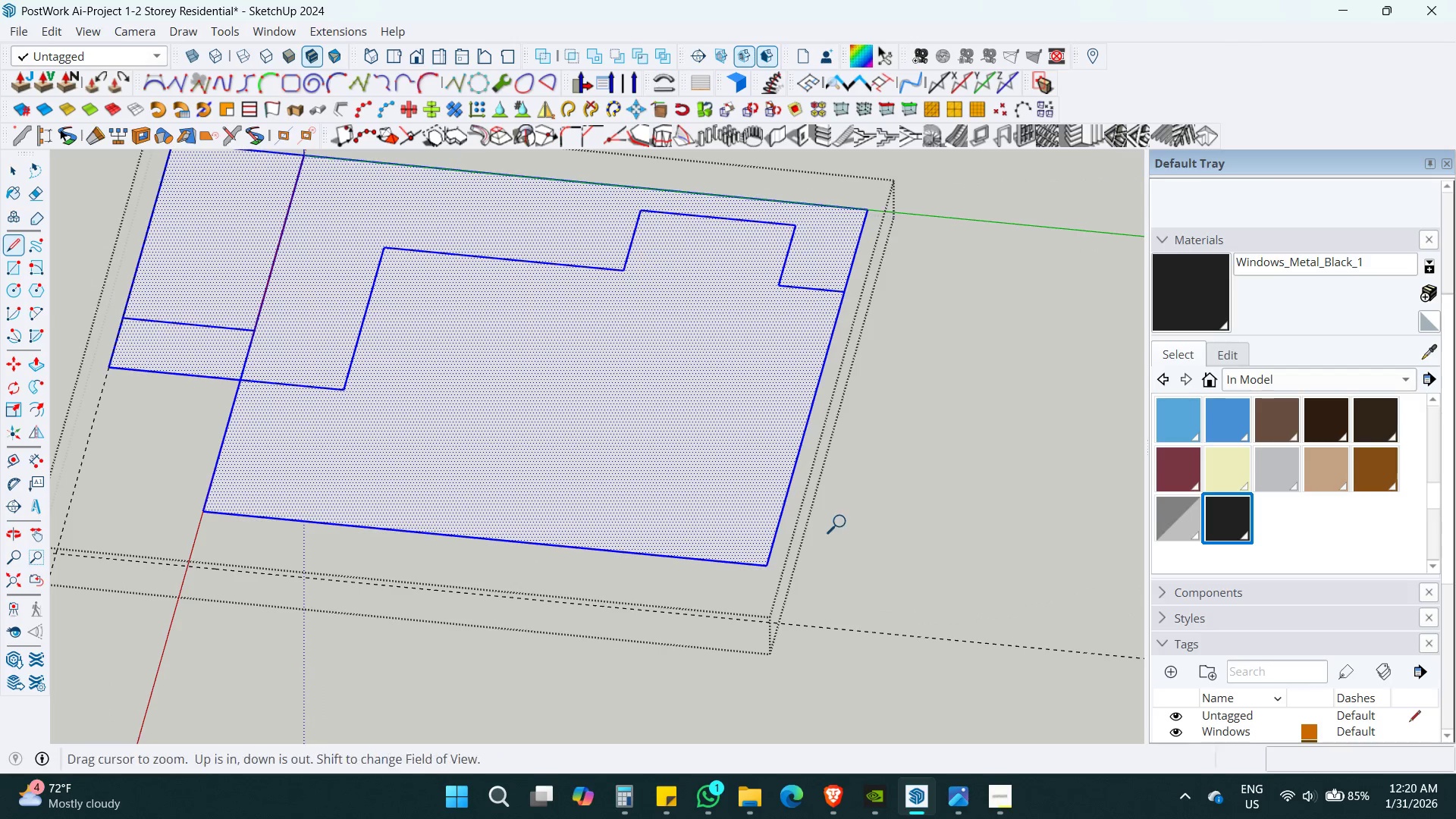 
key(Alt+AltLeft)
 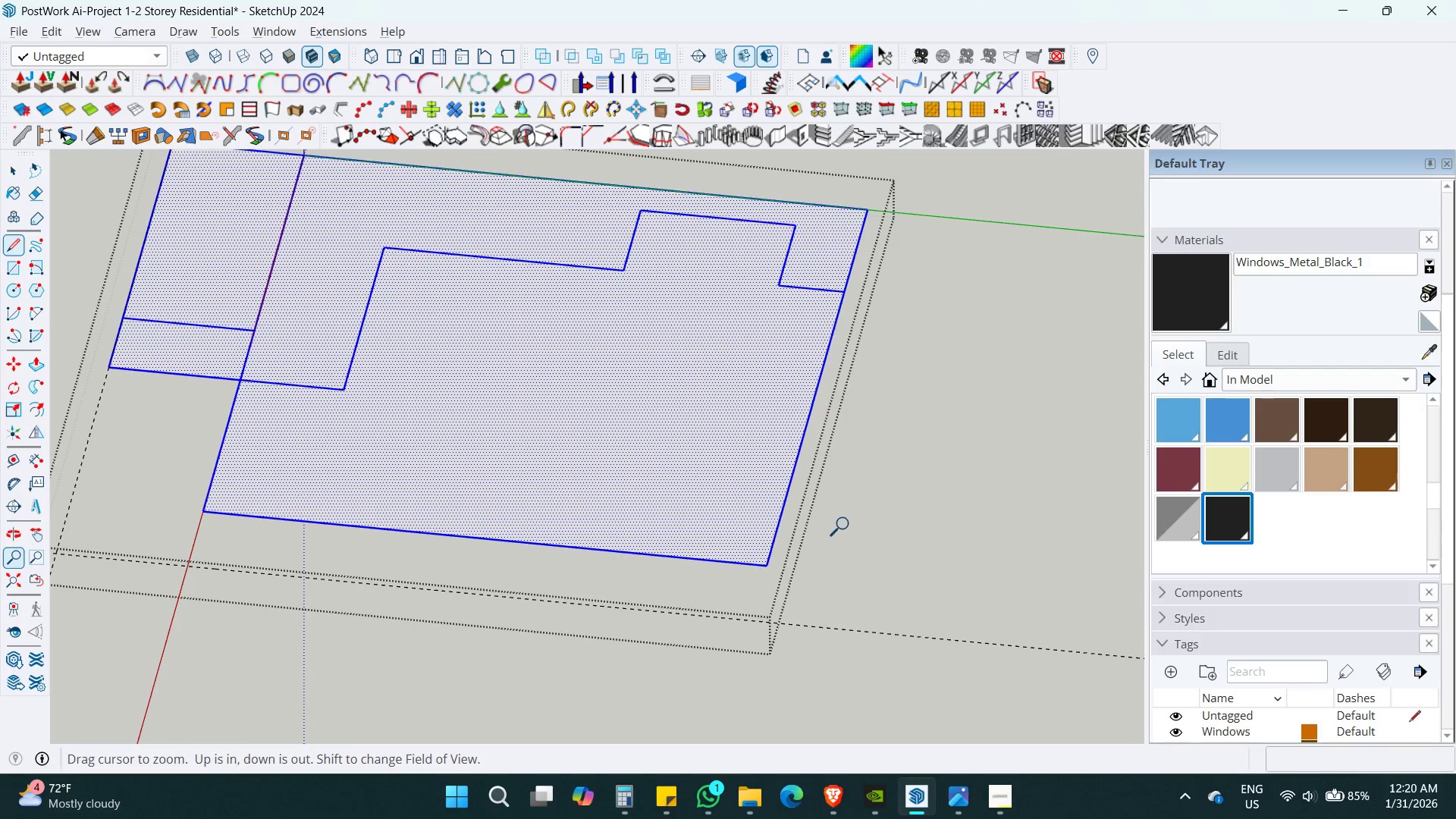 
key(Shift+ShiftLeft)
 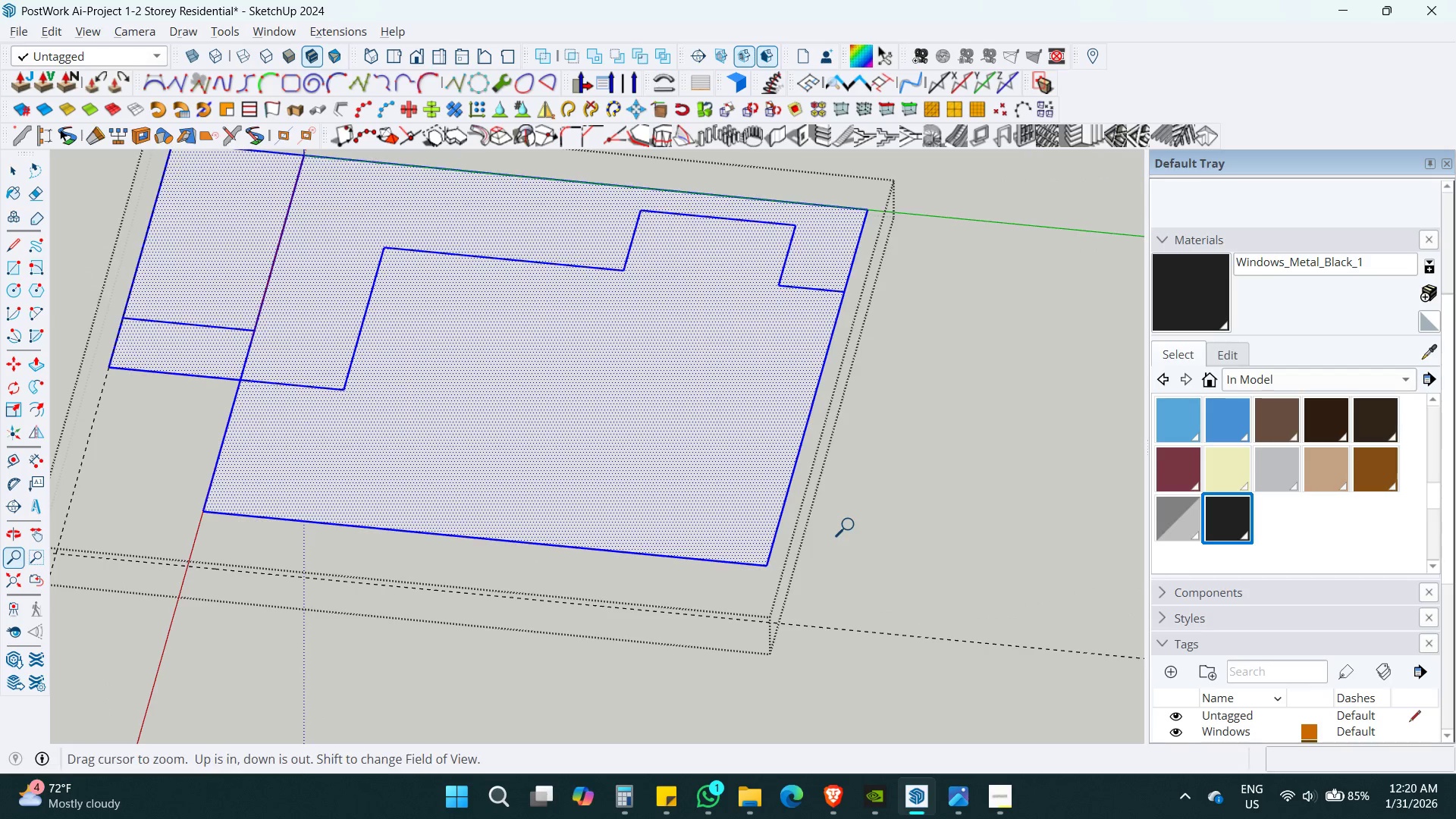 
key(Alt+AltLeft)
 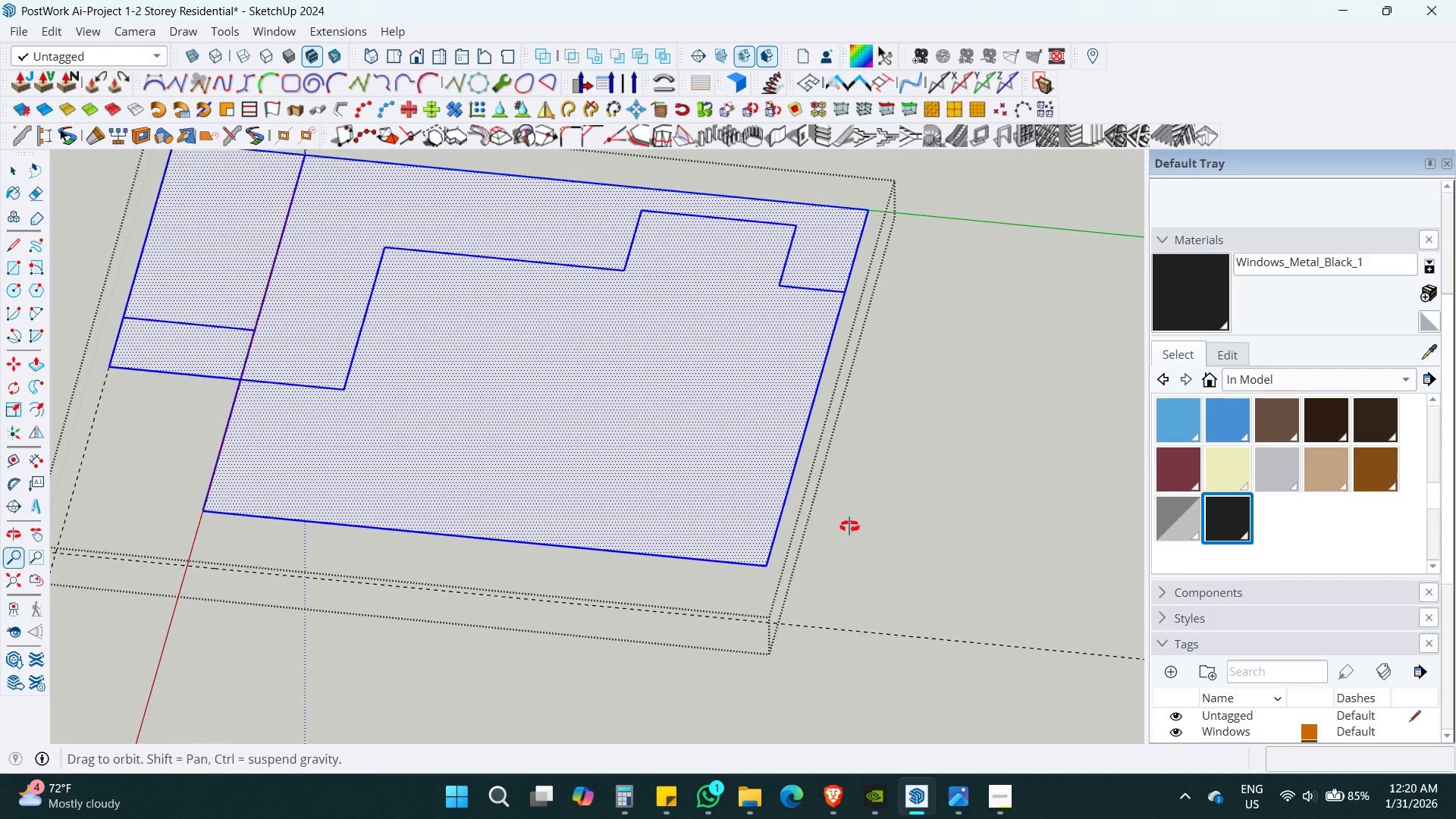 
key(Alt+Z)
 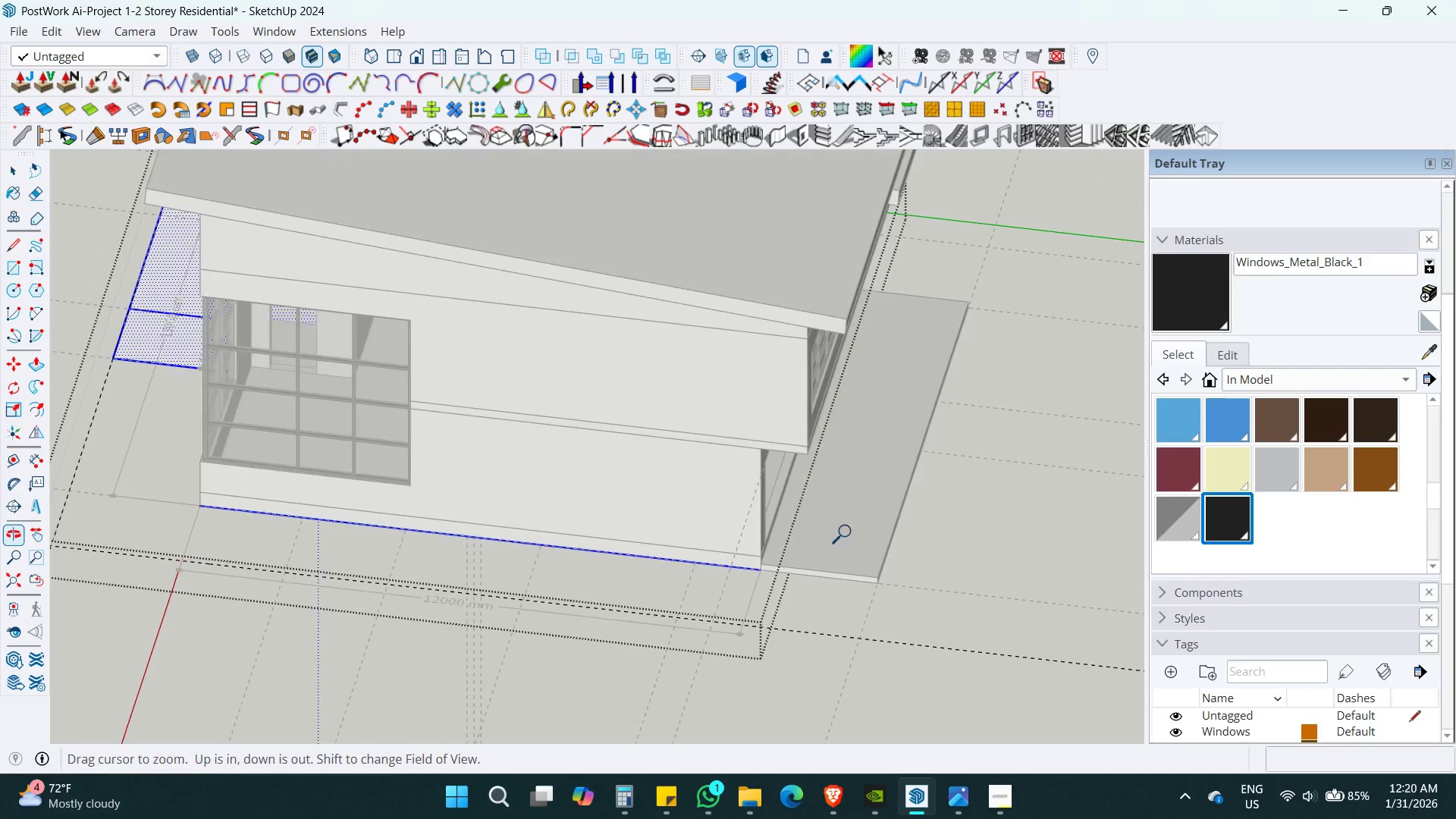 
key(Shift+ShiftLeft)
 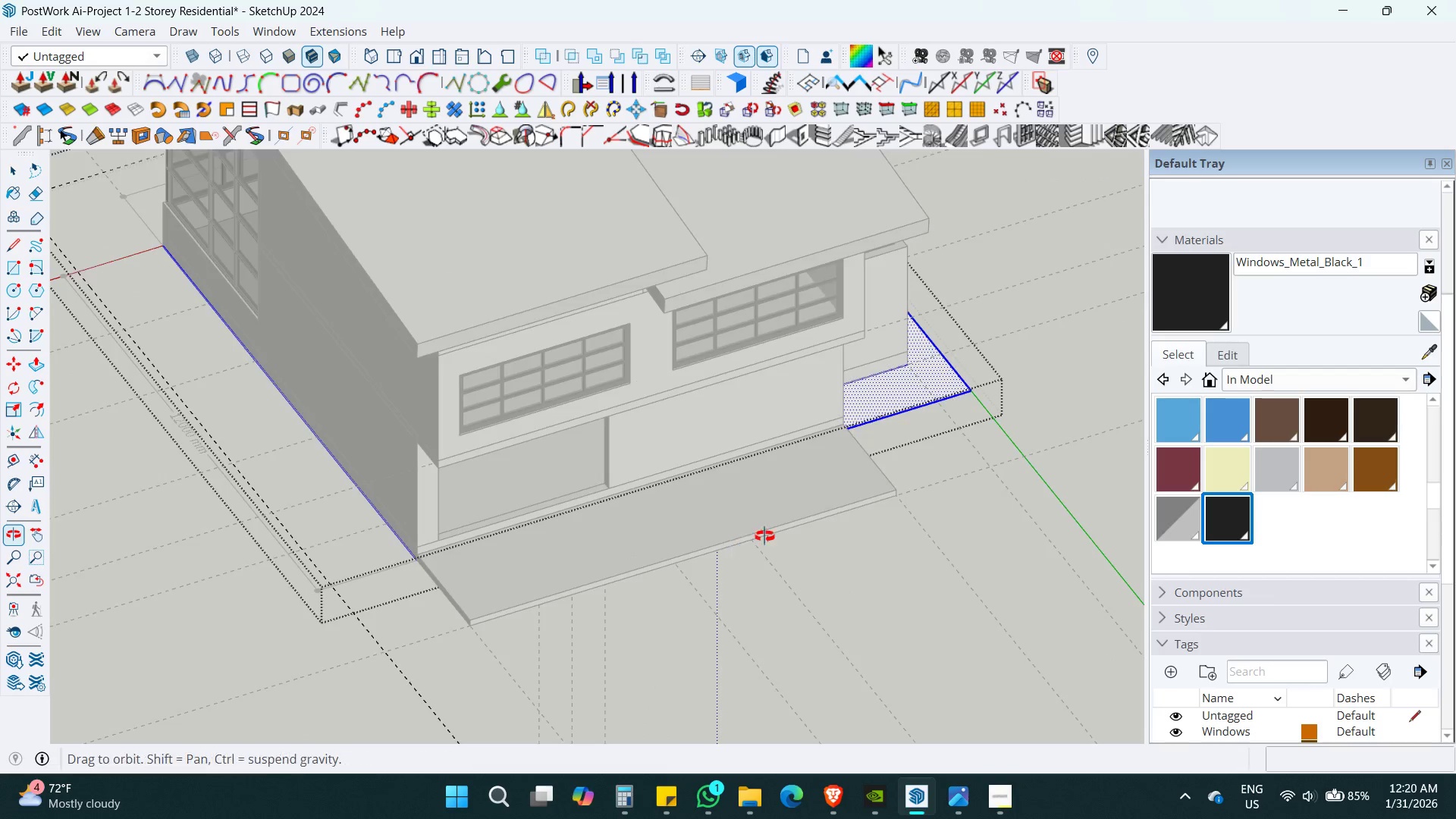 
key(Shift+ShiftLeft)
 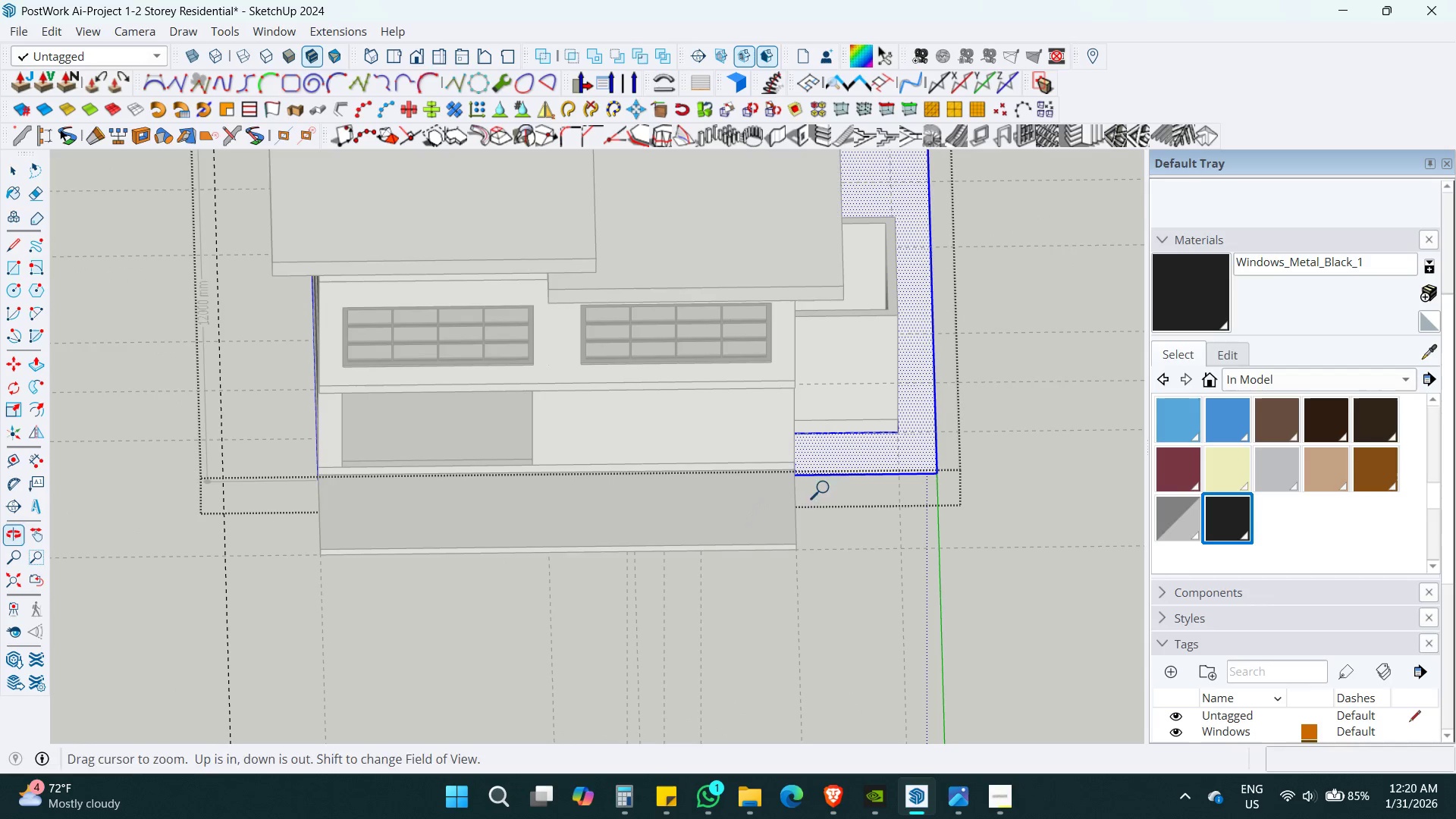 
key(Space)
 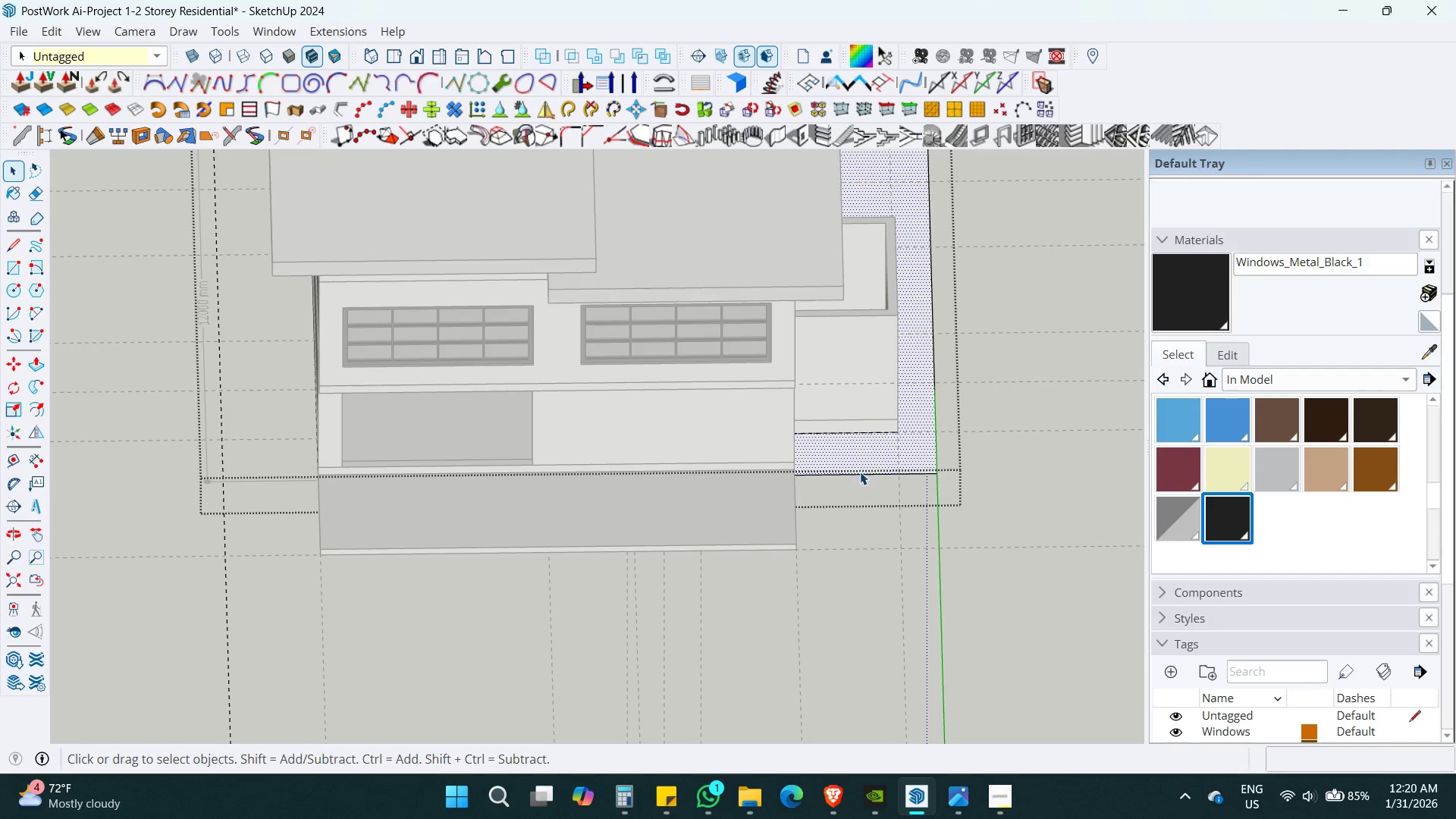 
double_click([860, 474])
 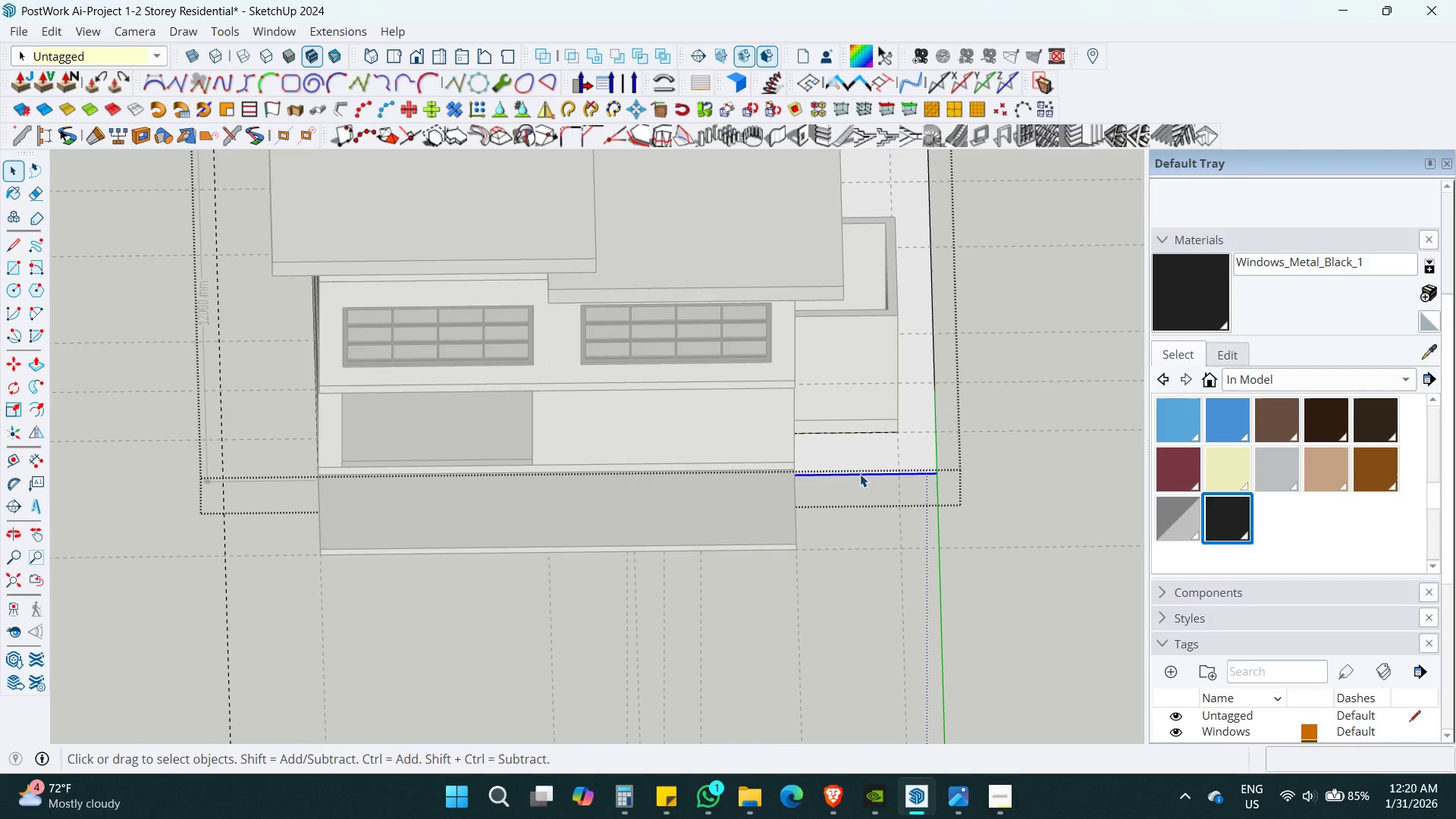 
key(M)
 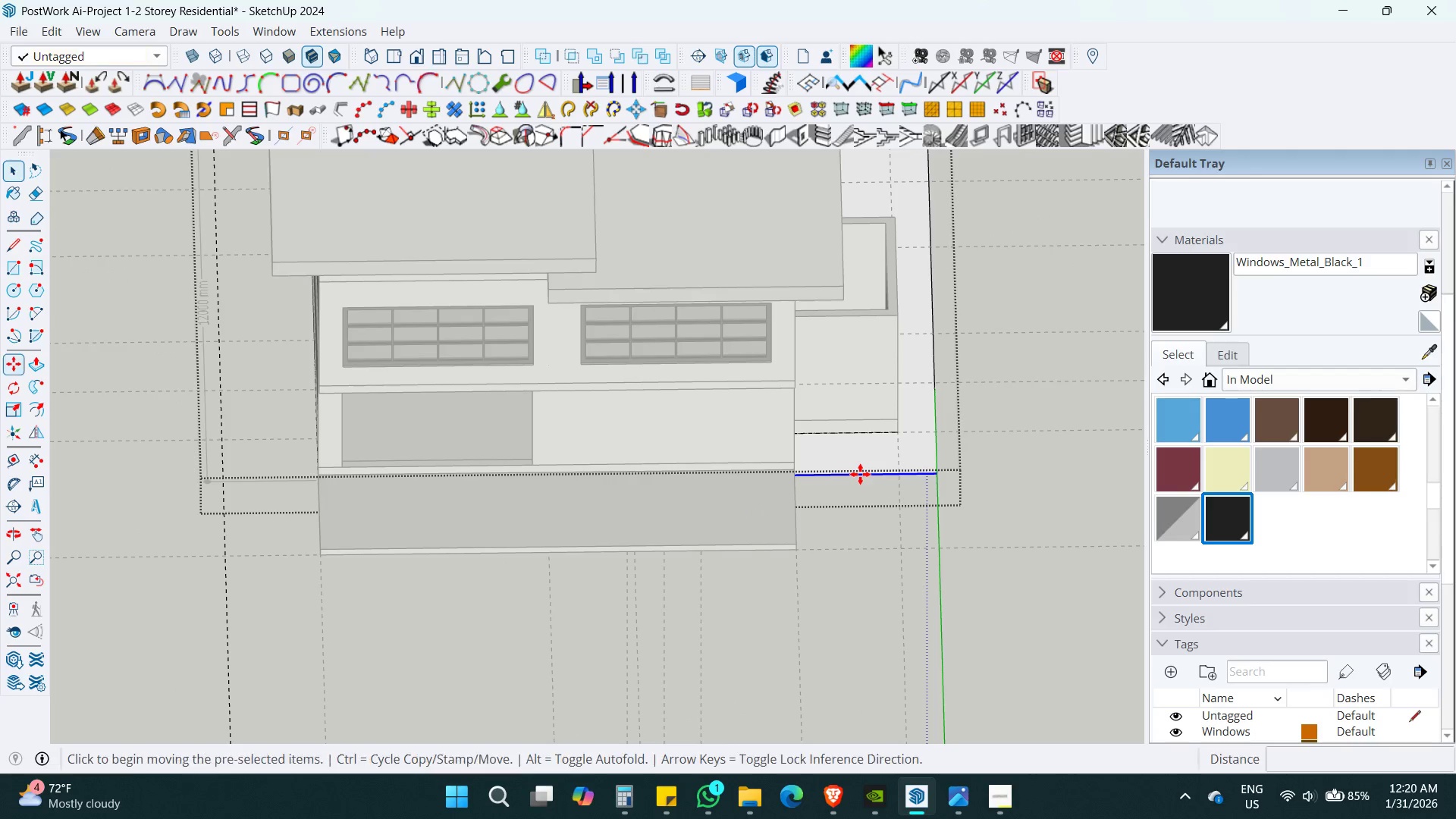 
left_click([860, 474])
 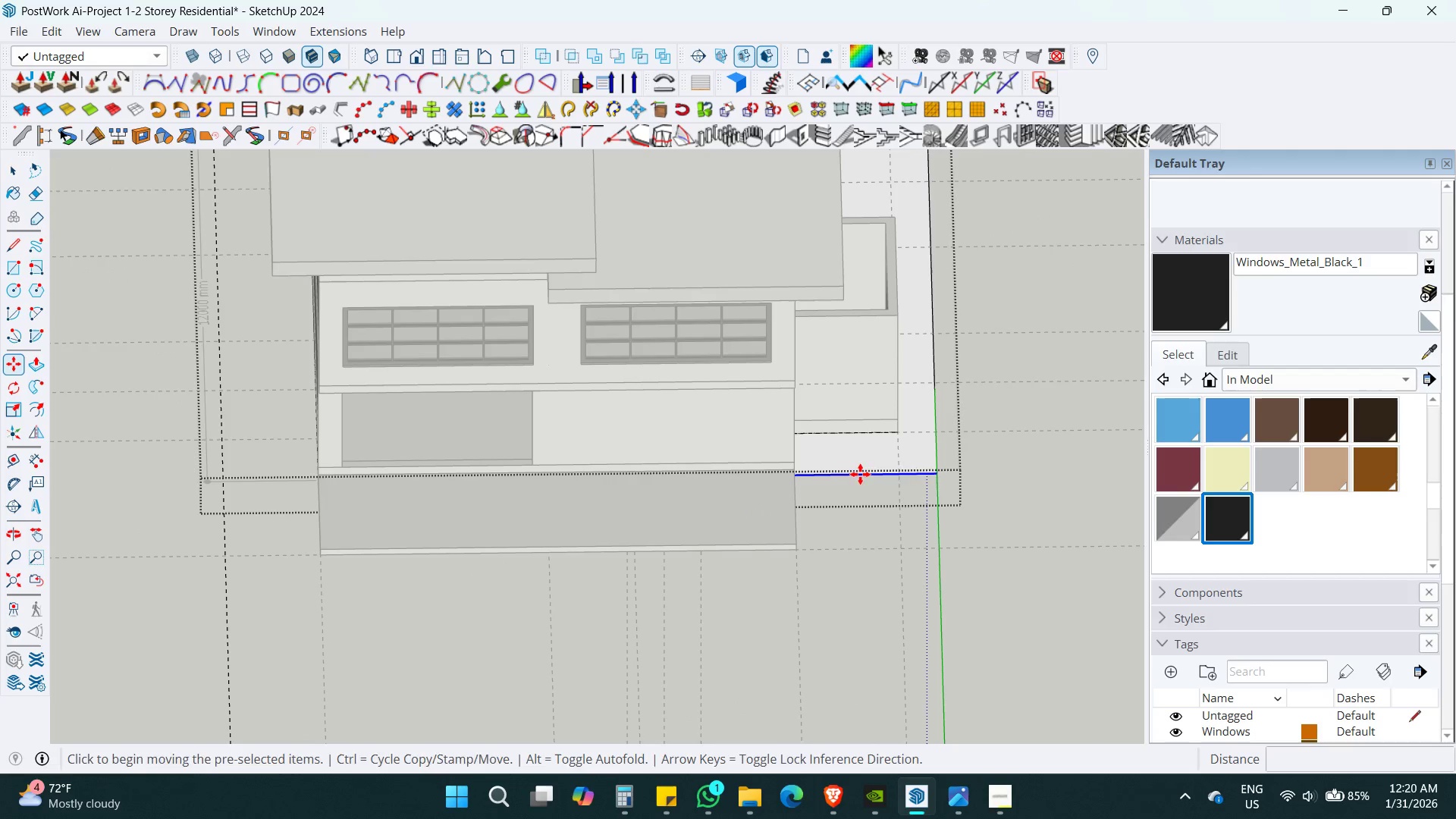 
key(ArrowLeft)
 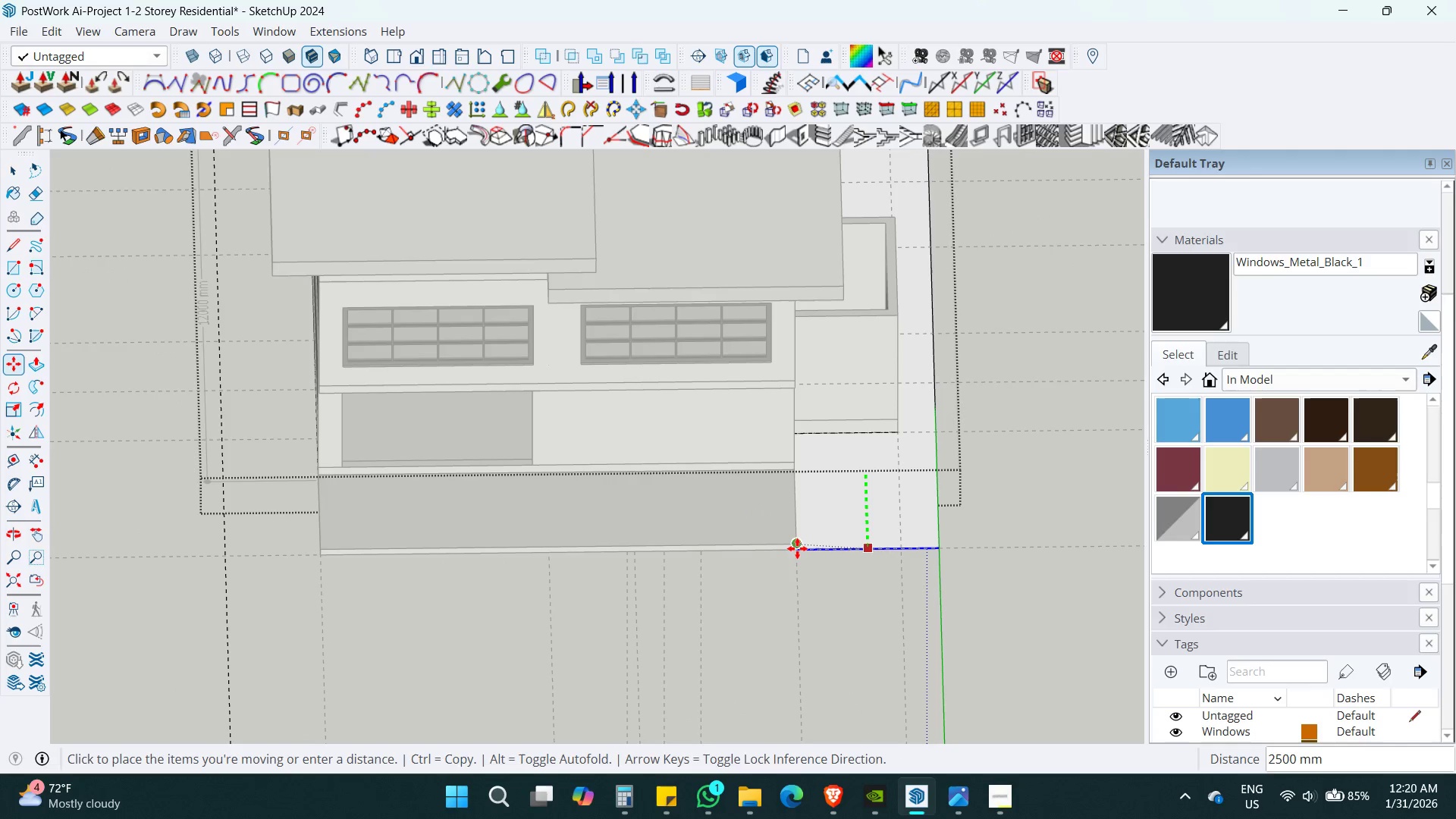 
scroll: coordinate [795, 561], scroll_direction: up, amount: 5.0
 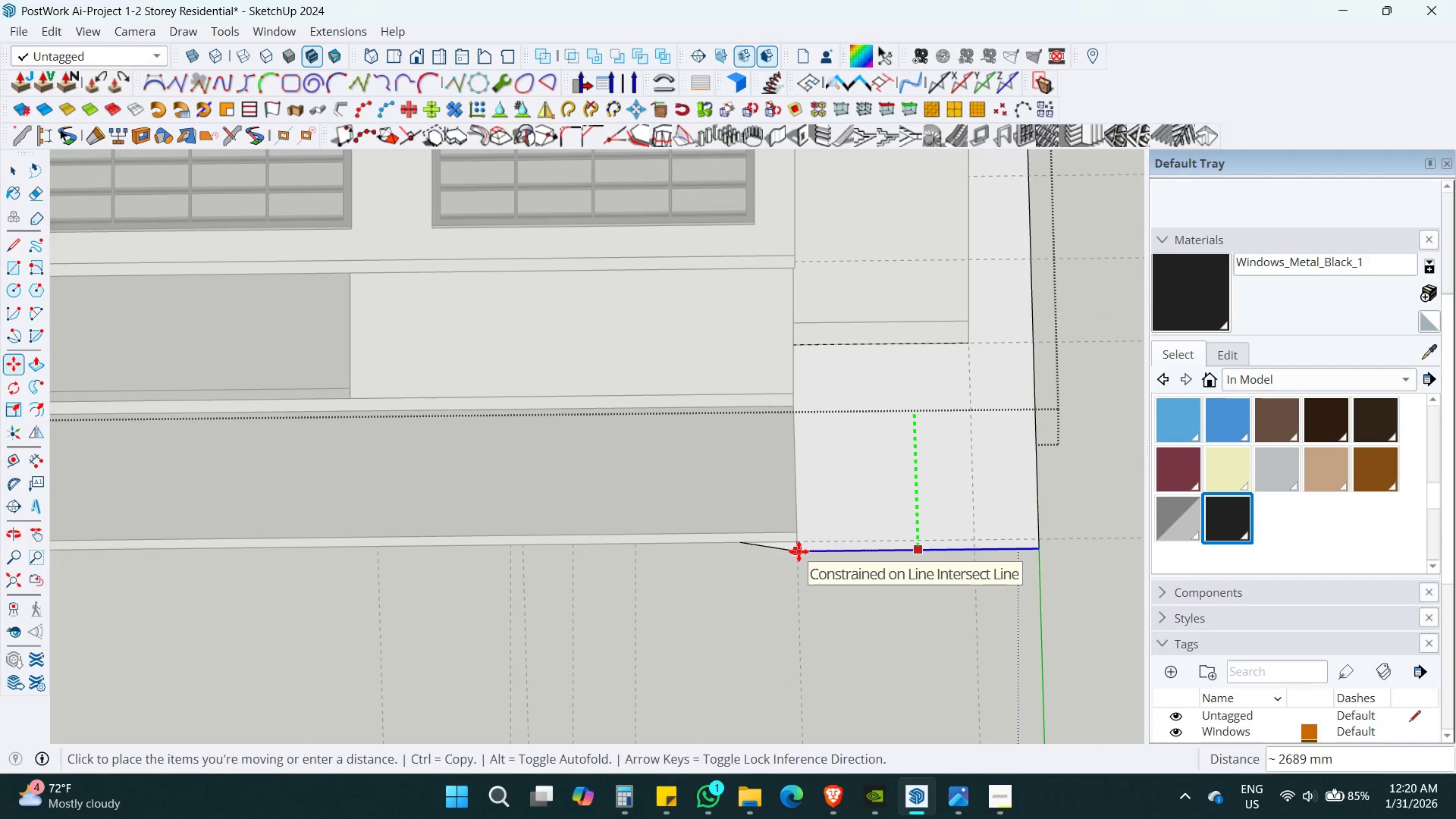 
key(Alt+AltLeft)
 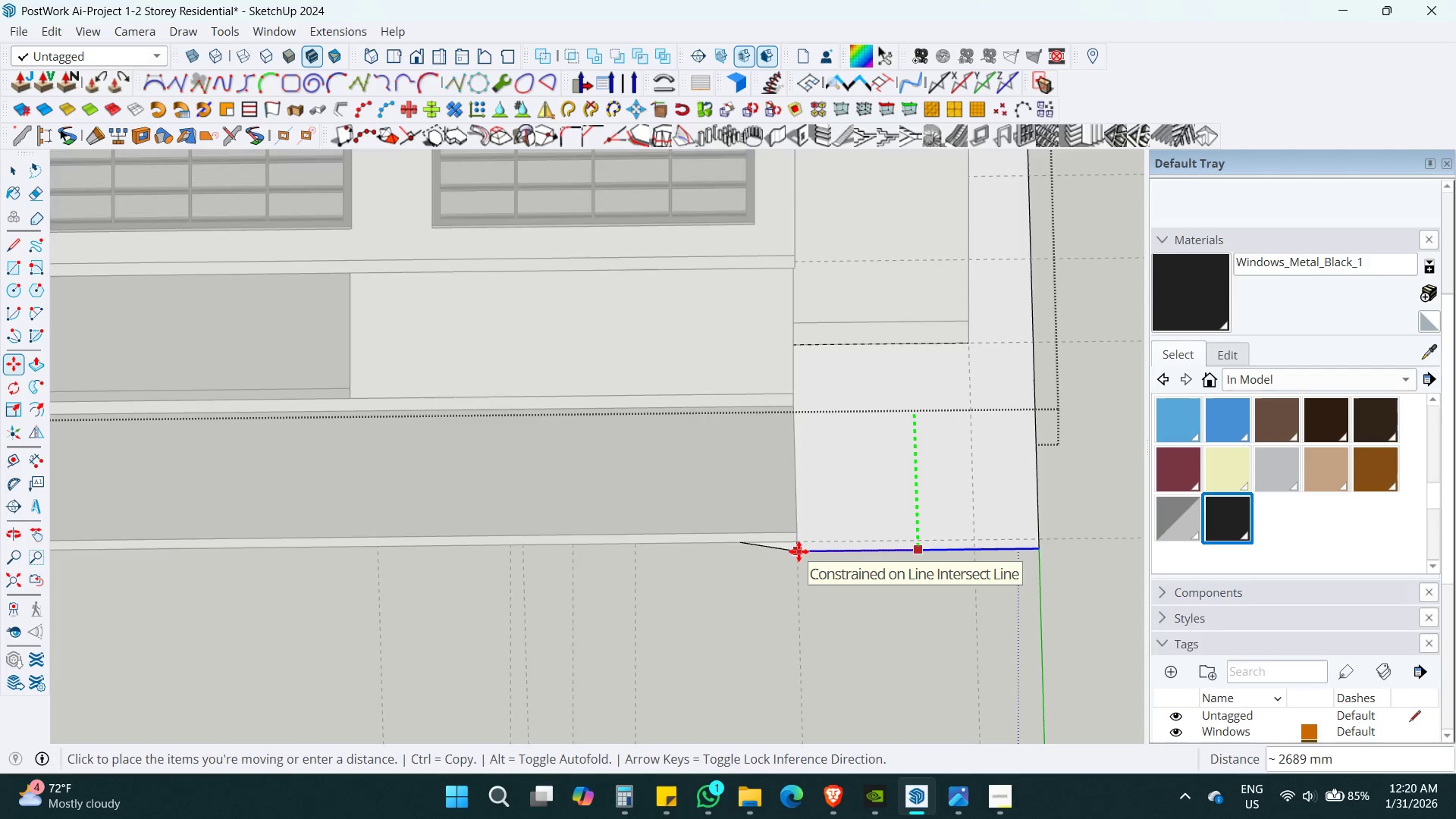 
key(Alt+Z)
 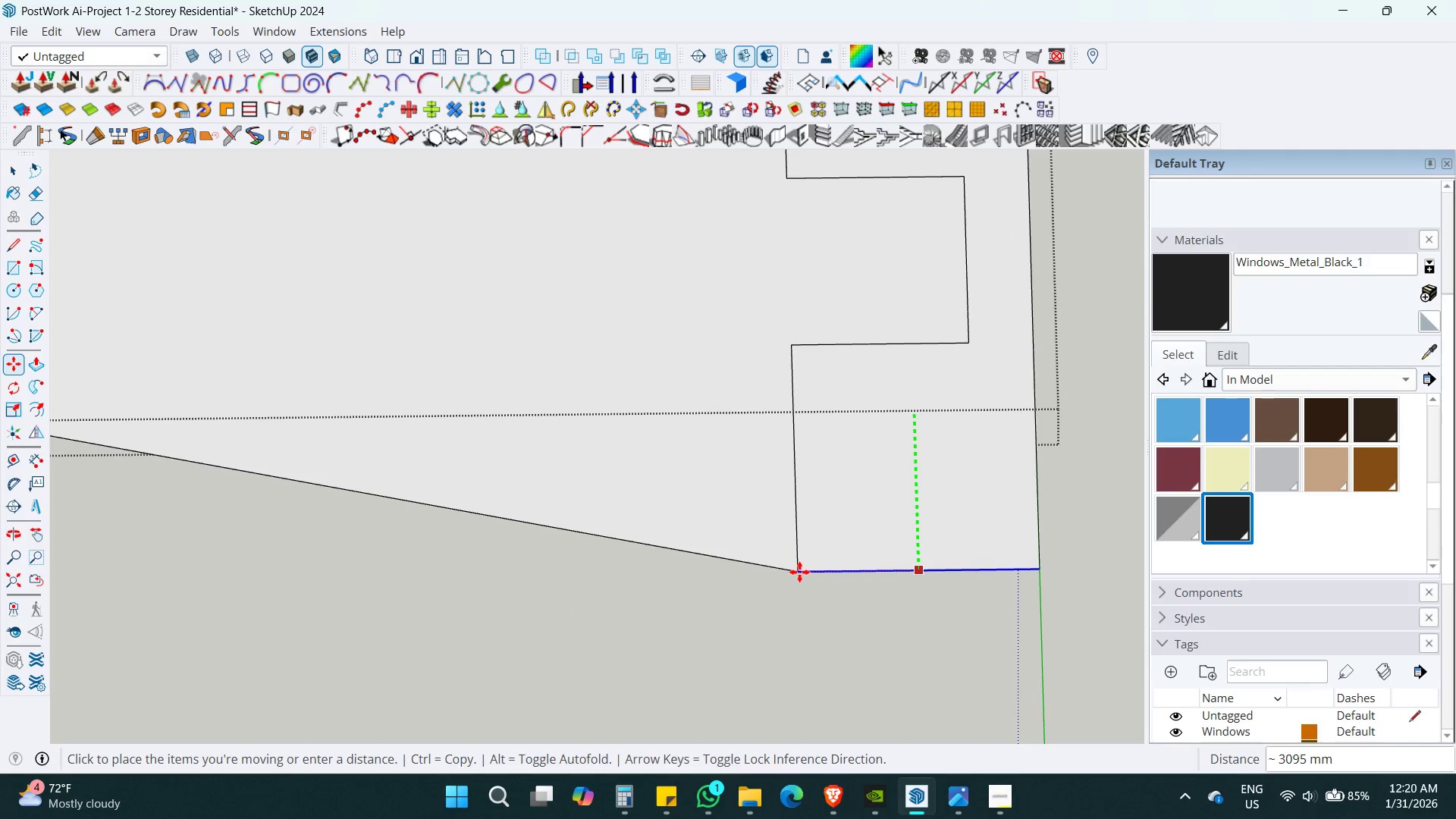 
key(Space)
 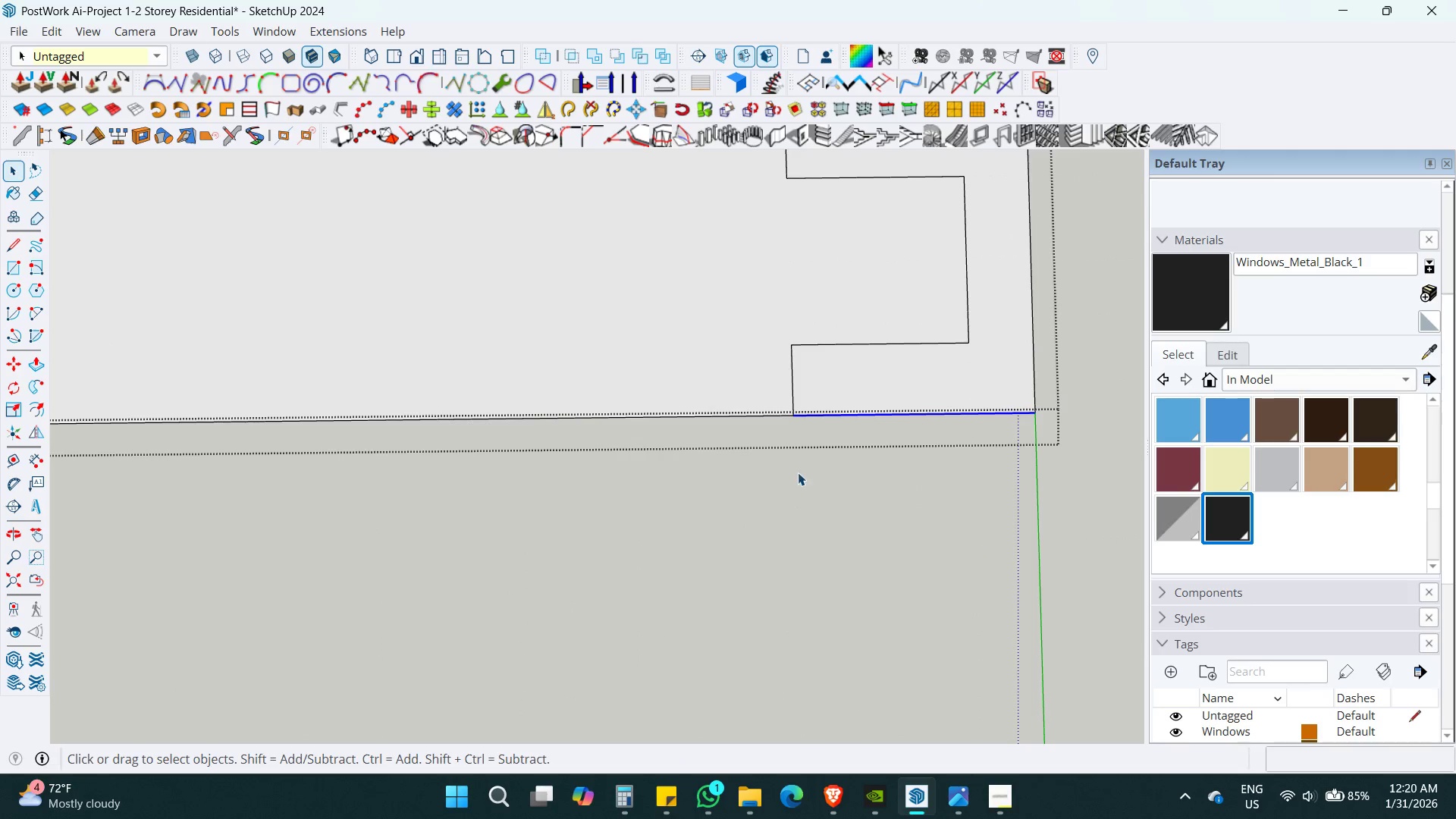 
hold_key(key=ShiftLeft, duration=1.98)
left_click([770, 413])
 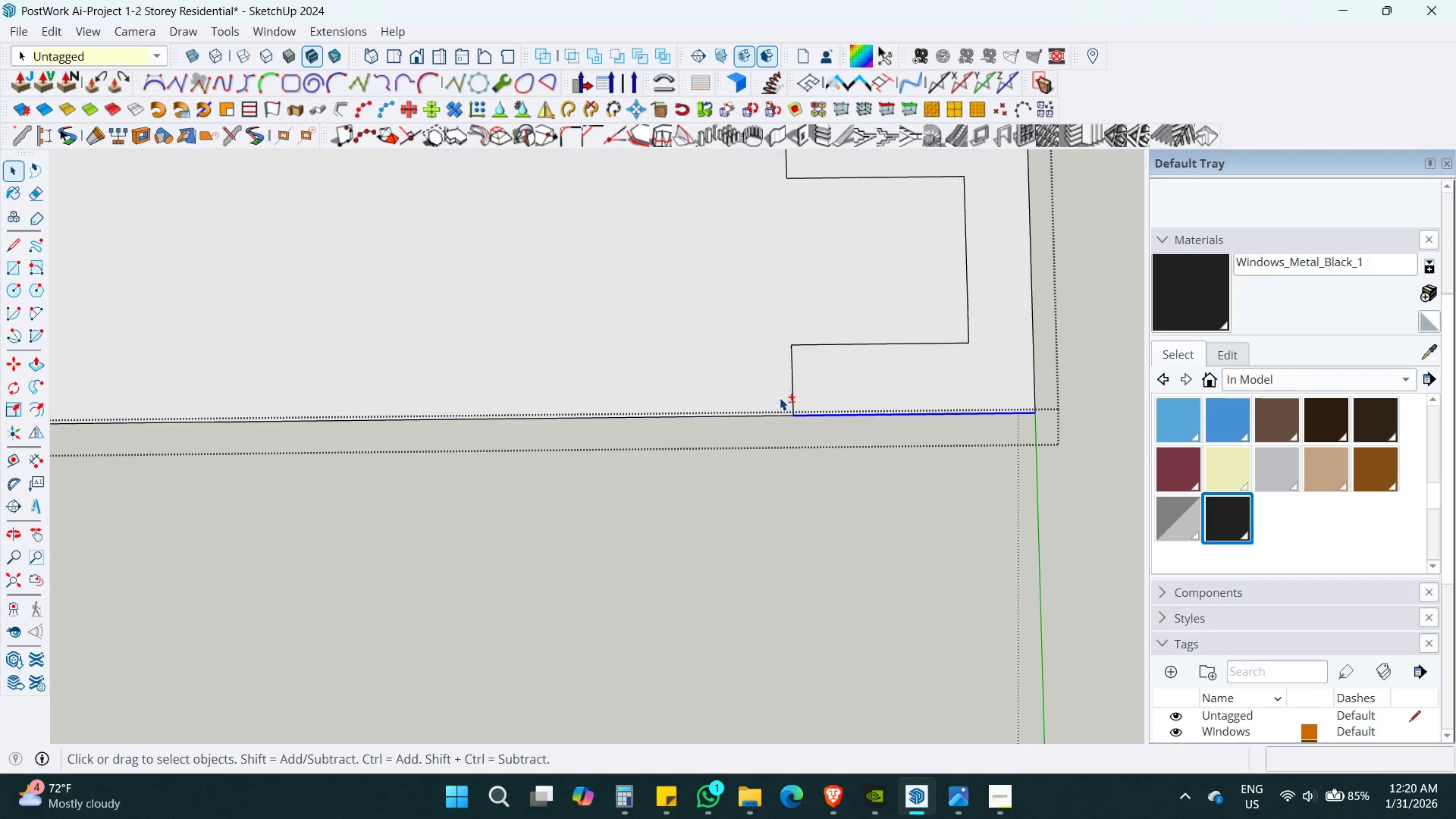 
double_click([773, 416])
 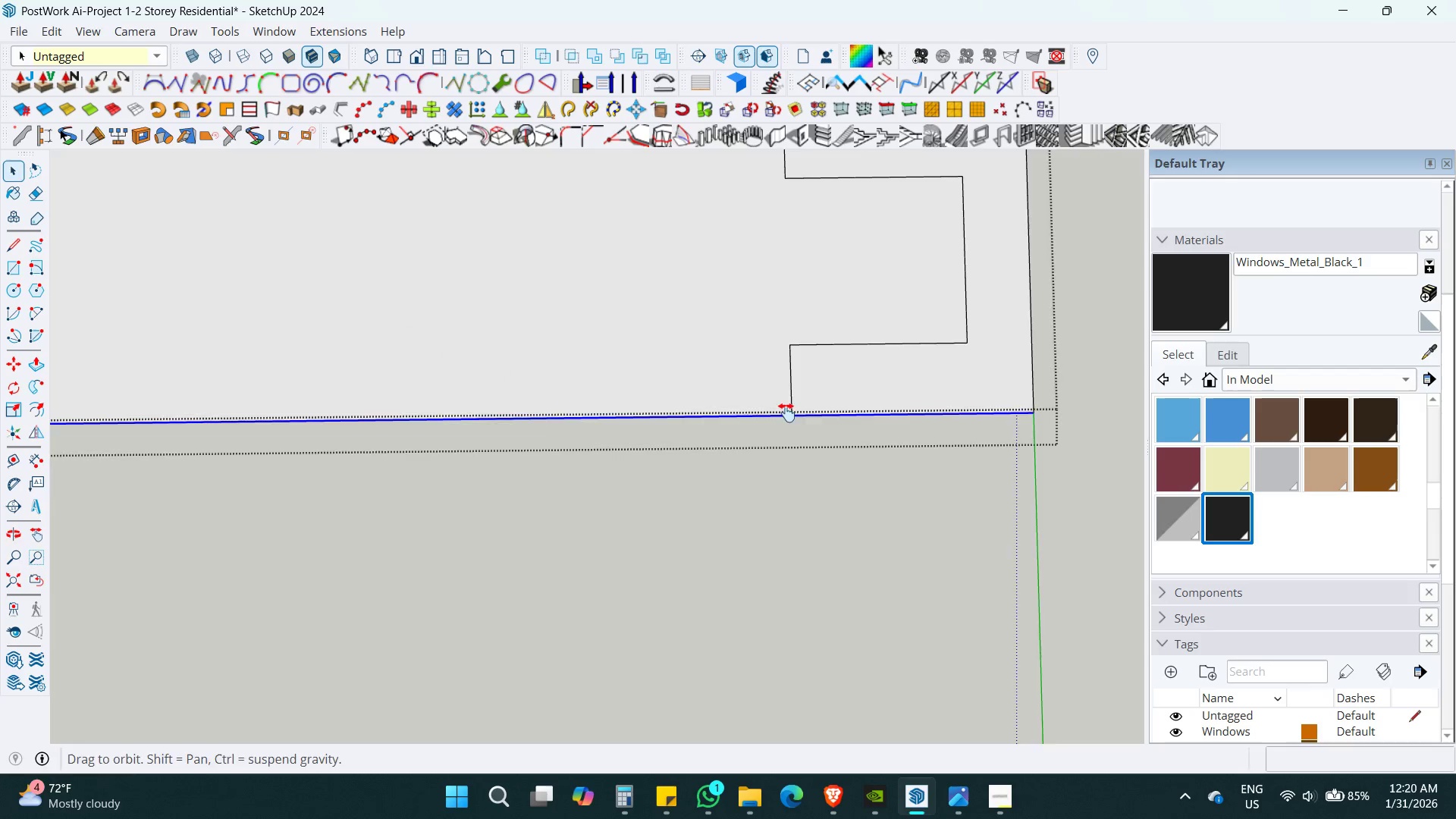 
key(Alt+AltLeft)
 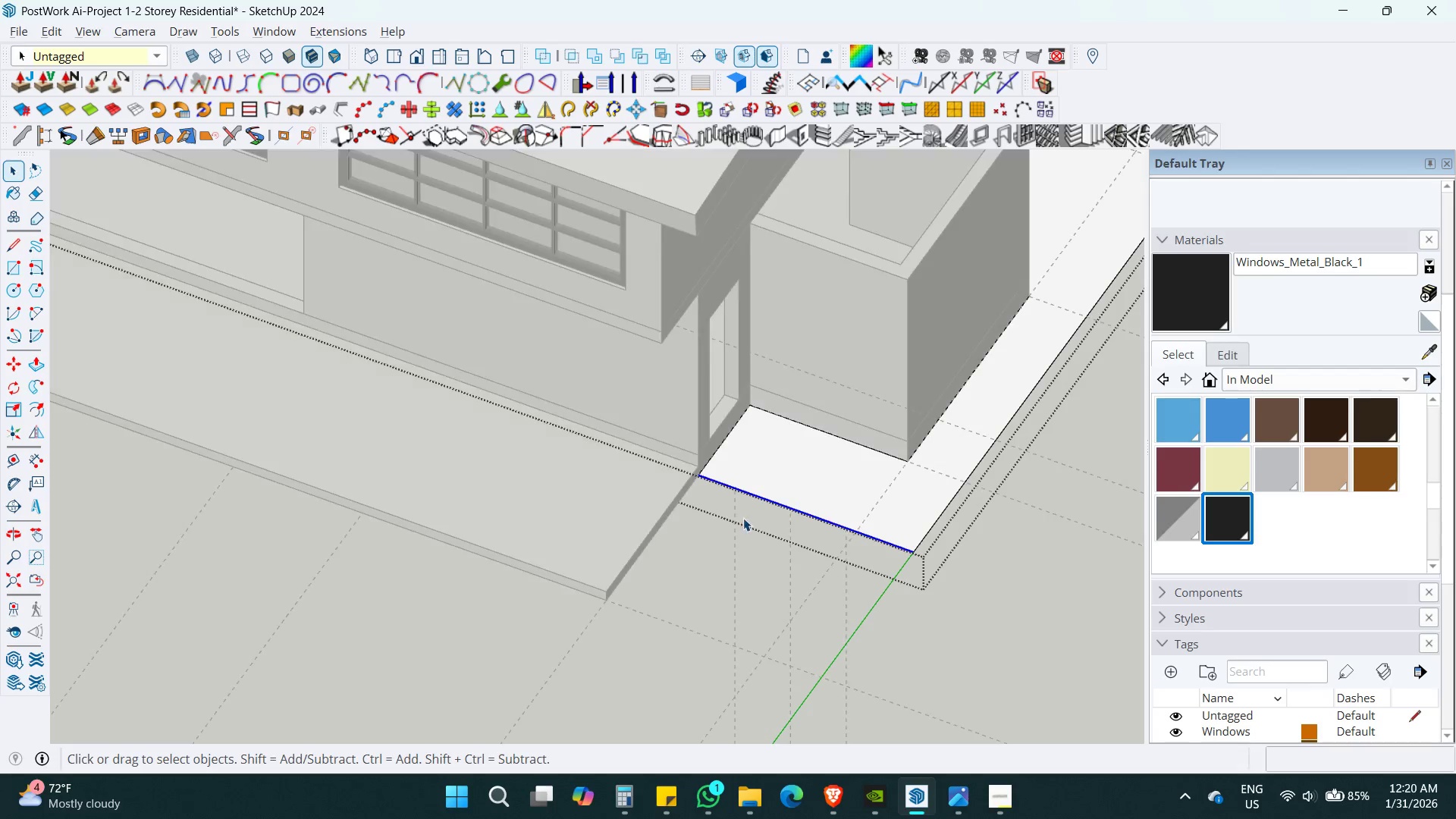 
key(Alt+Z)
 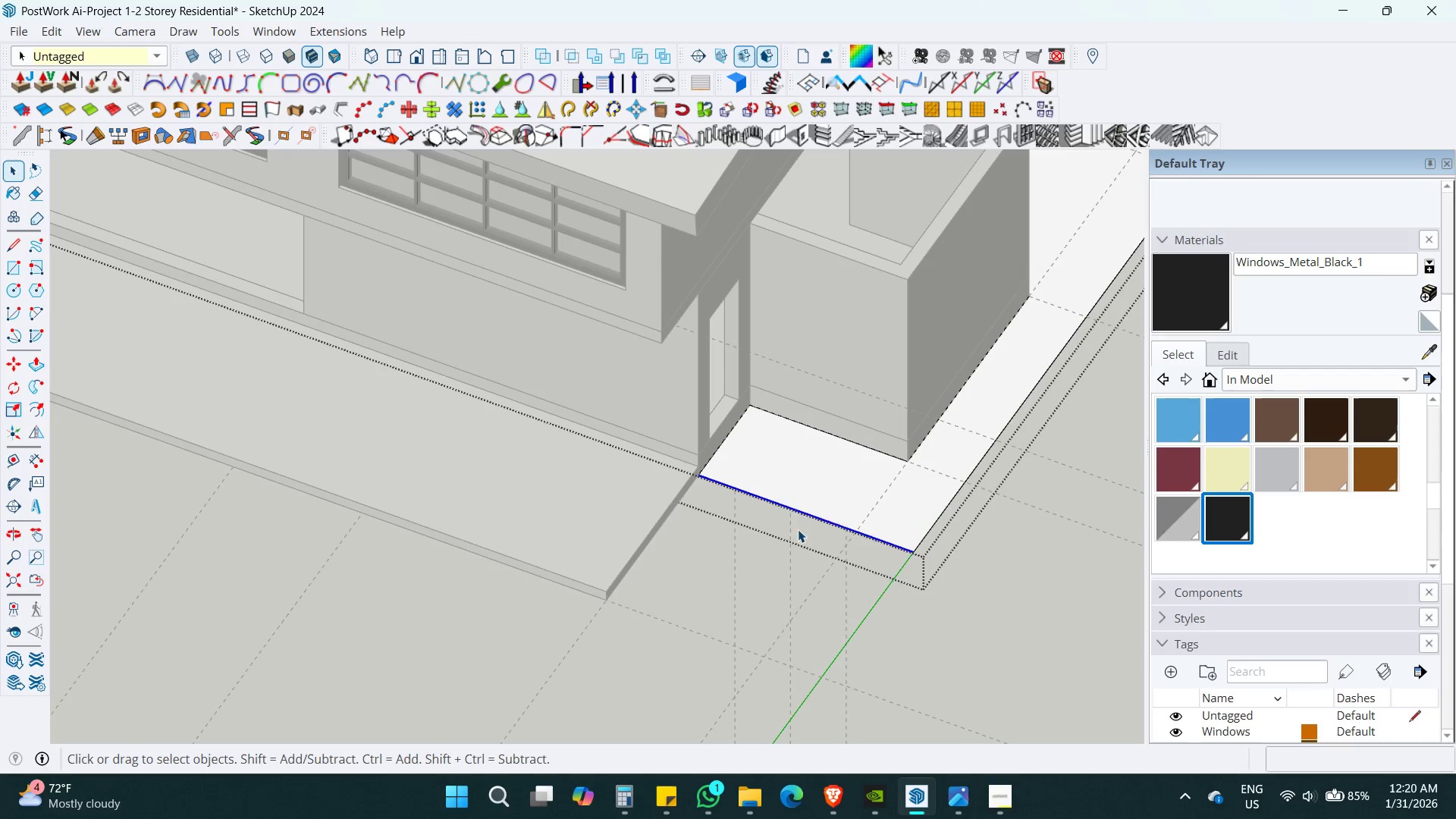 
key(Shift+ShiftLeft)
 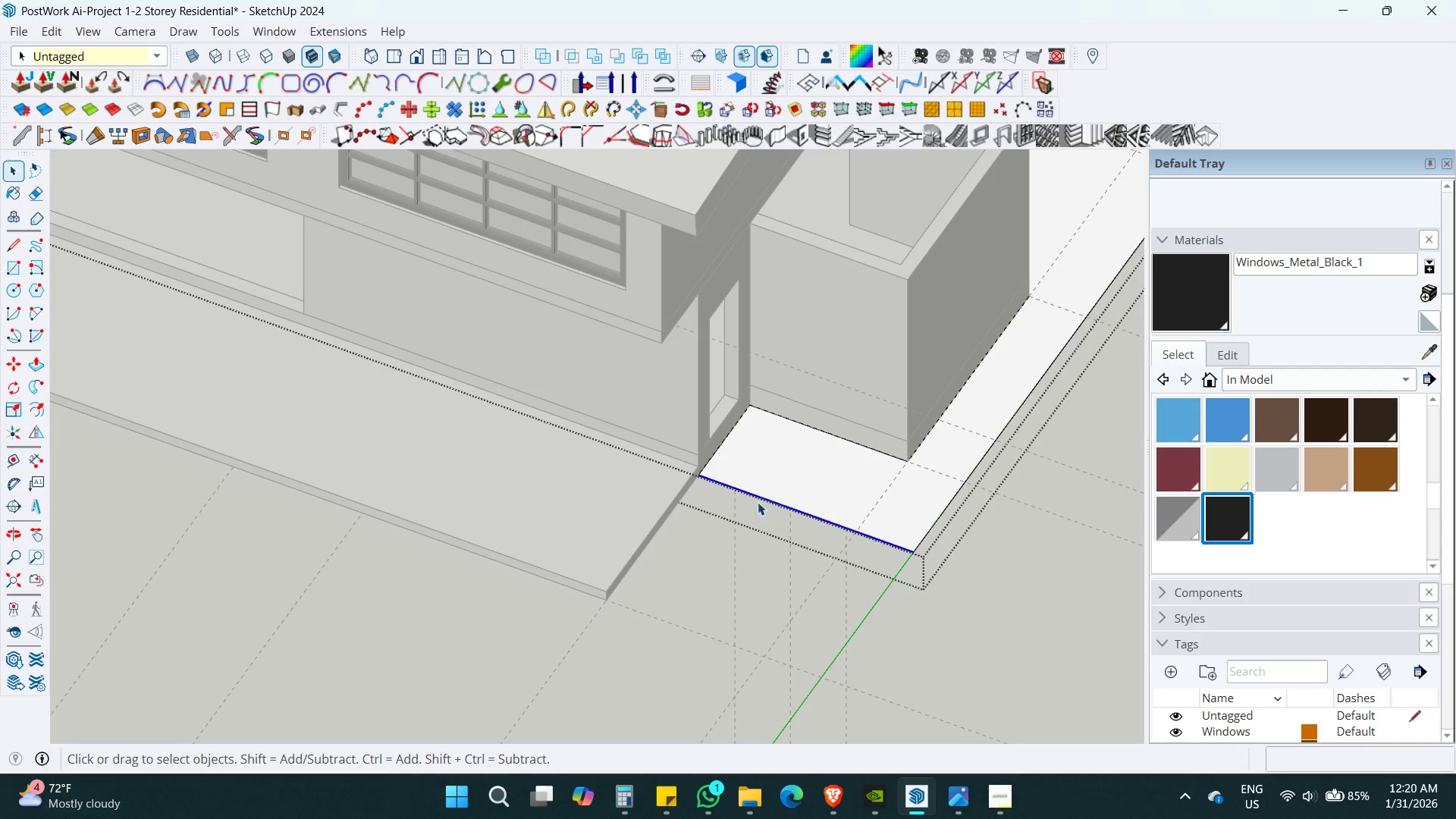 
scroll: coordinate [758, 502], scroll_direction: up, amount: 3.0
 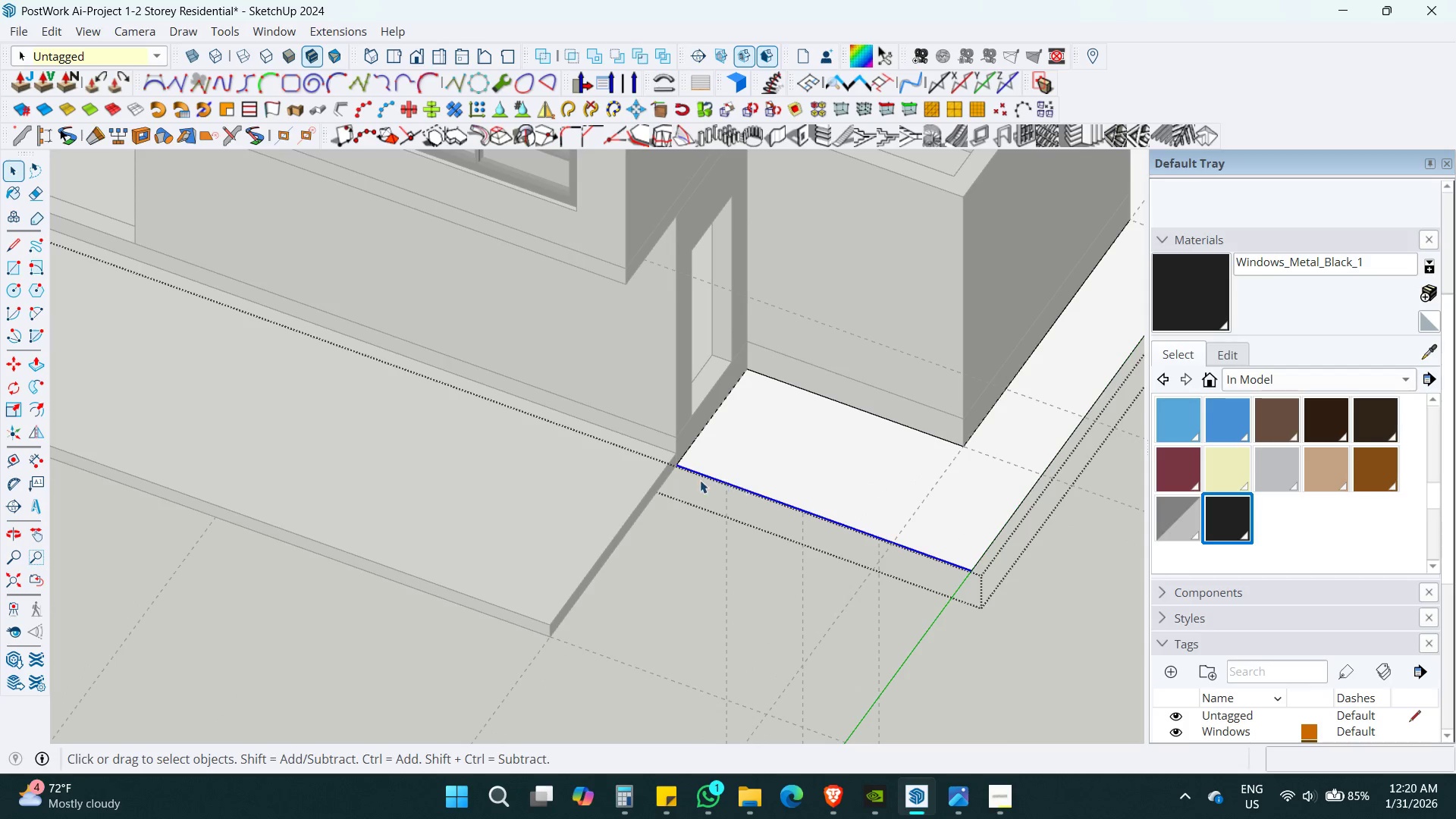 
key(M)
 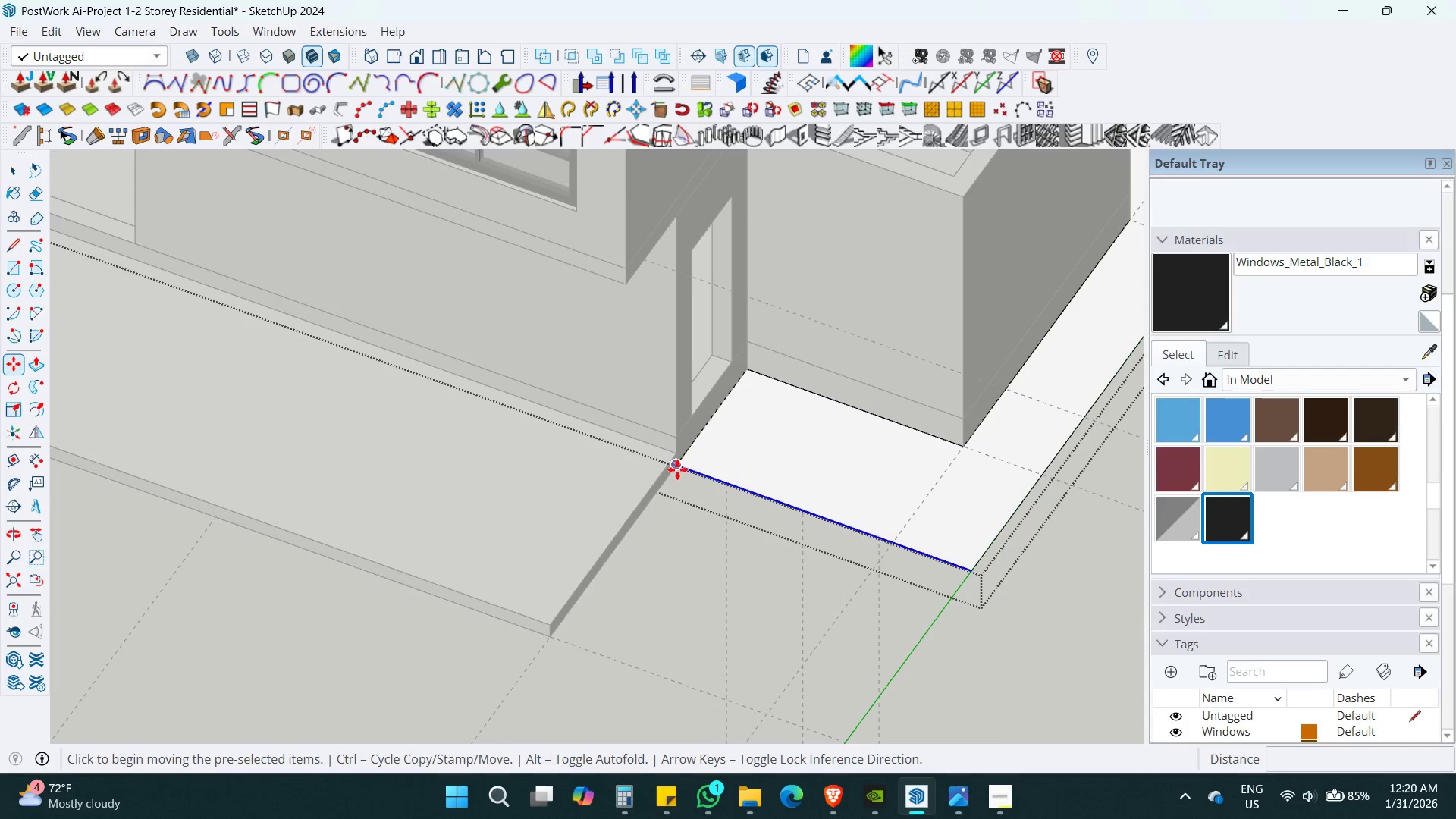 
left_click([677, 469])
 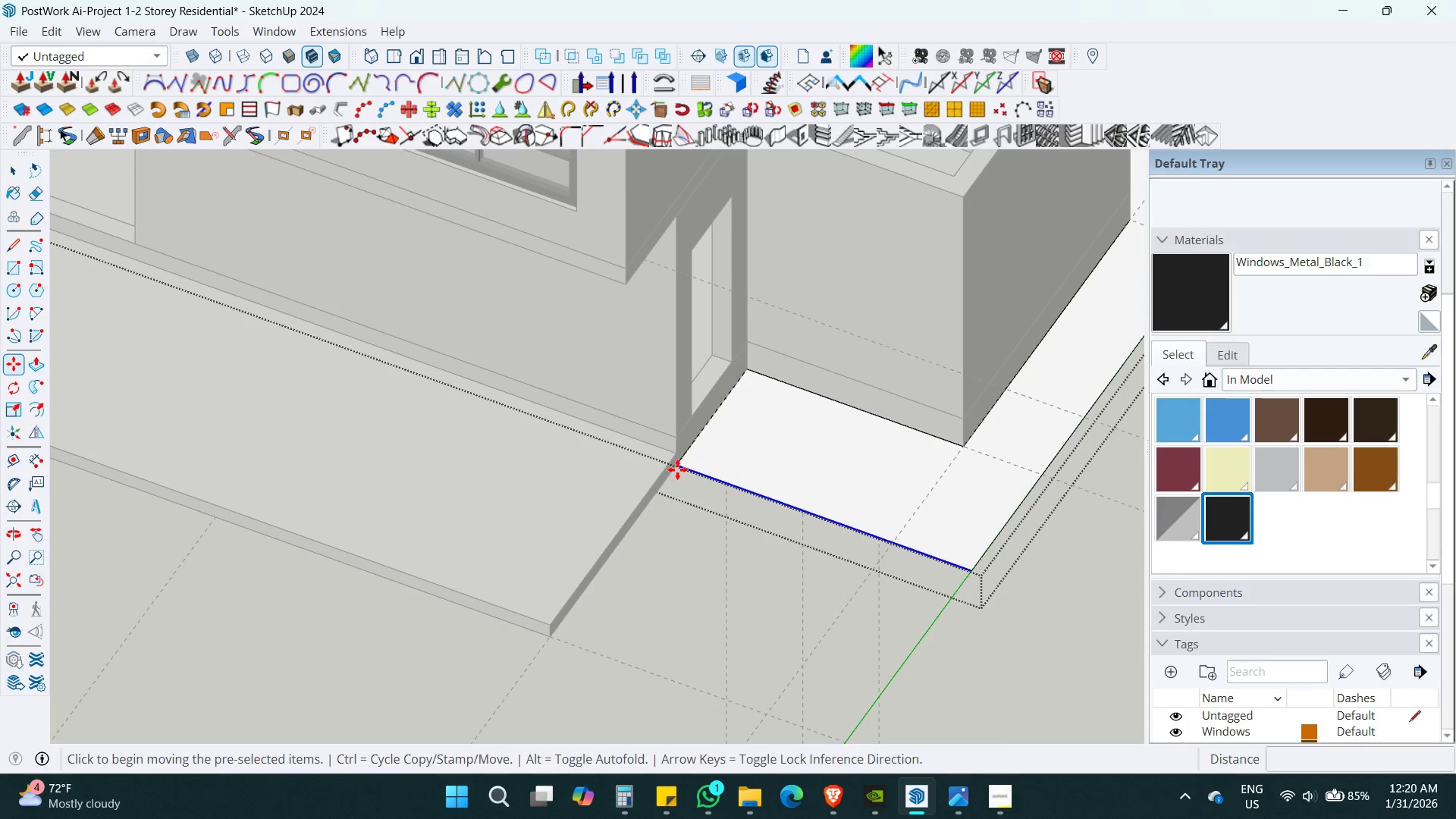 
key(ArrowLeft)
 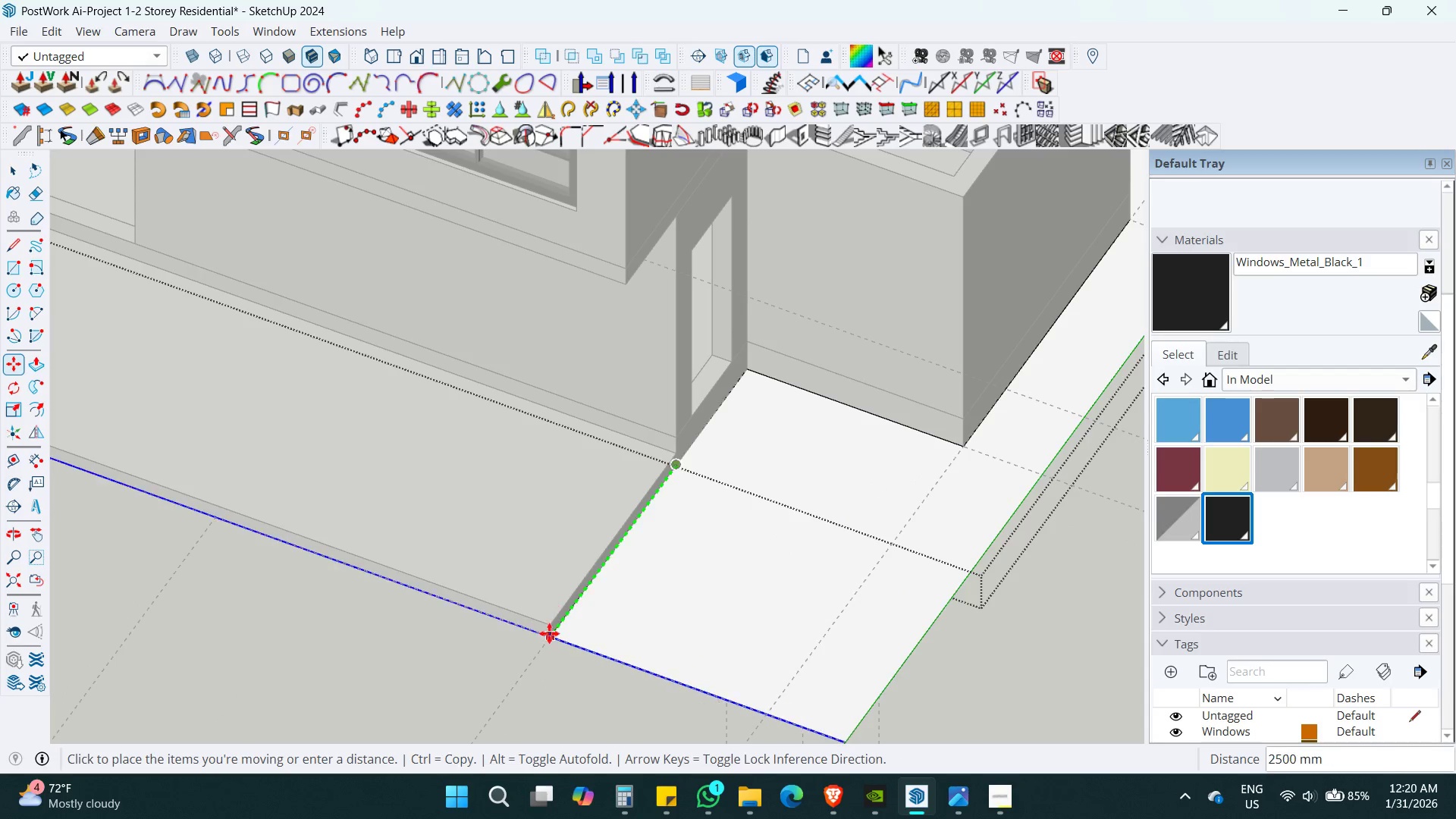 
left_click([549, 635])
 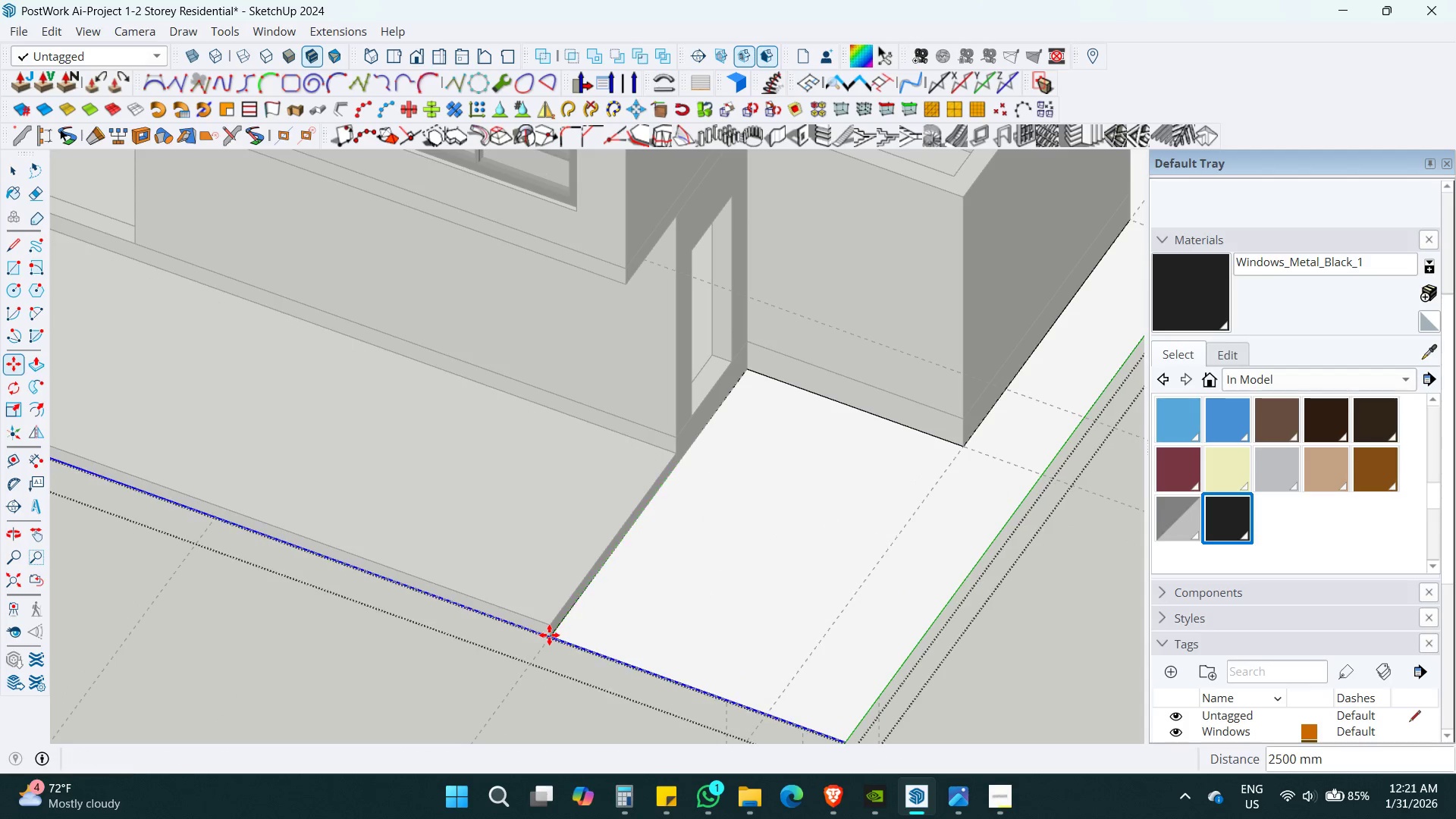 
key(Space)
 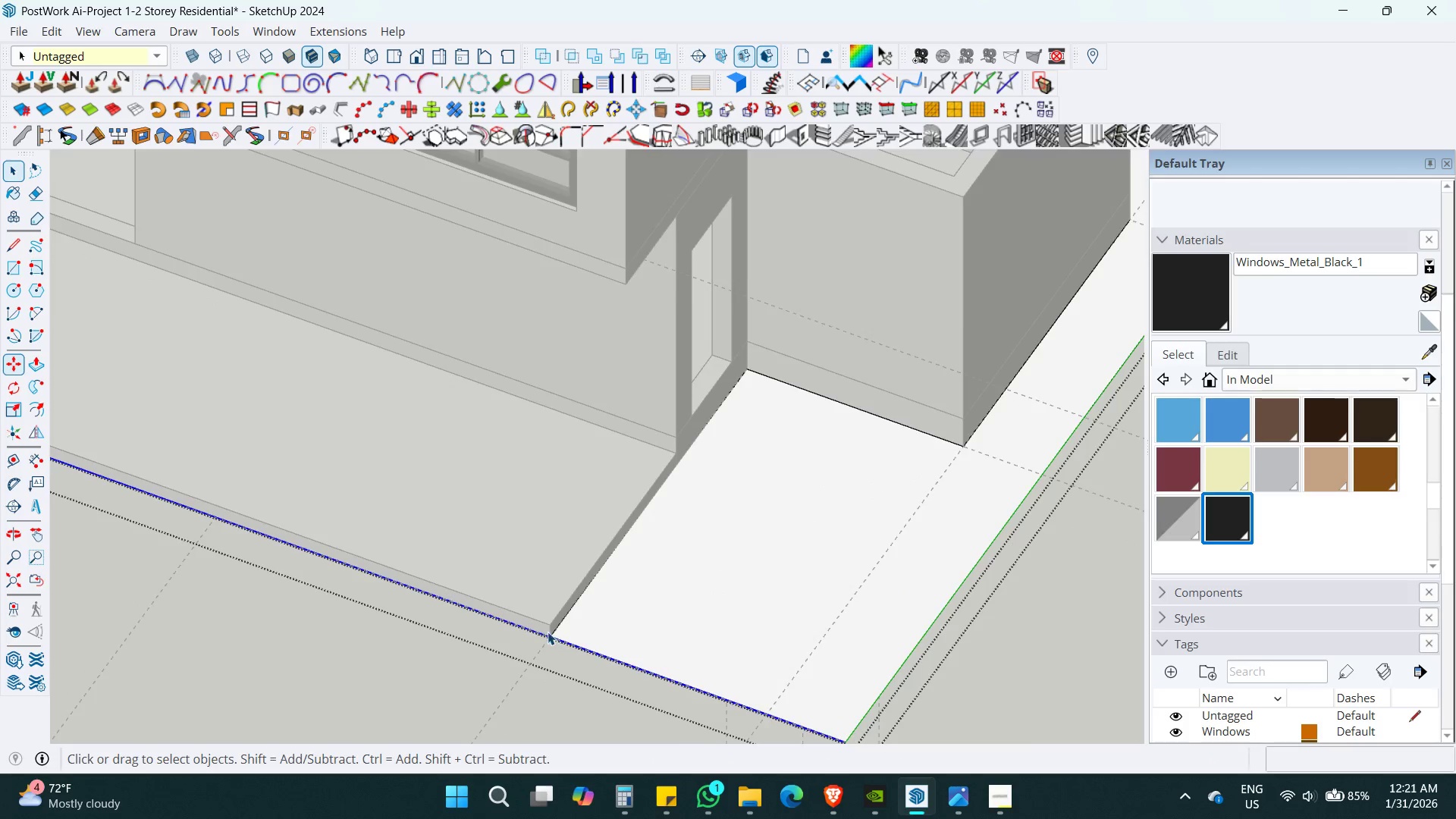 
key(Shift+ShiftLeft)
 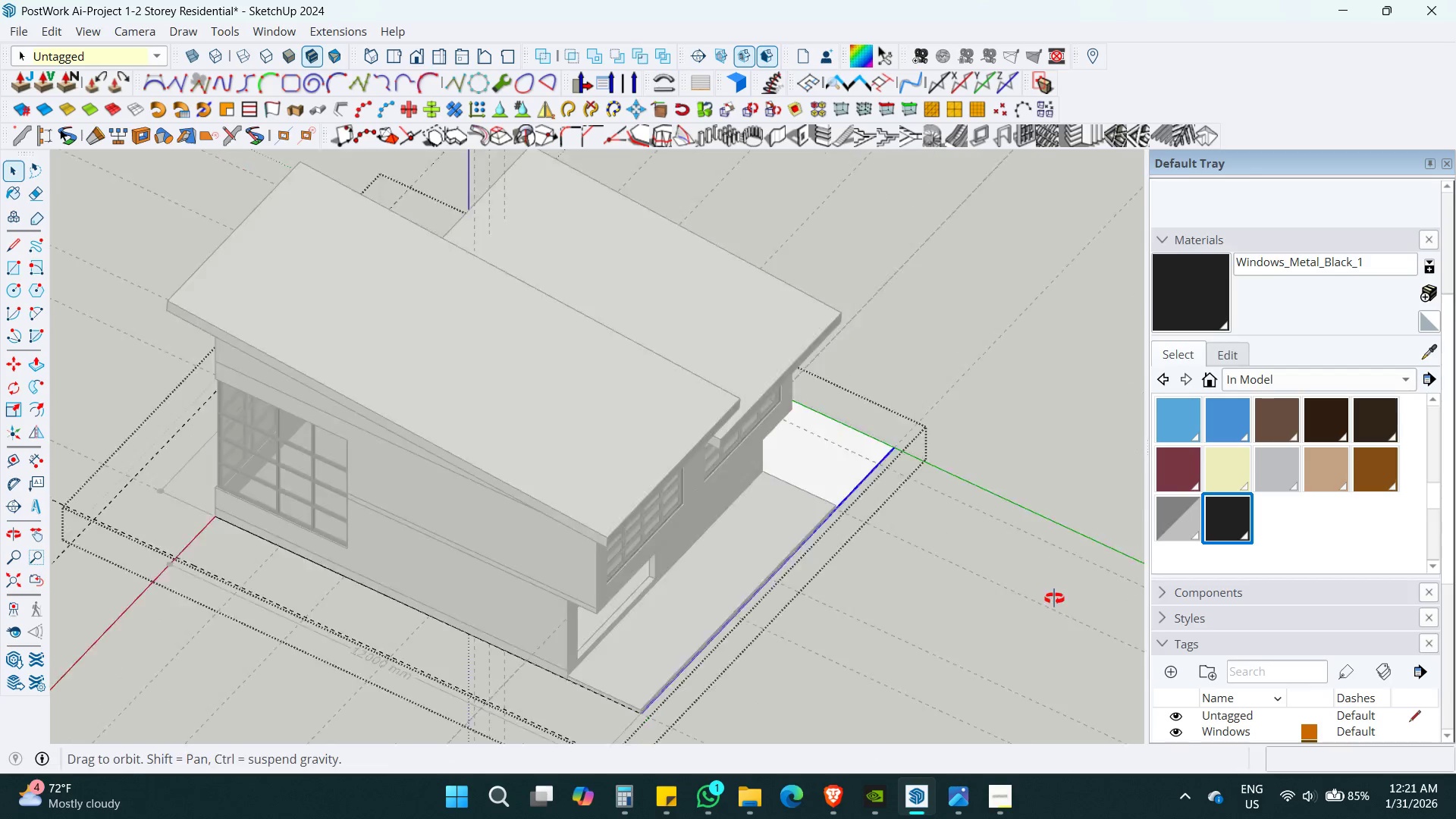 
scroll: coordinate [548, 617], scroll_direction: down, amount: 12.0
 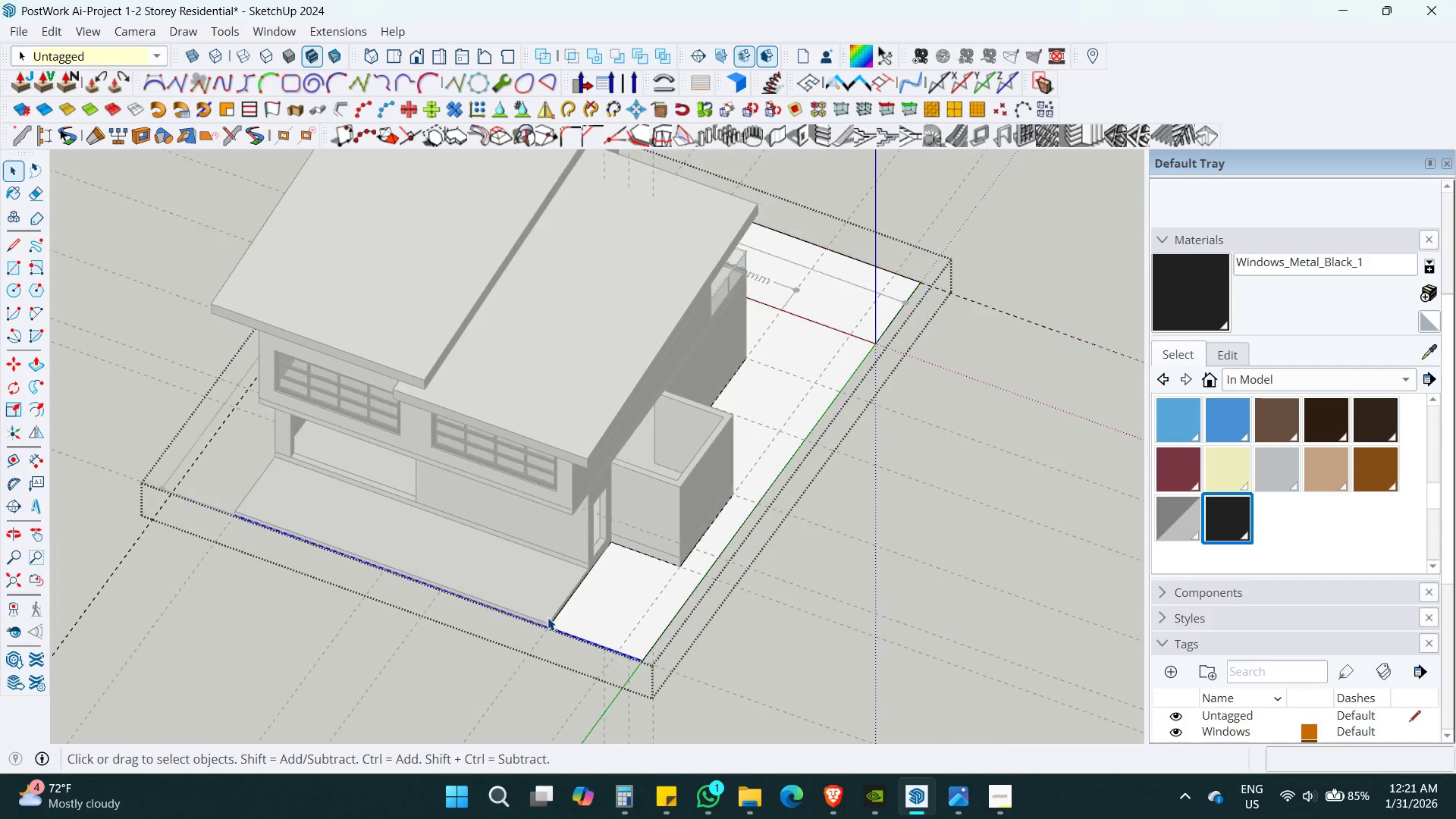 
hold_key(key=ShiftLeft, duration=0.31)
 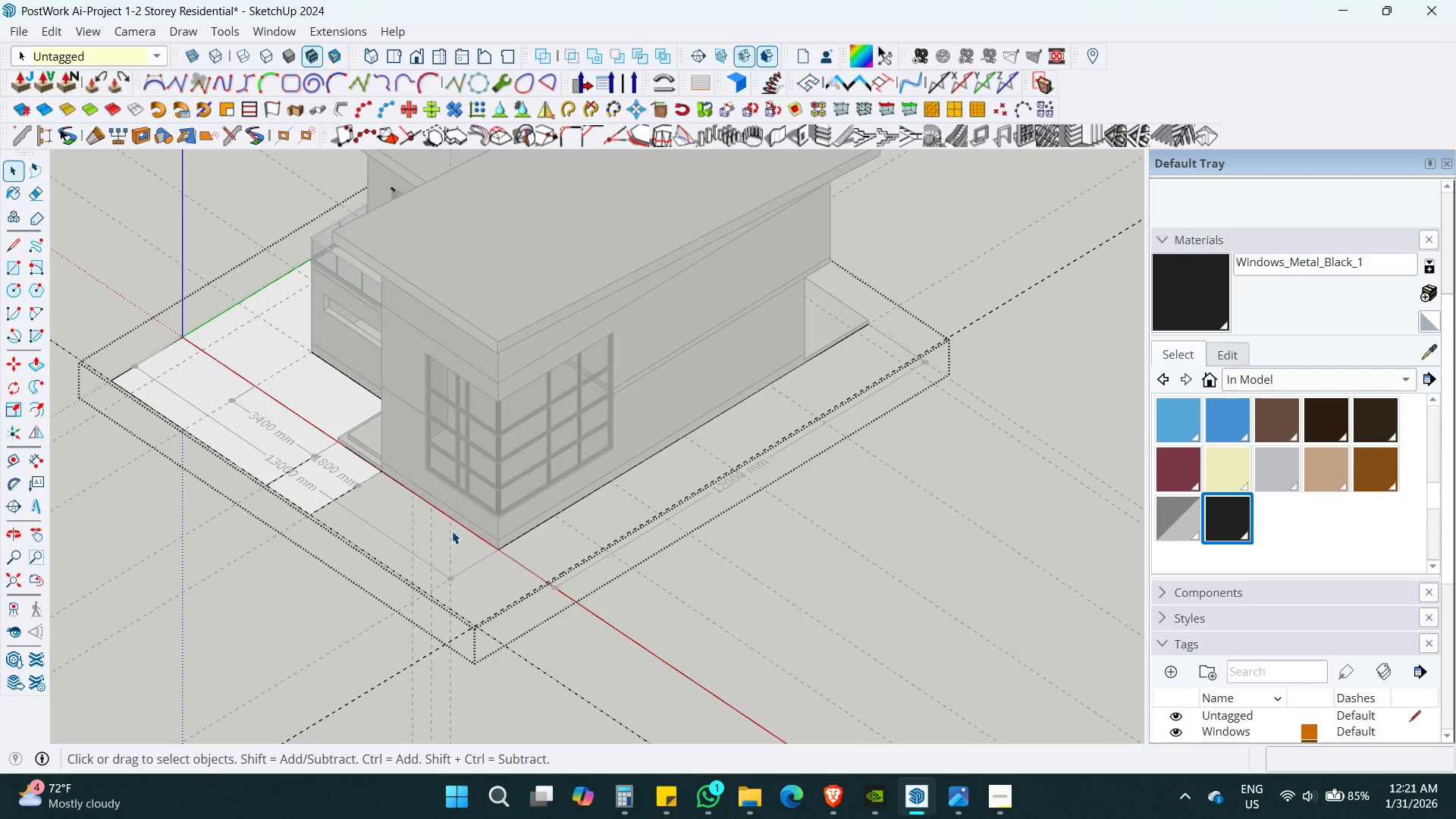 
key(Alt+AltLeft)
 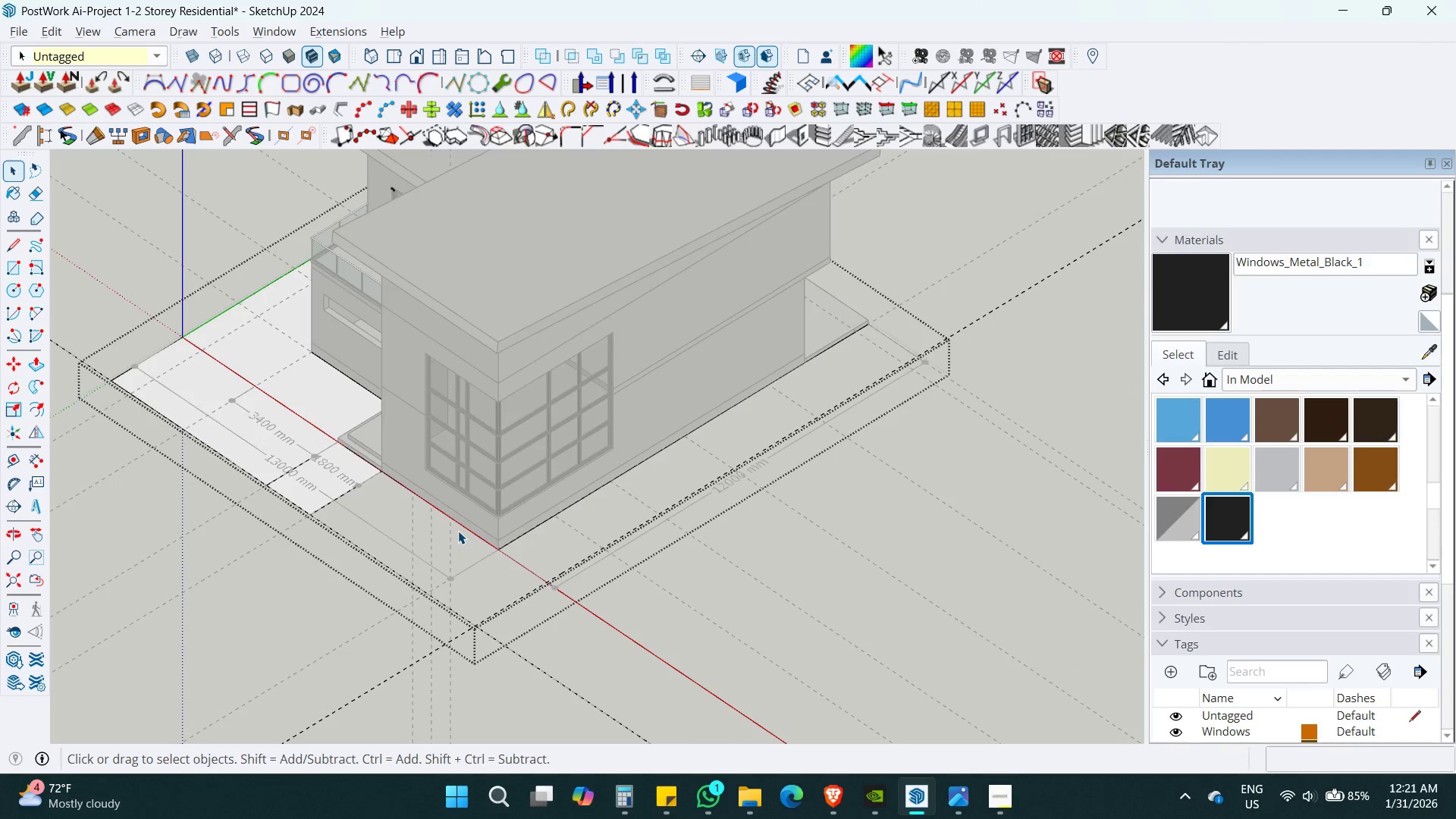 
key(Alt+Z)
 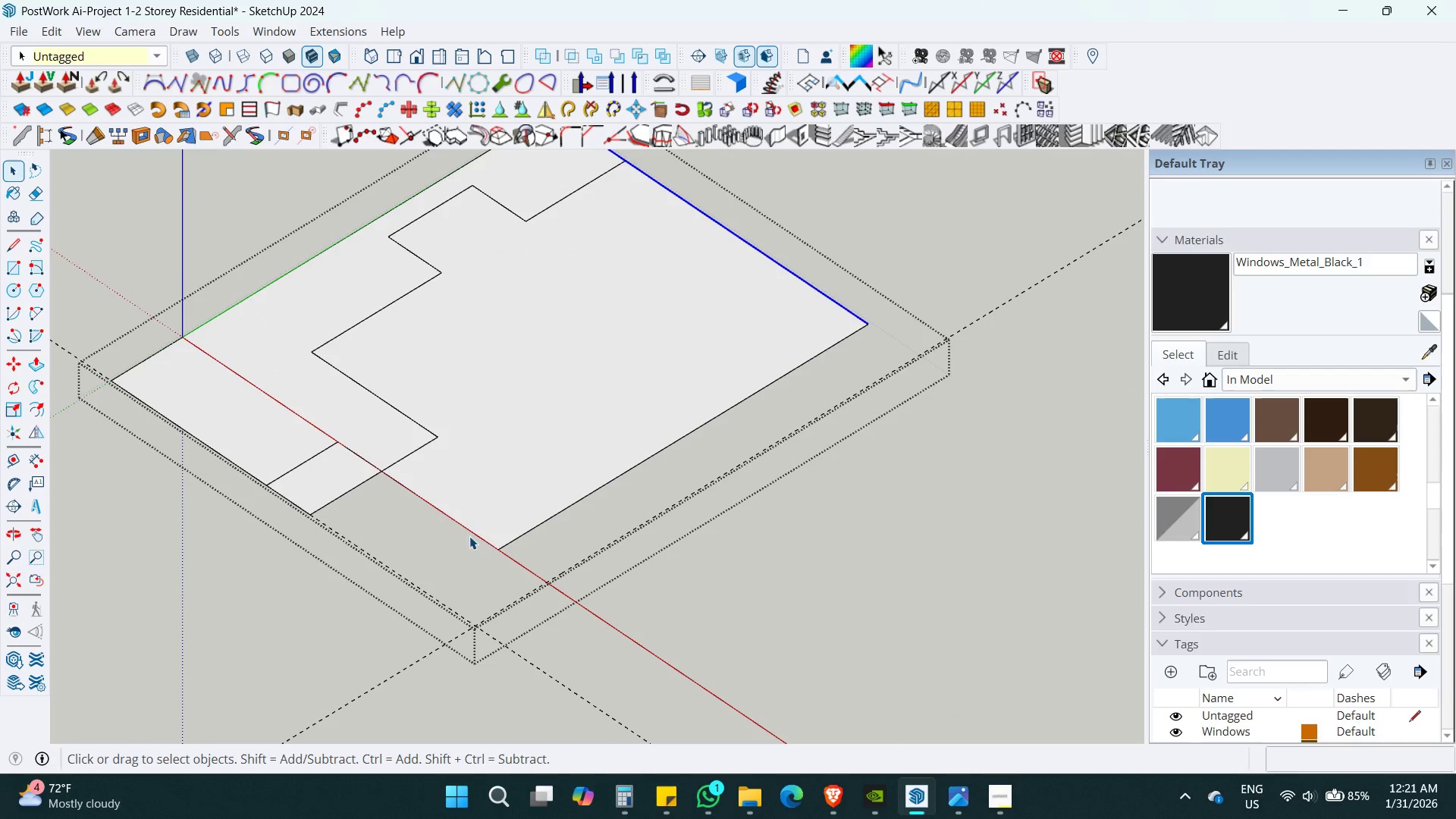 
key(Shift+ShiftLeft)
 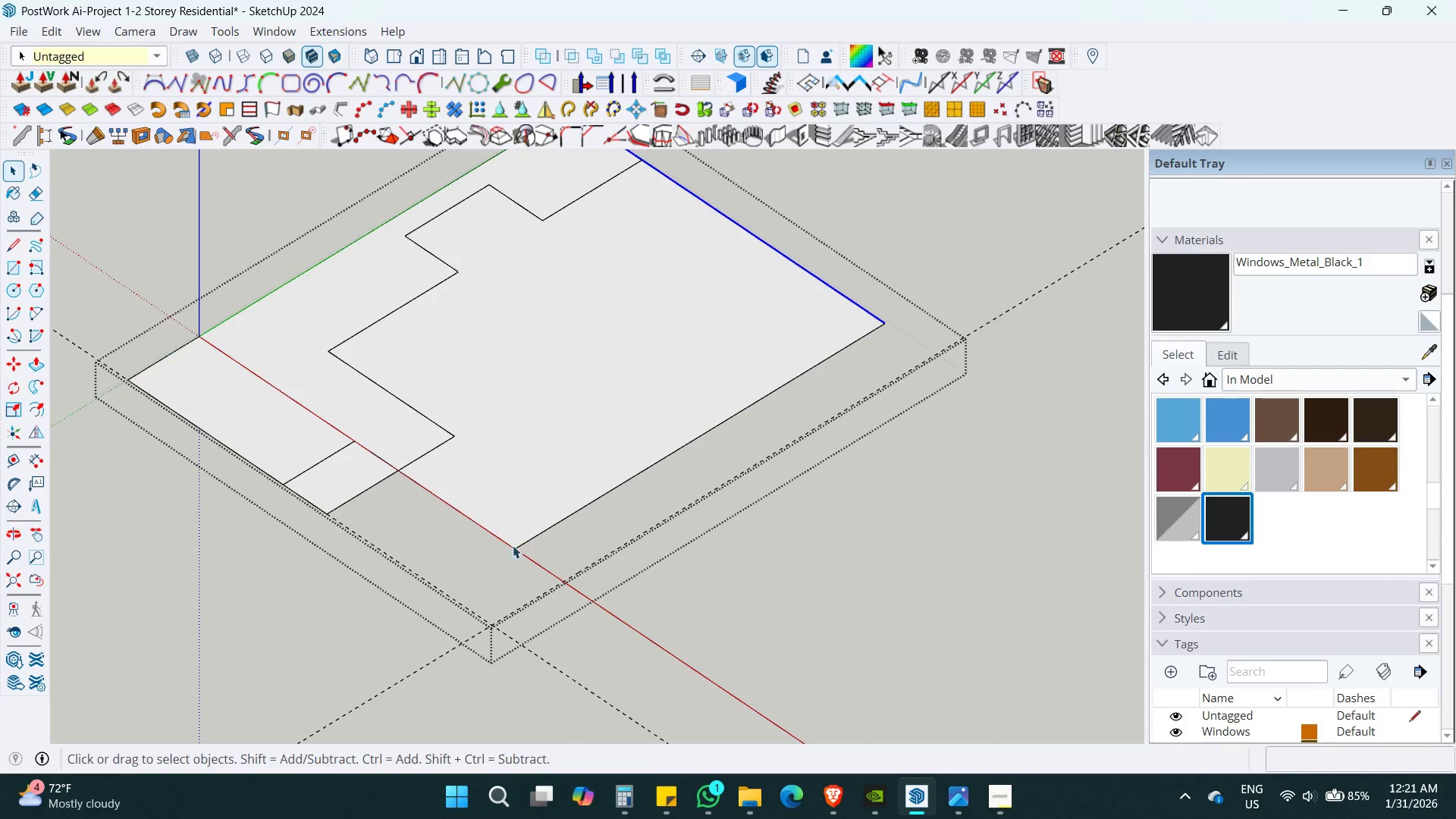 
key(R)
 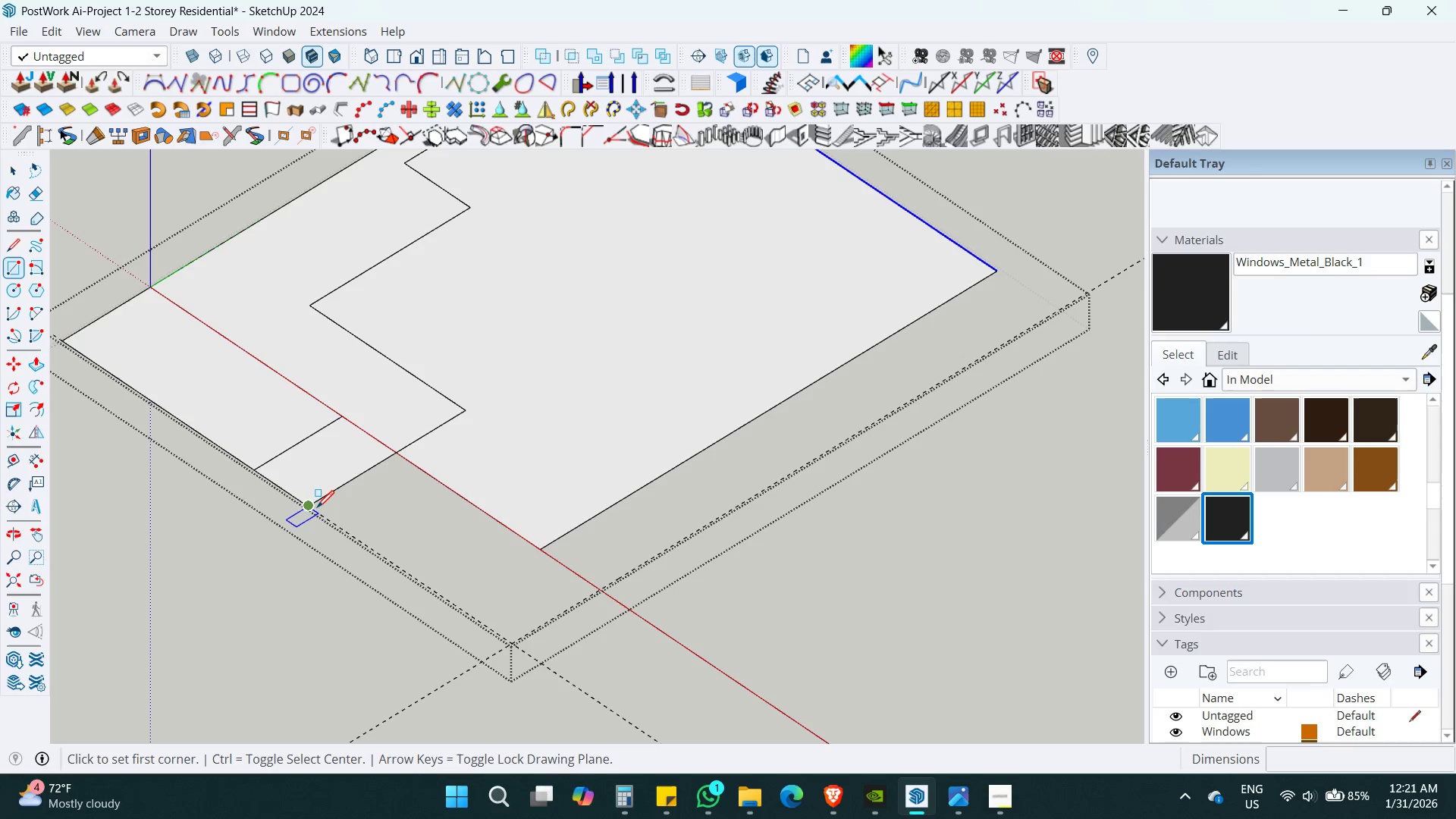 
scroll: coordinate [407, 547], scroll_direction: up, amount: 2.0
 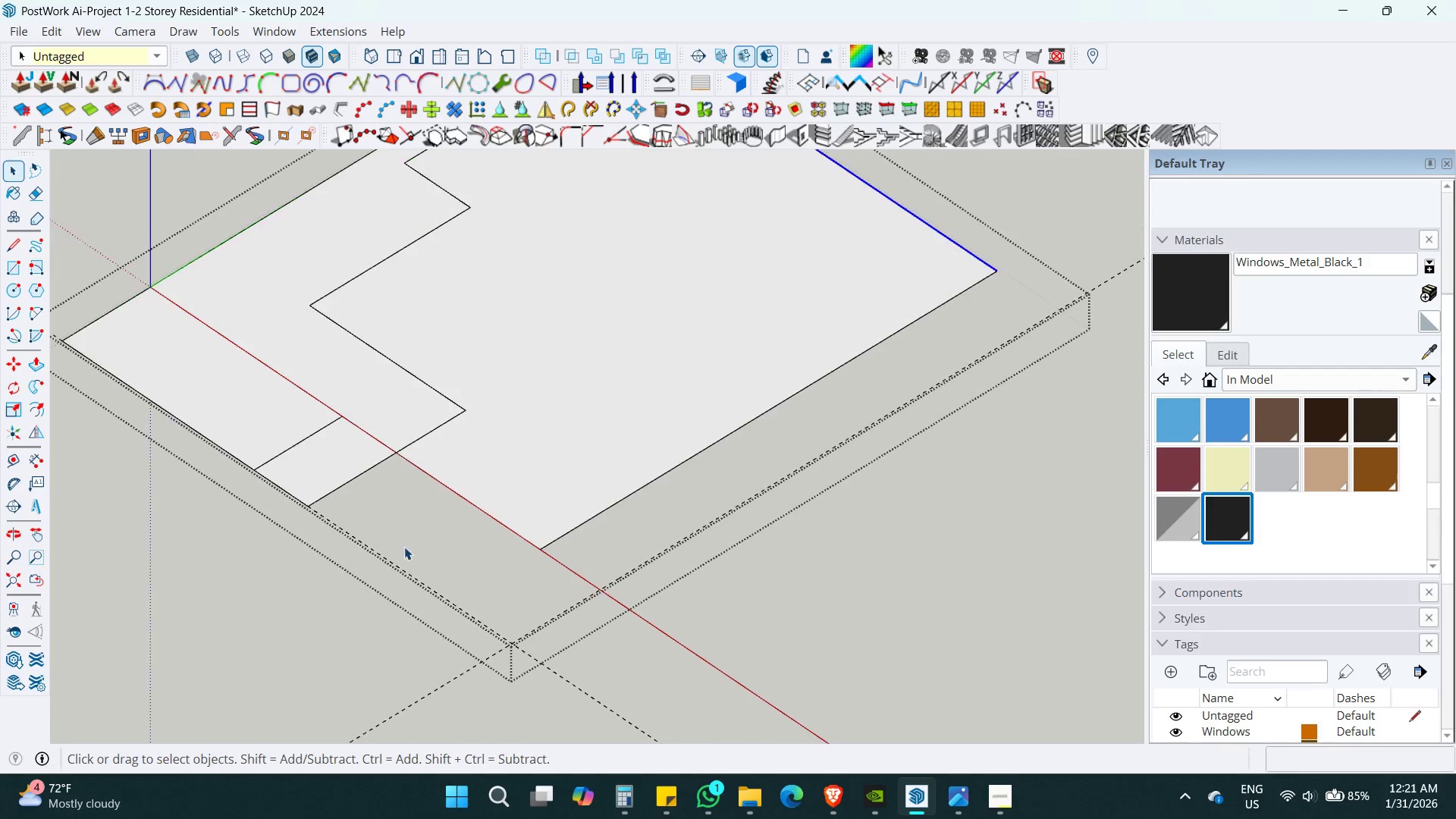 
left_click([317, 507])
 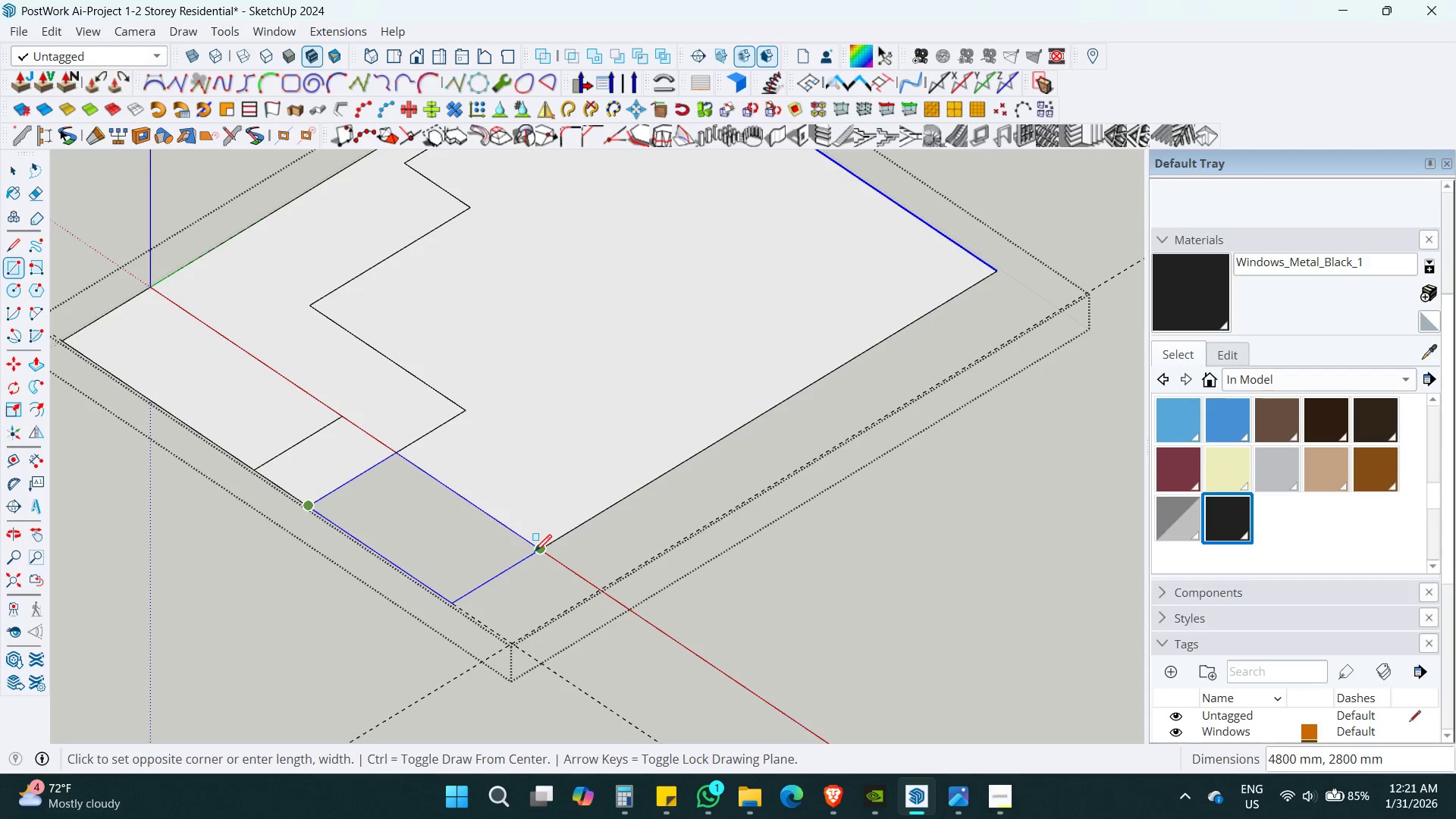 
left_click([538, 551])
 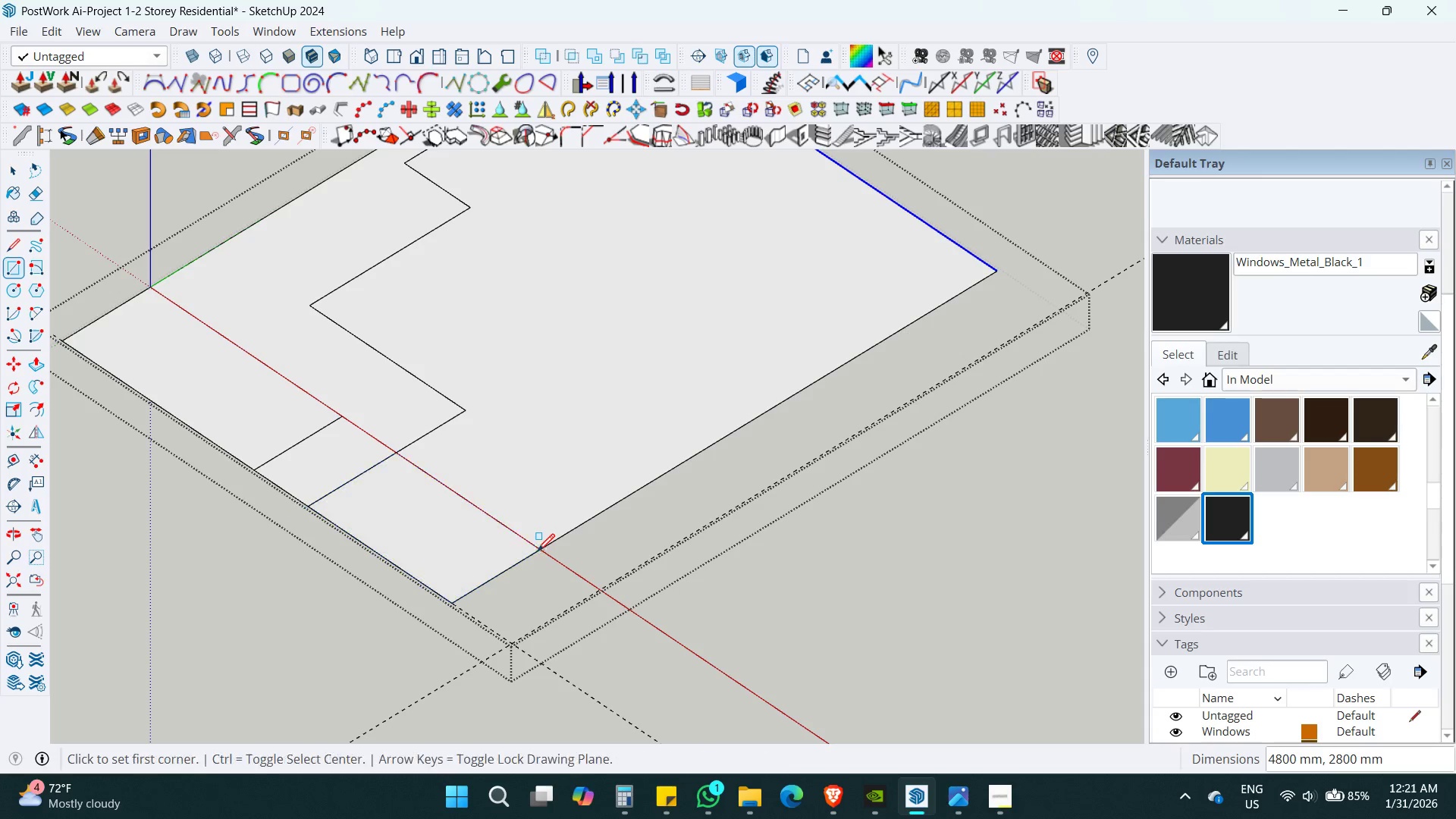 
key(Space)
 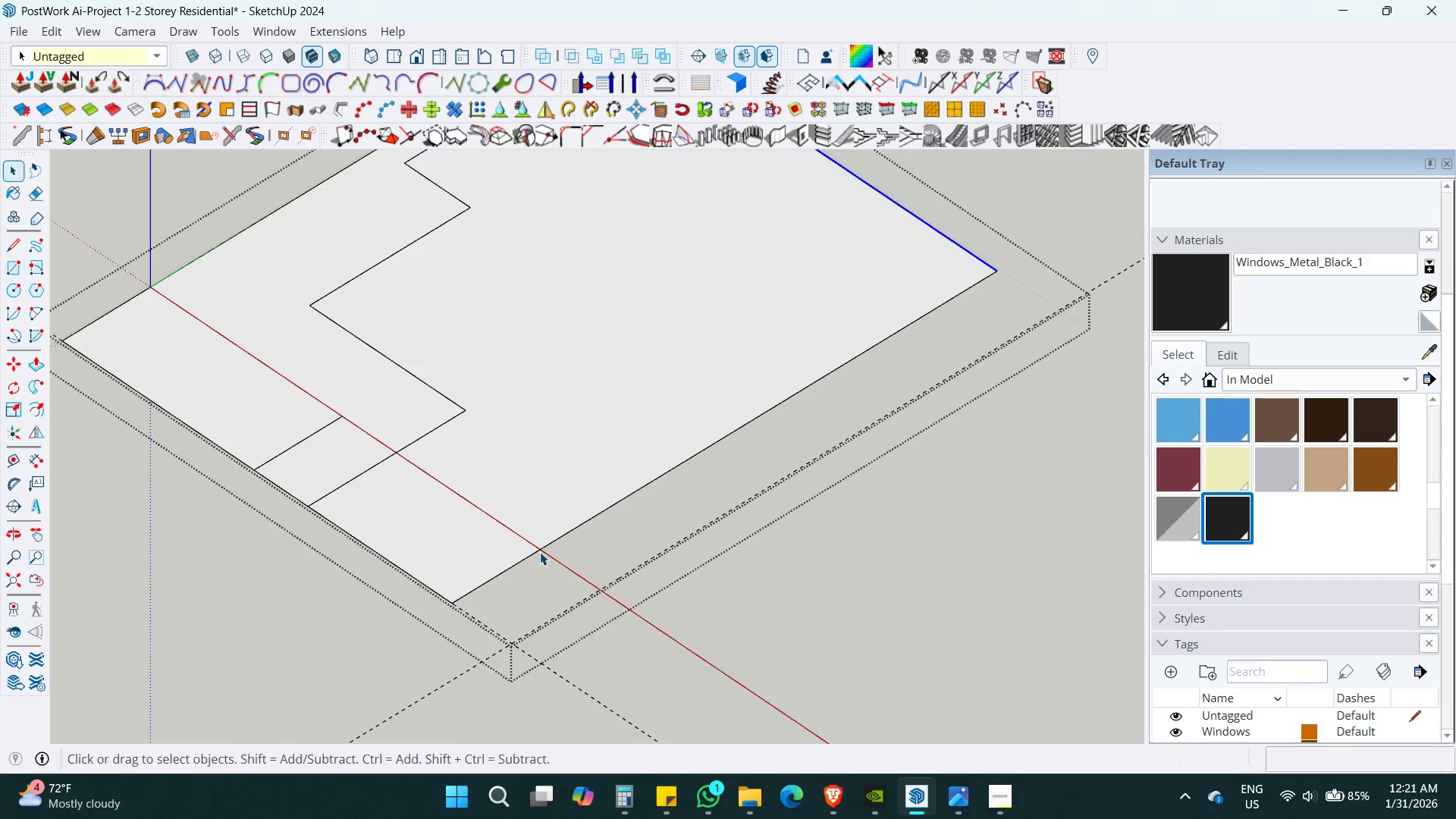 
key(Escape)
 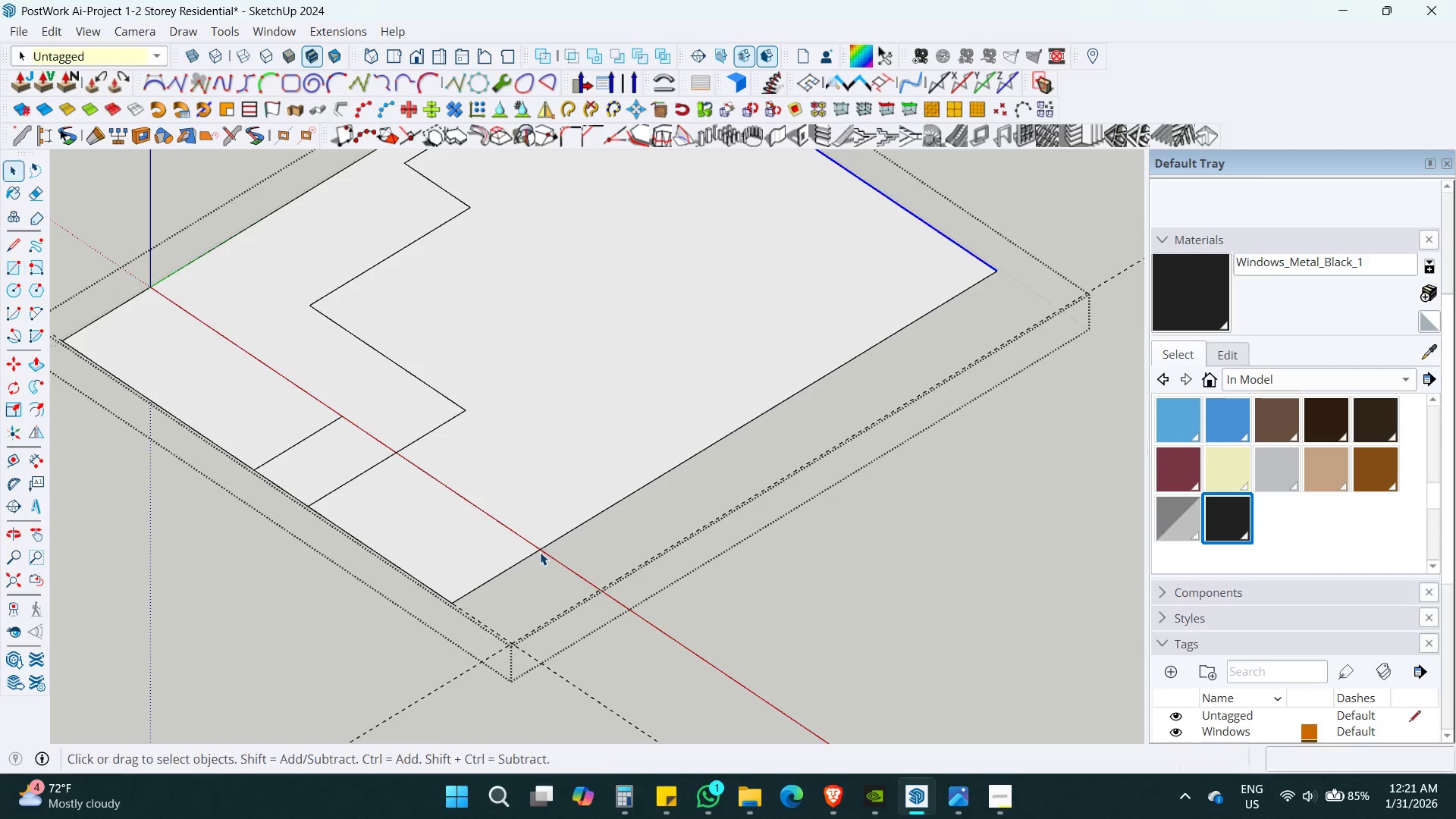 
key(Escape)
 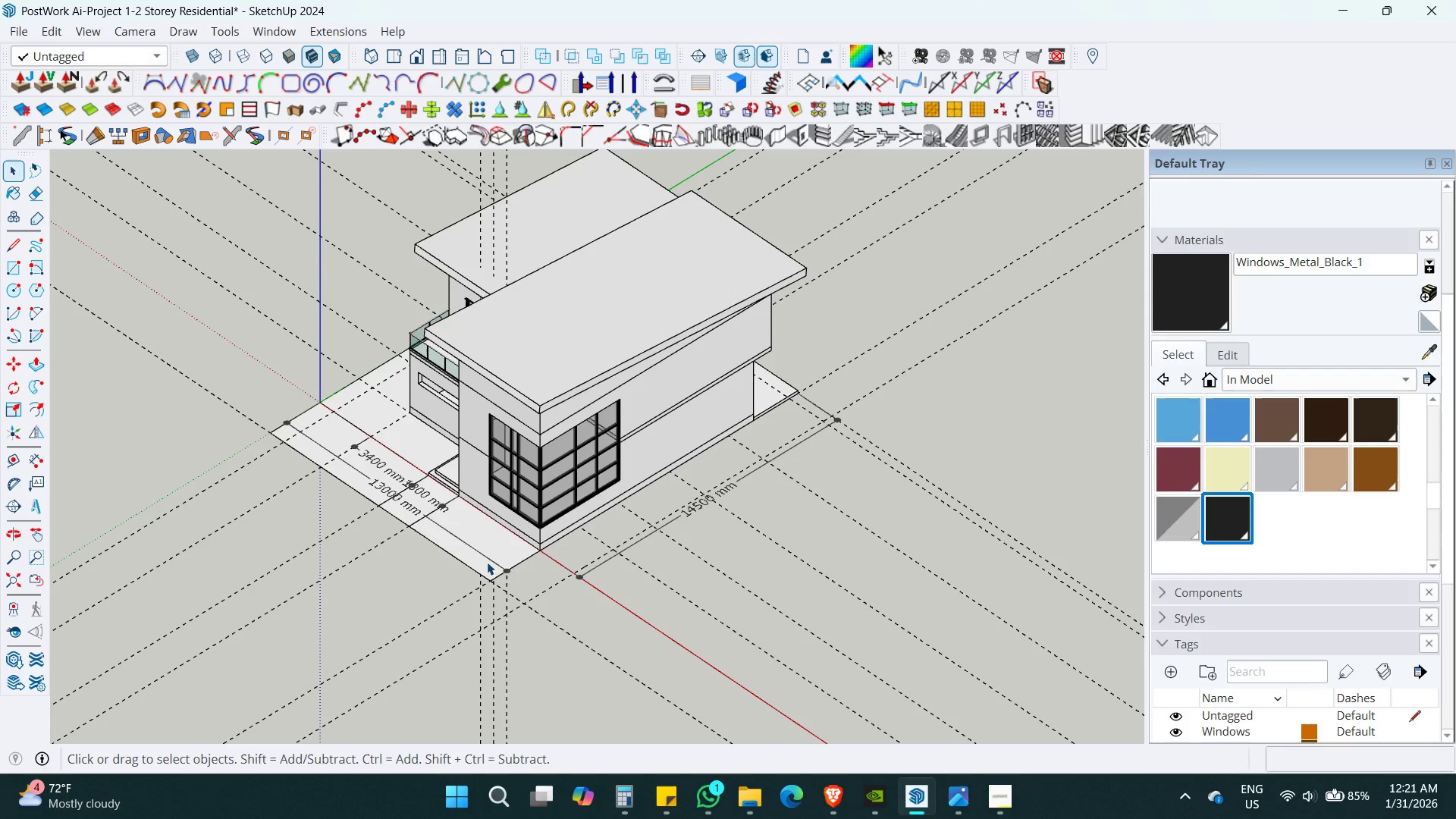 
scroll: coordinate [540, 552], scroll_direction: down, amount: 6.0
 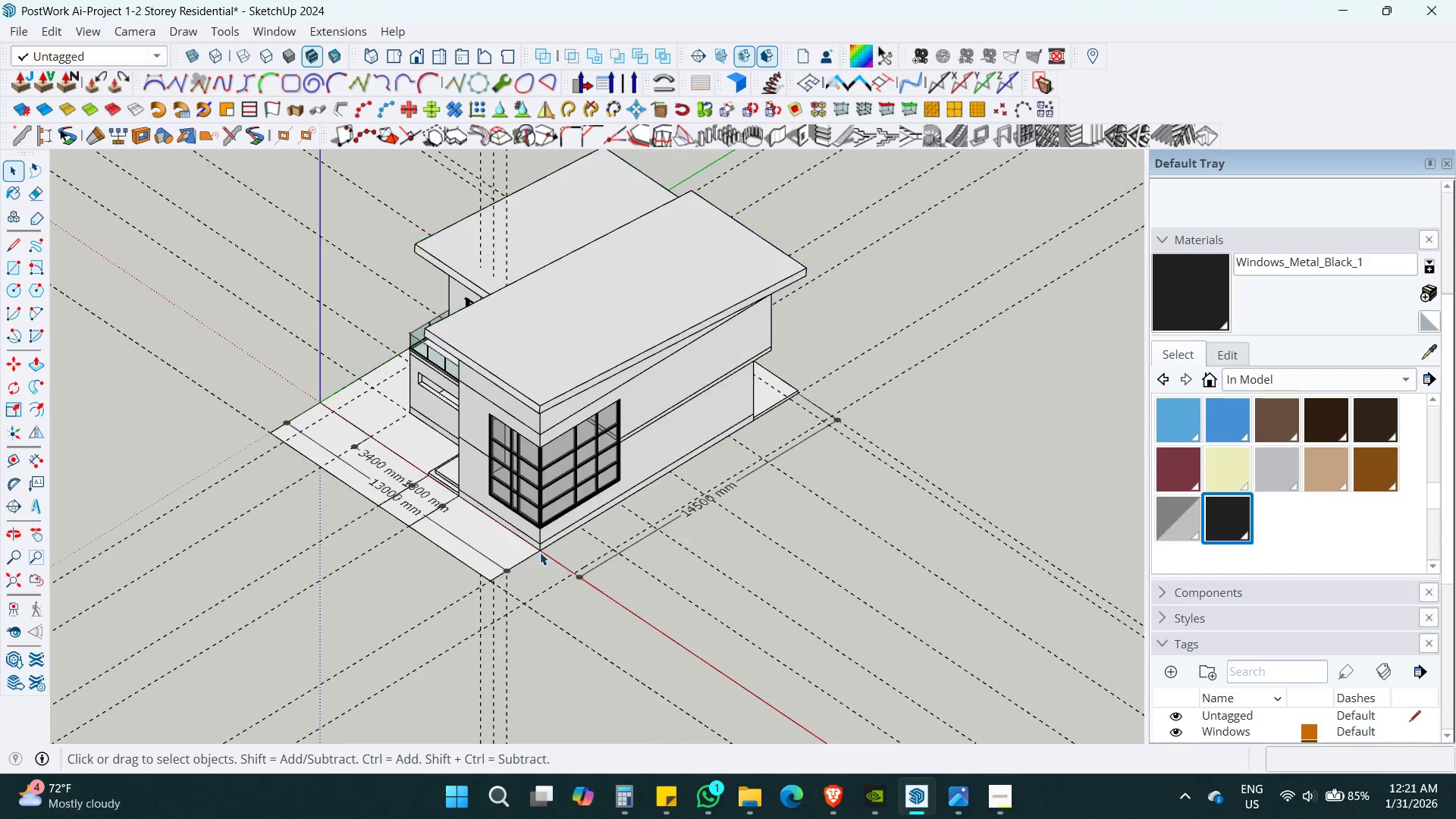 
key(Control+S)
 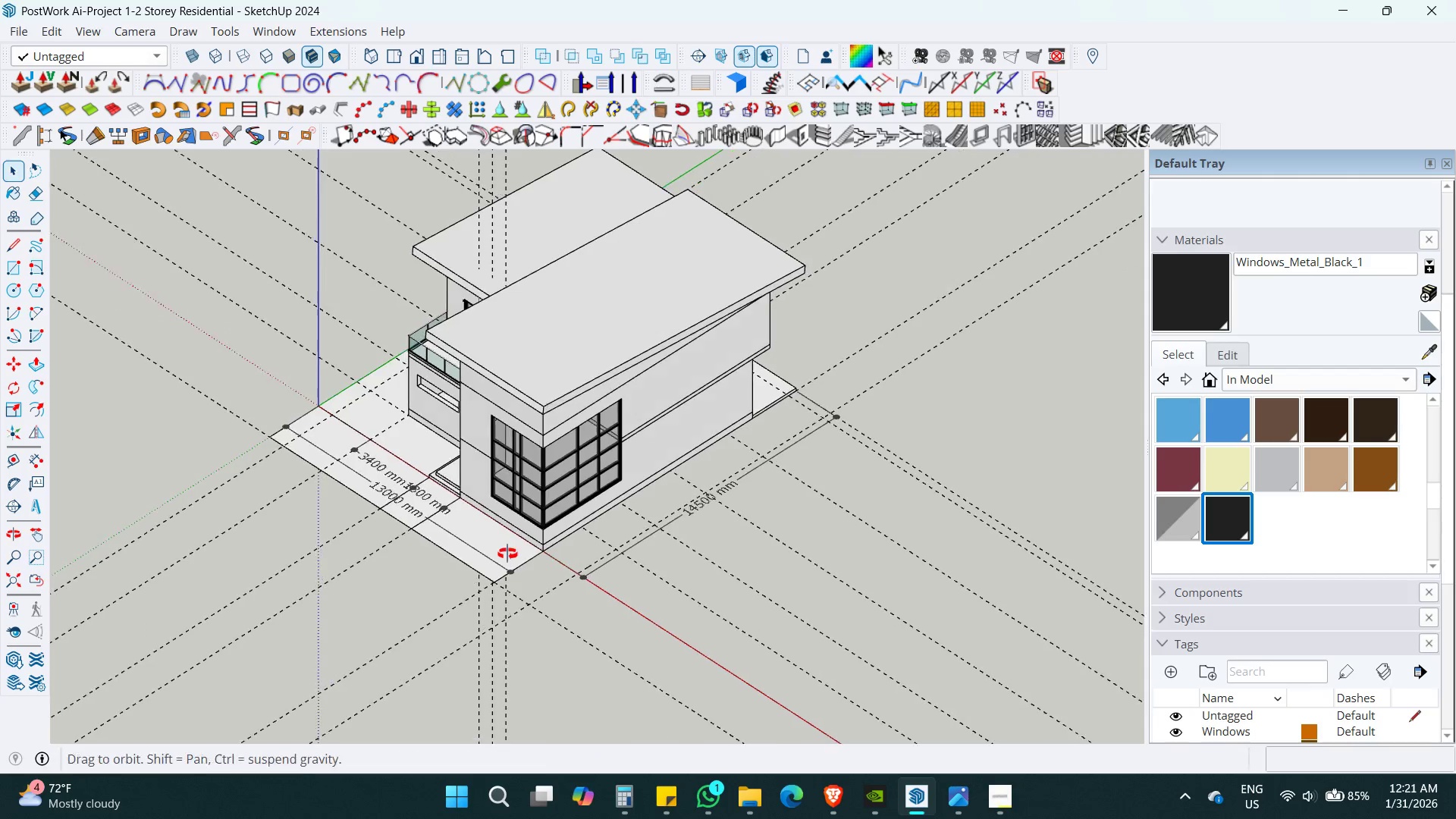 
key(Alt+AltLeft)
 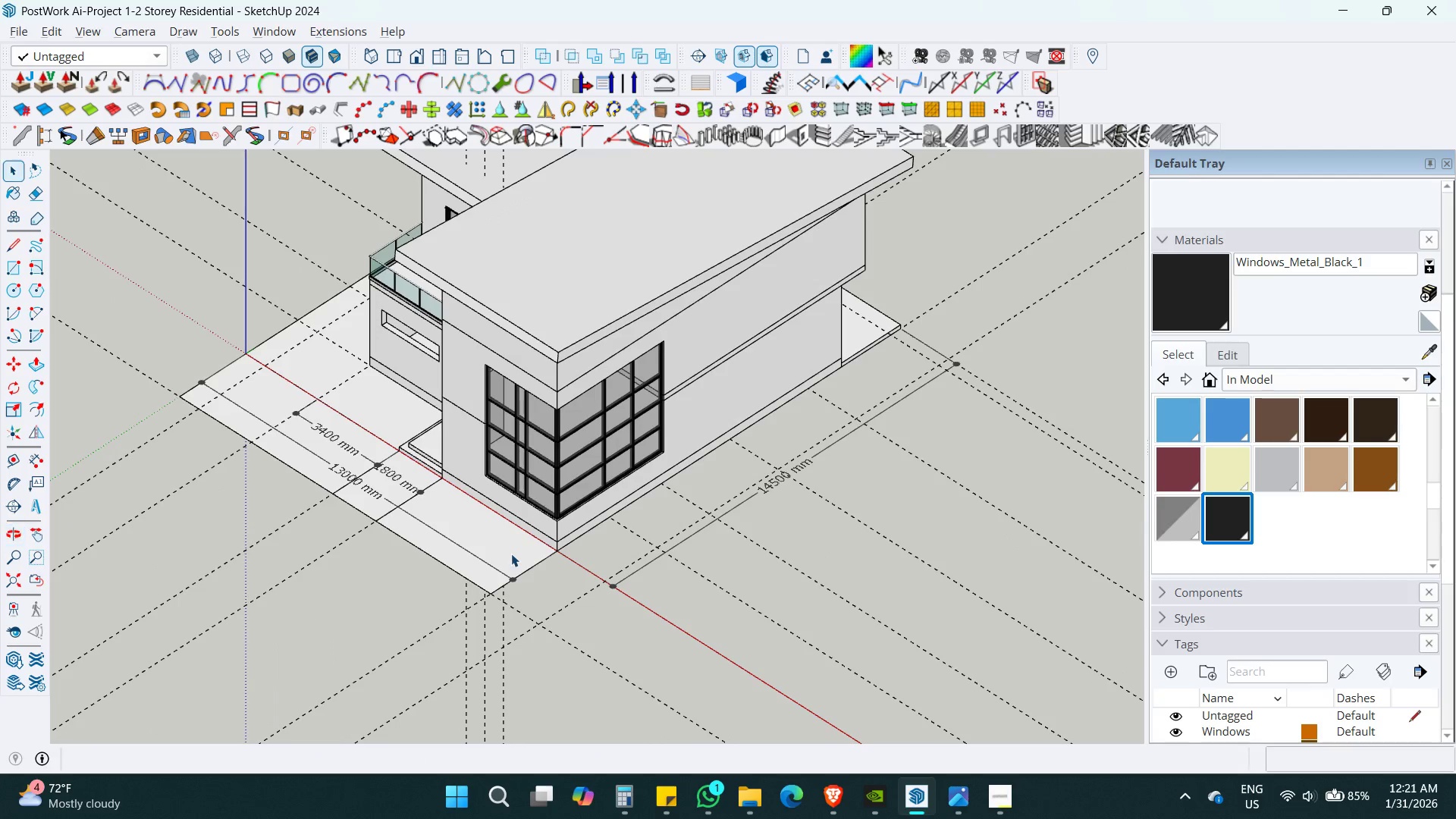 
key(Alt+Z)
 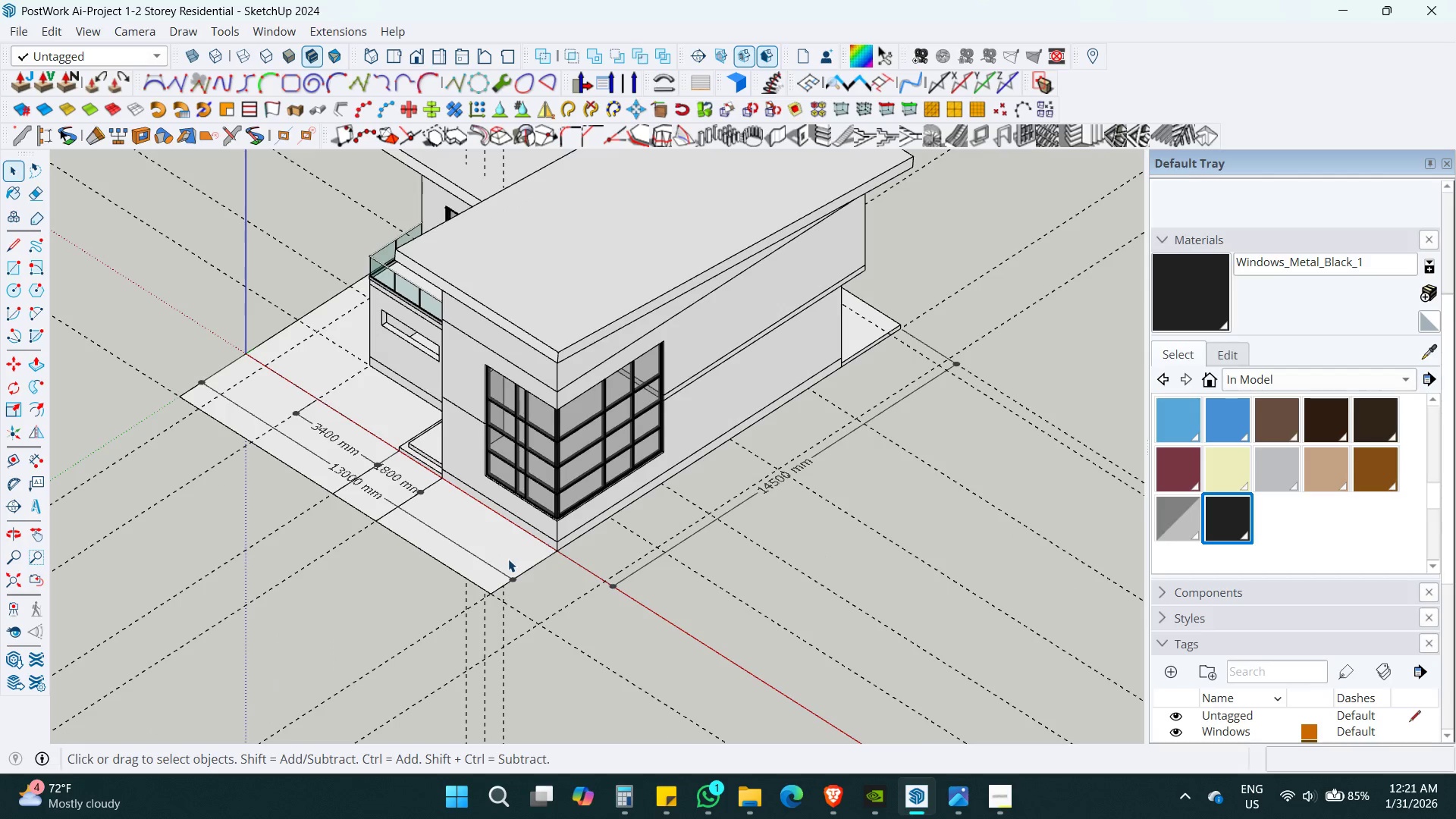 
scroll: coordinate [511, 554], scroll_direction: up, amount: 3.0
 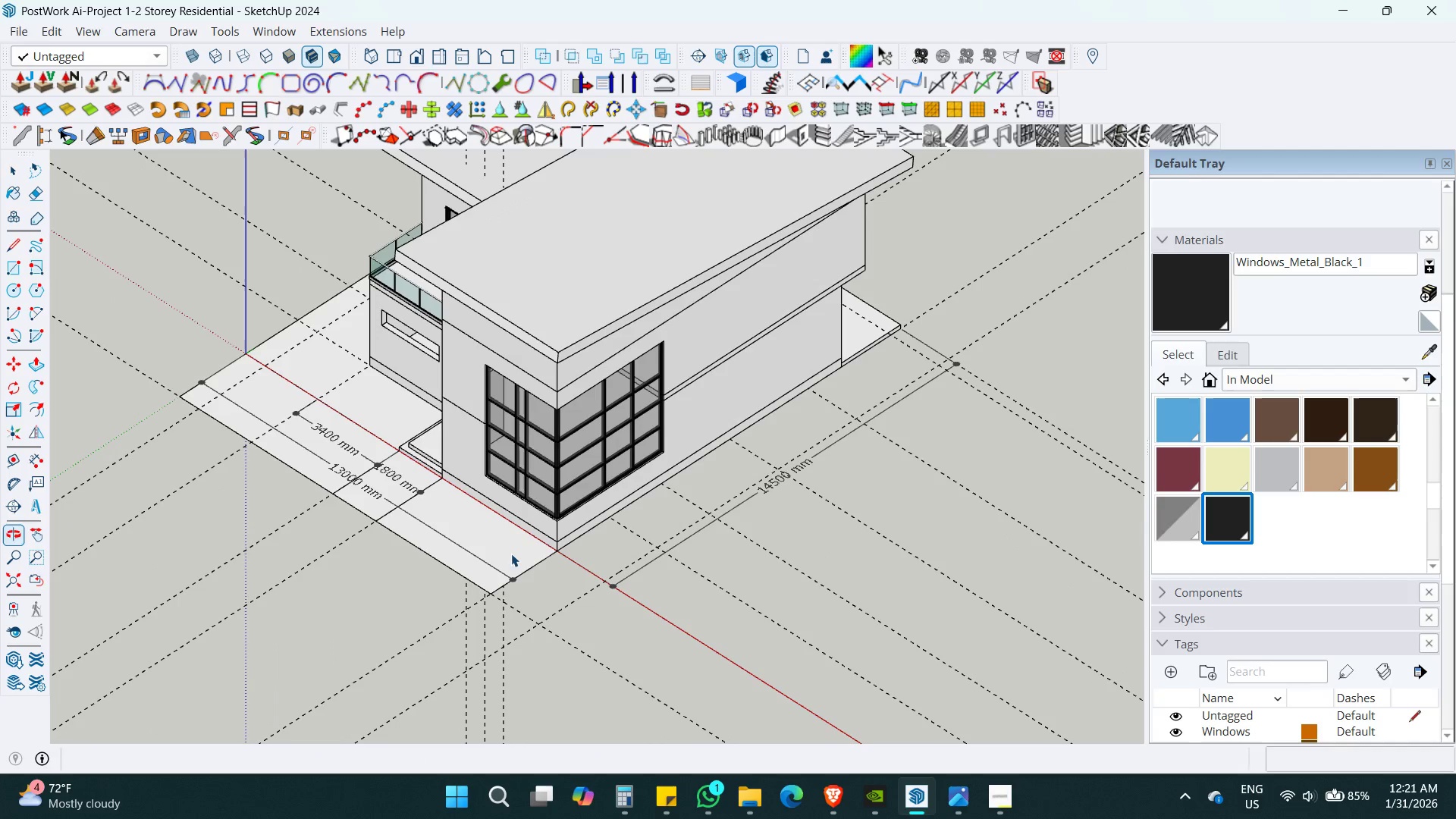 
double_click([508, 559])
 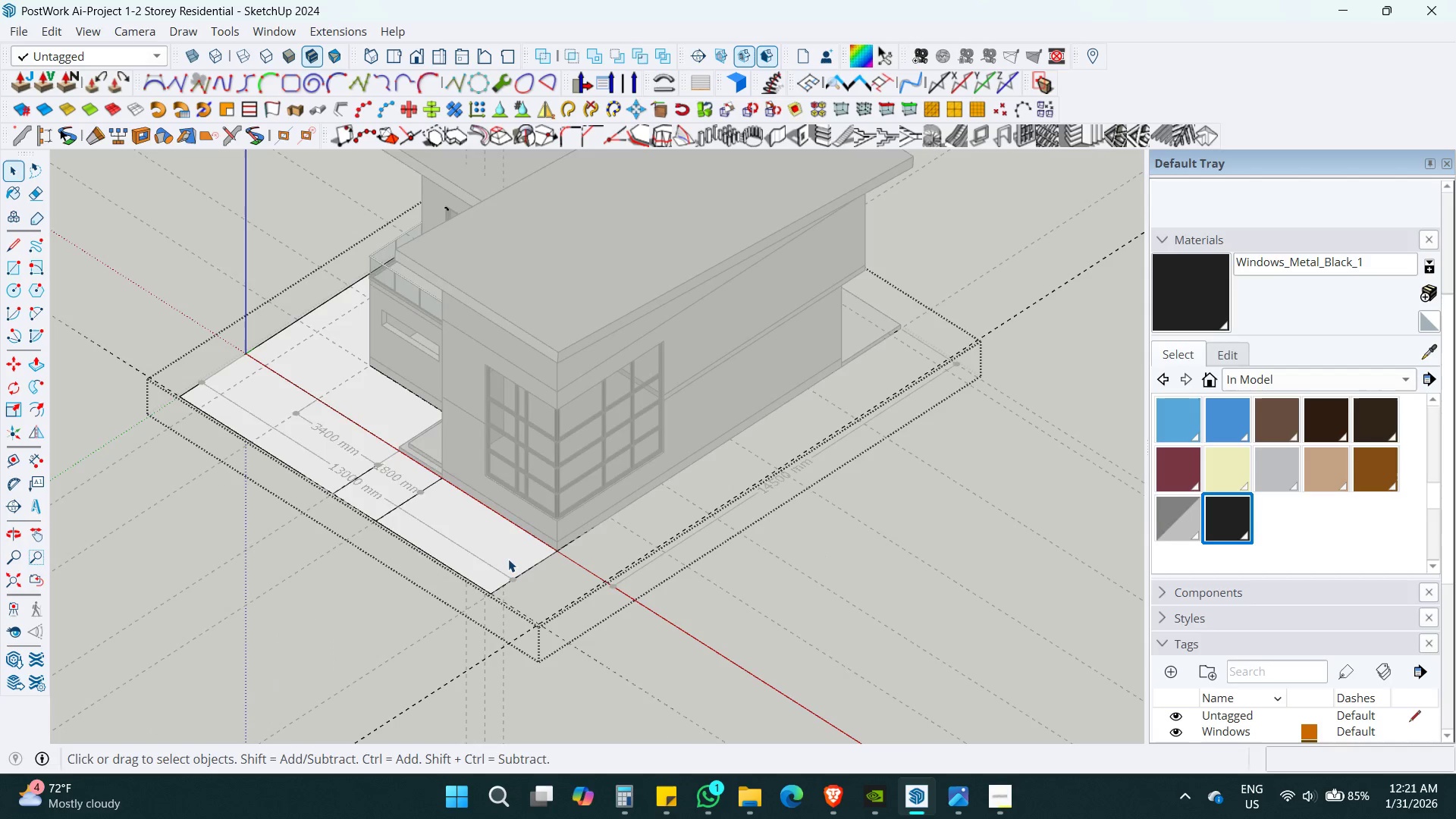 
triple_click([508, 559])
 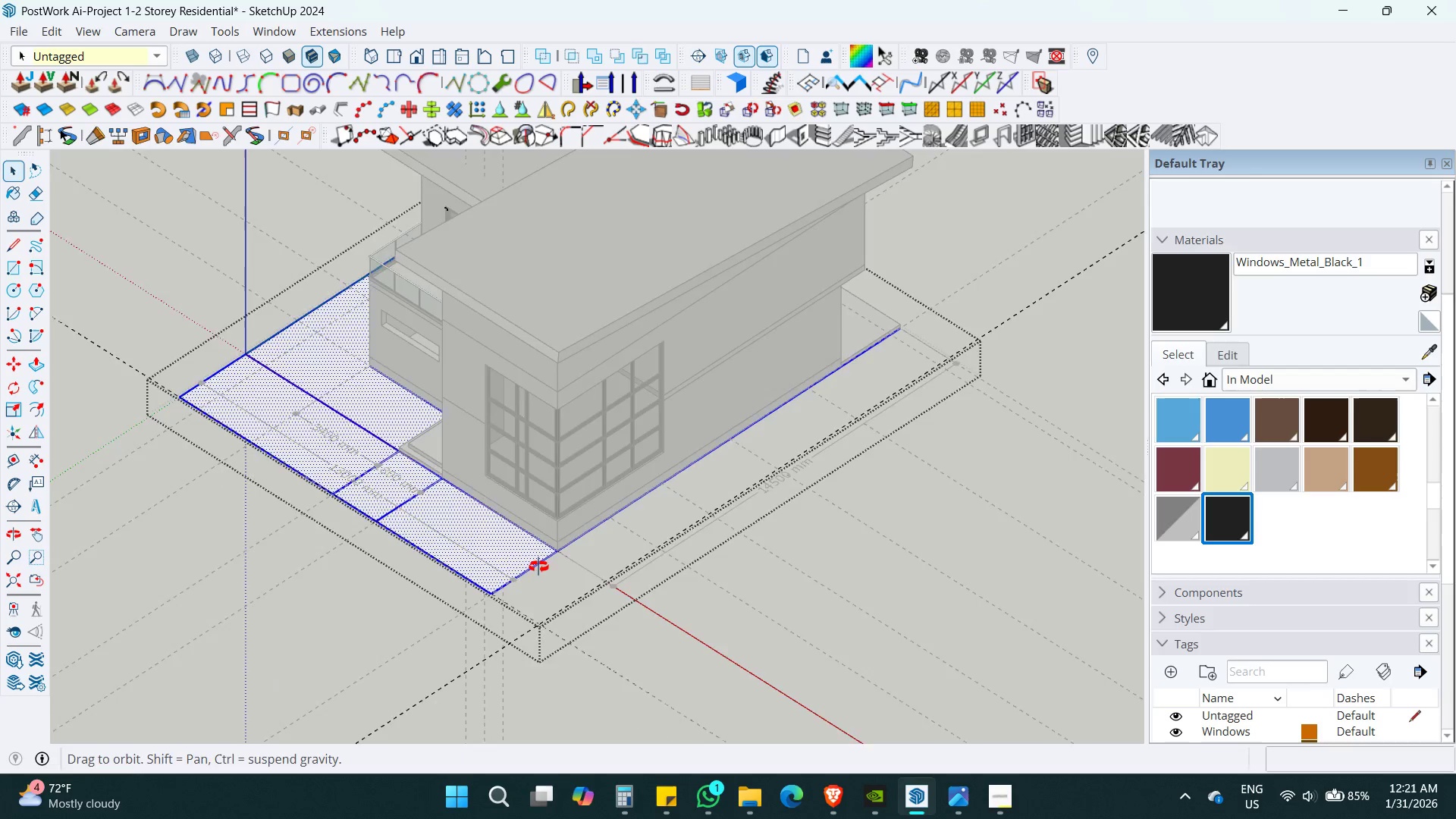 
key(Alt+AltLeft)
 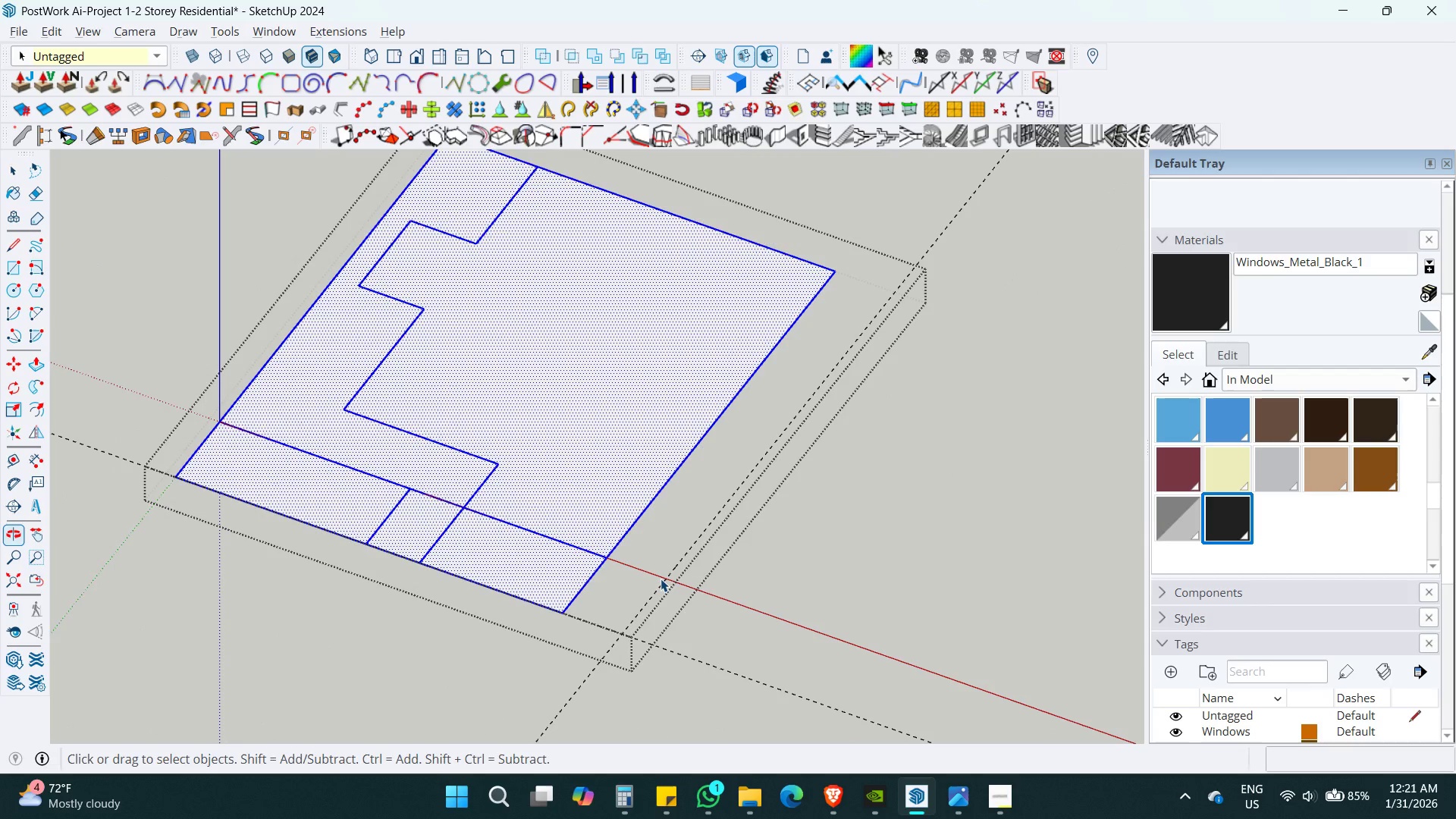 
key(Alt+Z)
 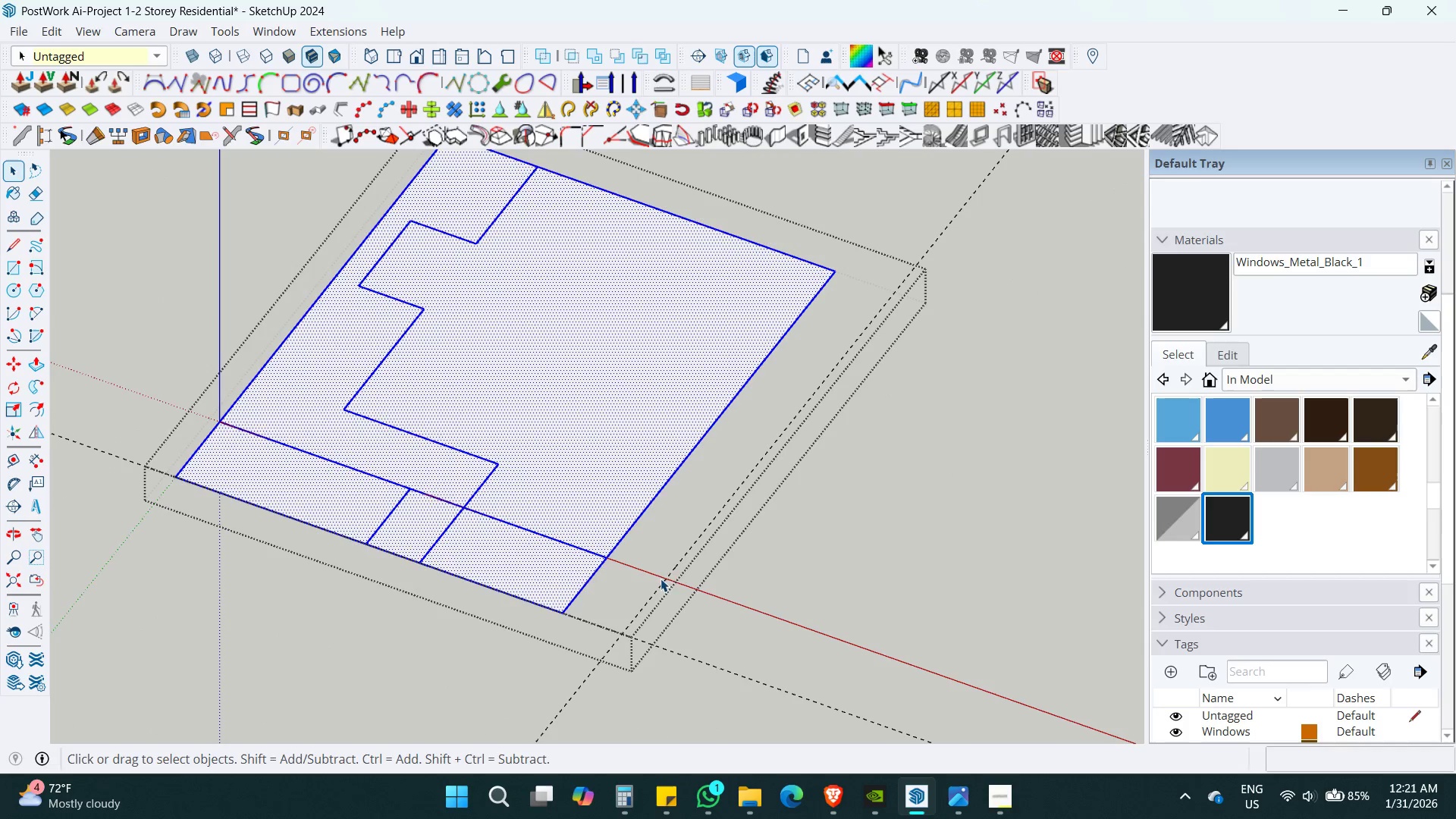 
key(Shift+ShiftLeft)
 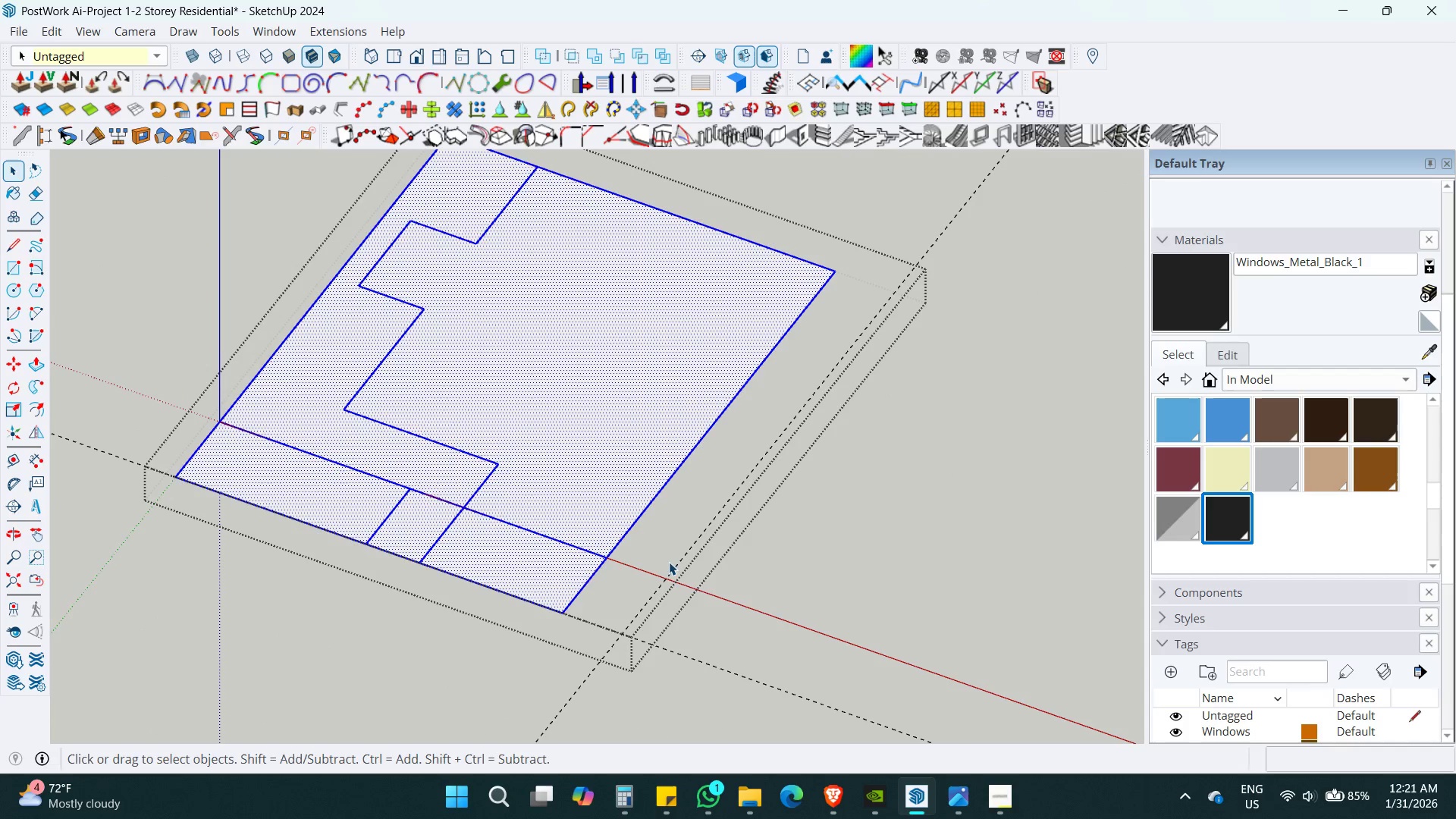 
key(R)
 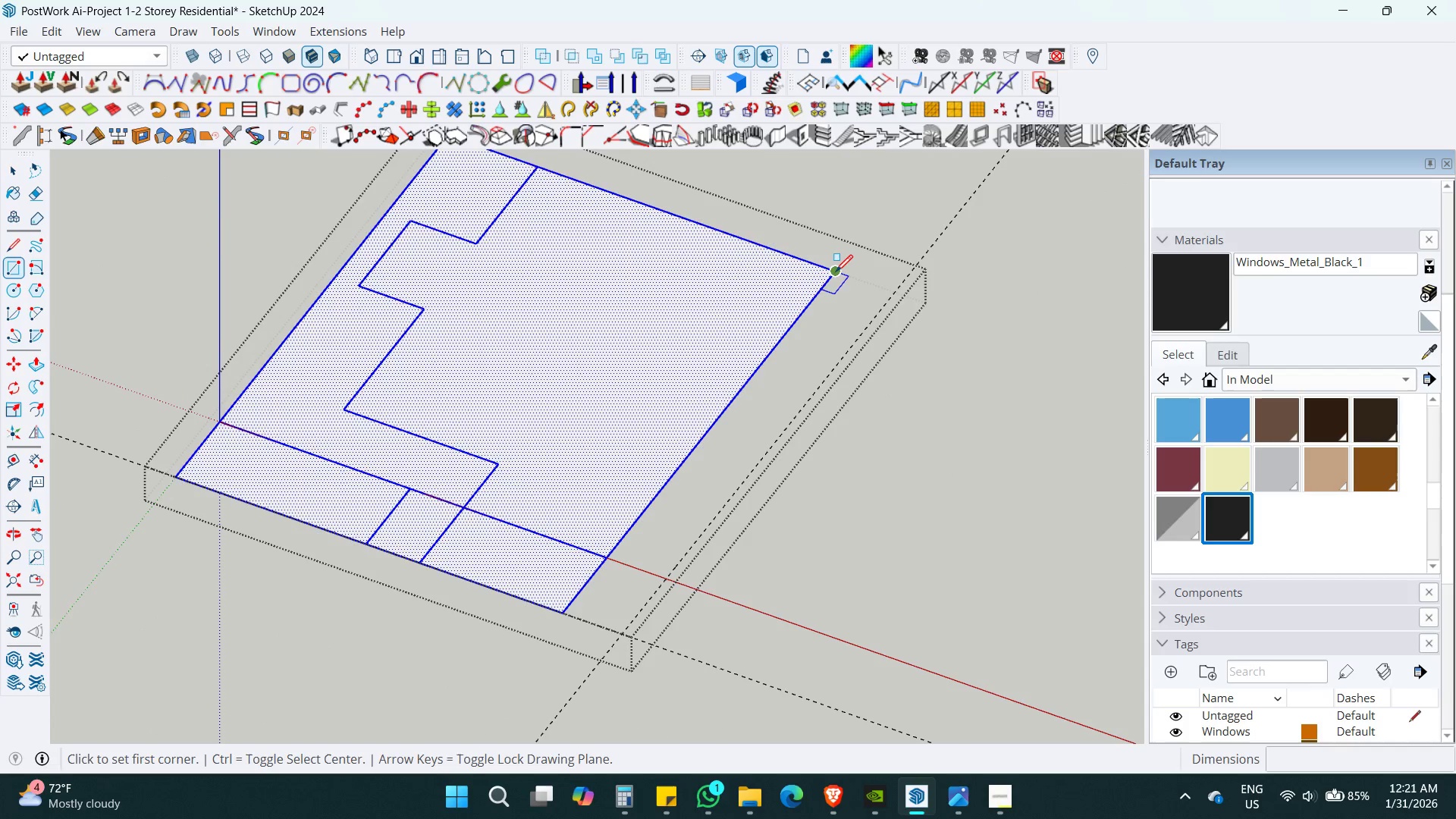 
left_click([836, 271])
 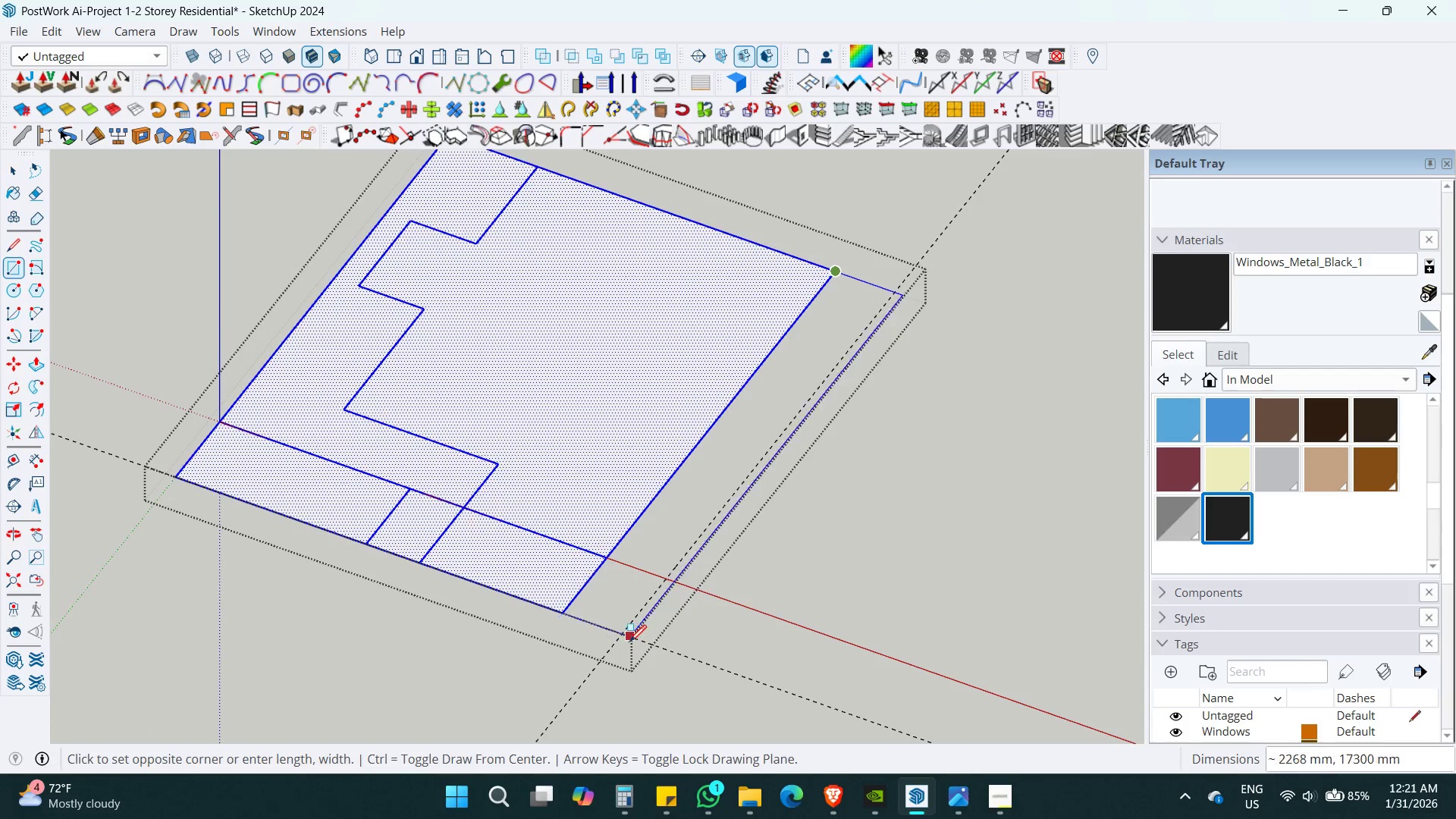 
left_click([622, 633])
 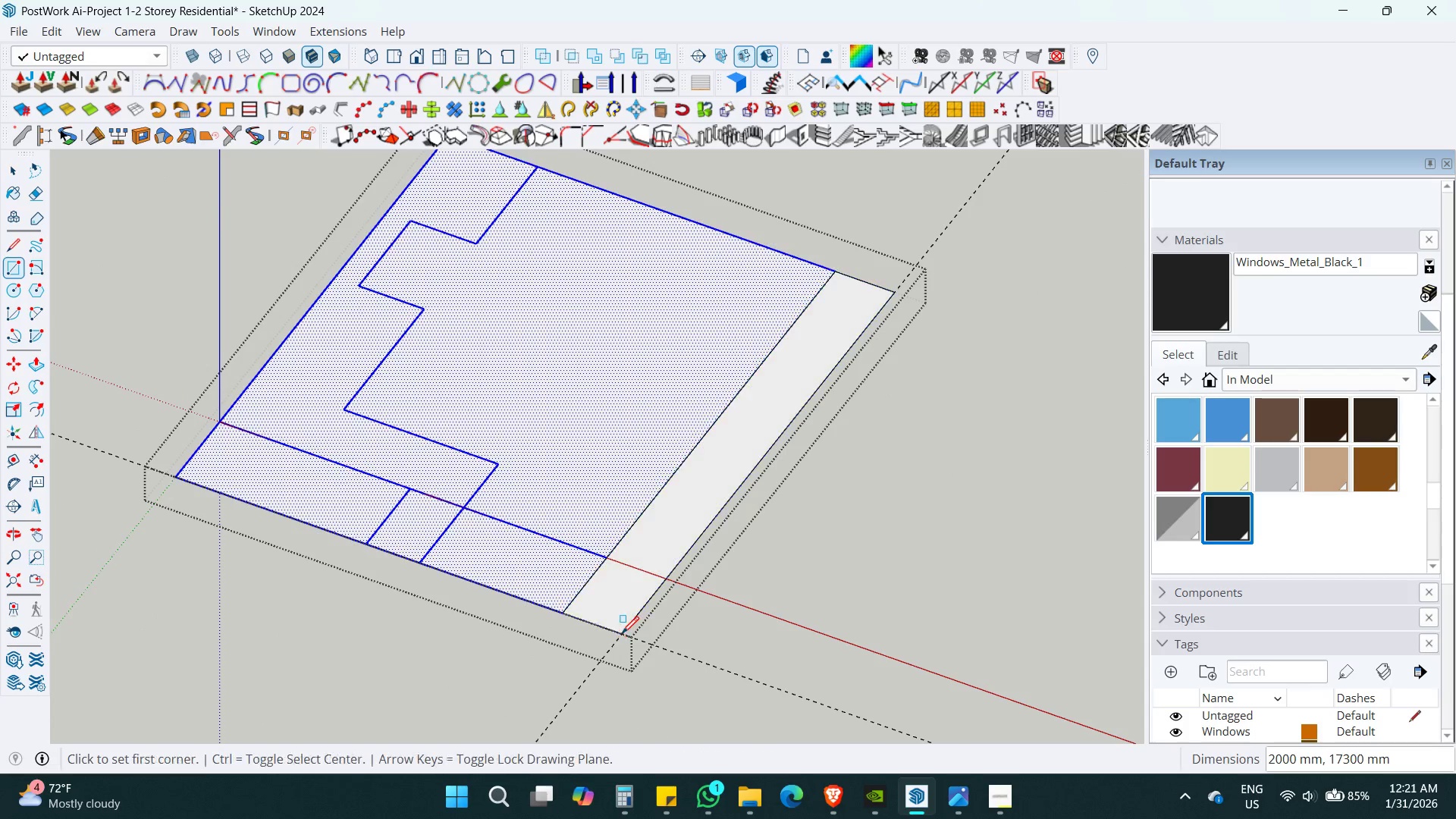 
key(Space)
 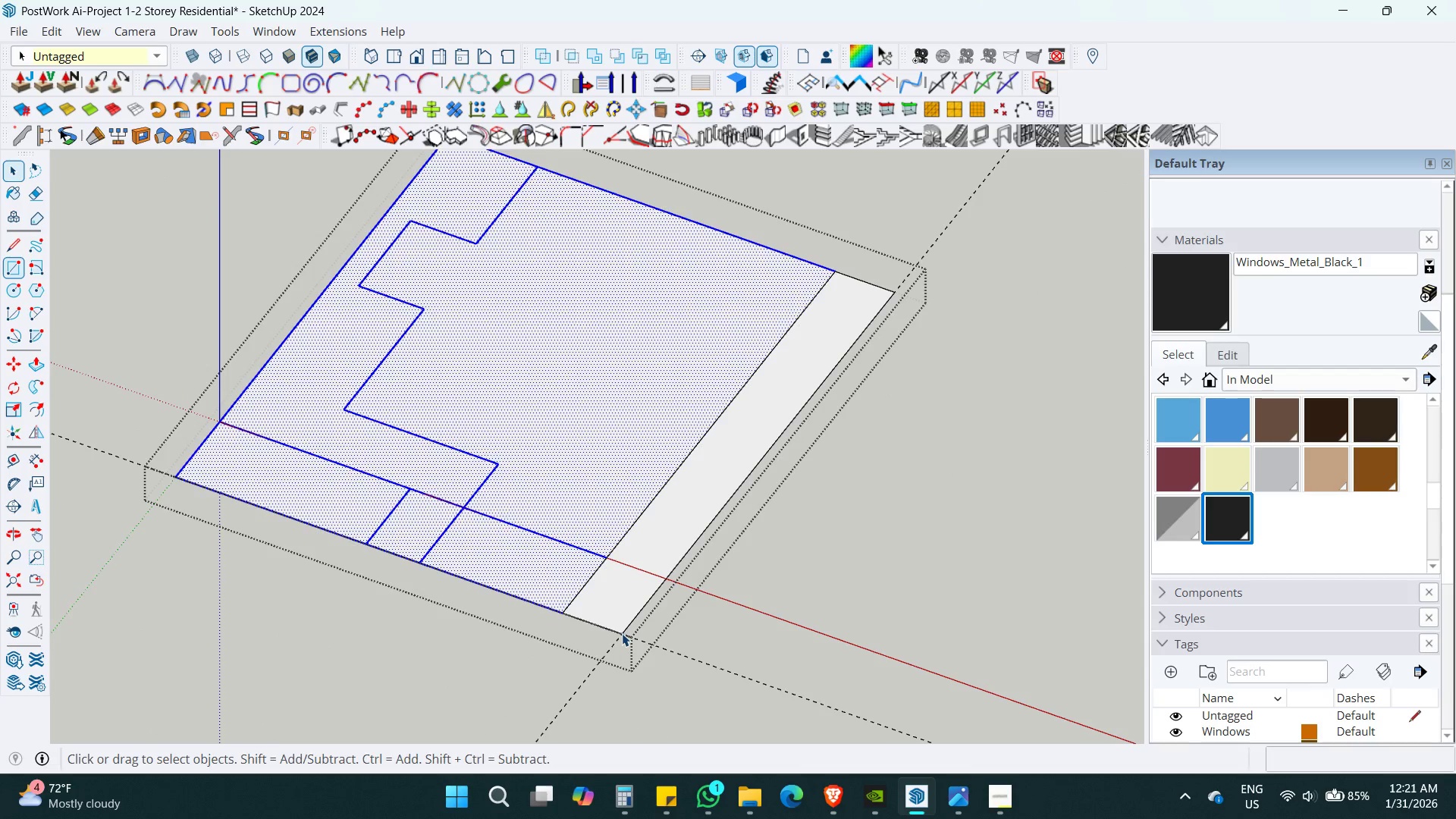 
key(Escape)
 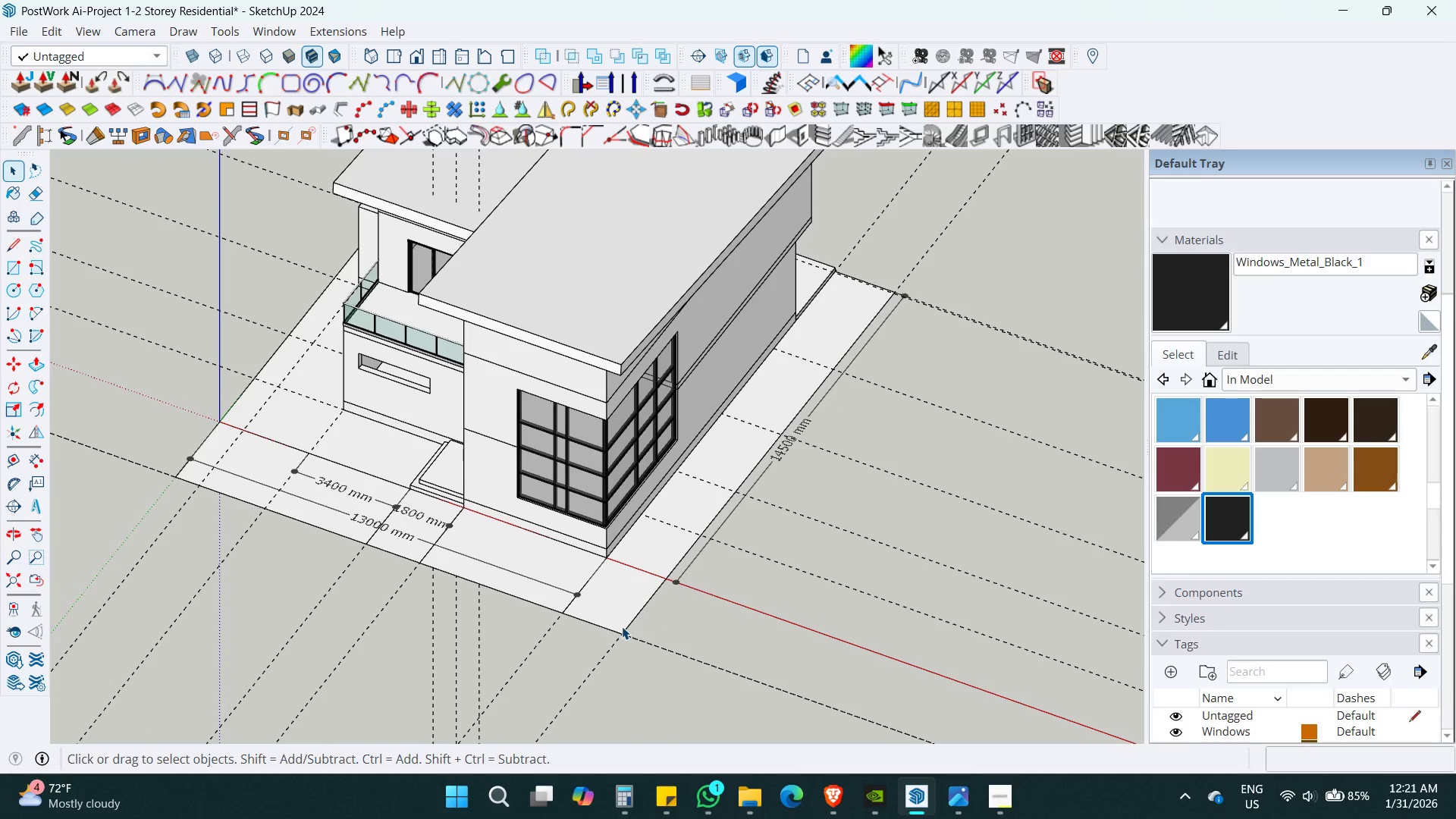 
key(Escape)
 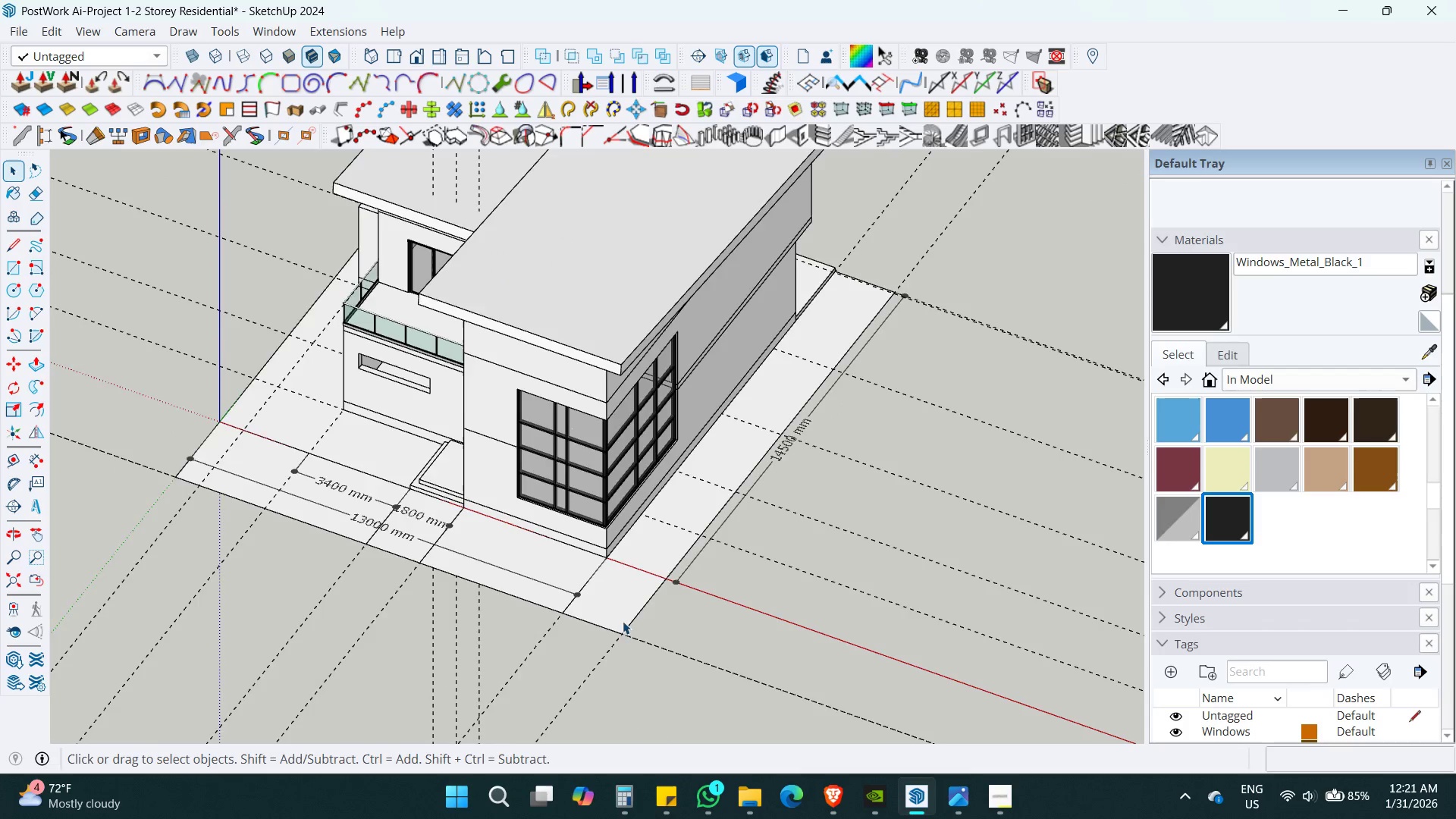 
key(Control+ControlLeft)
 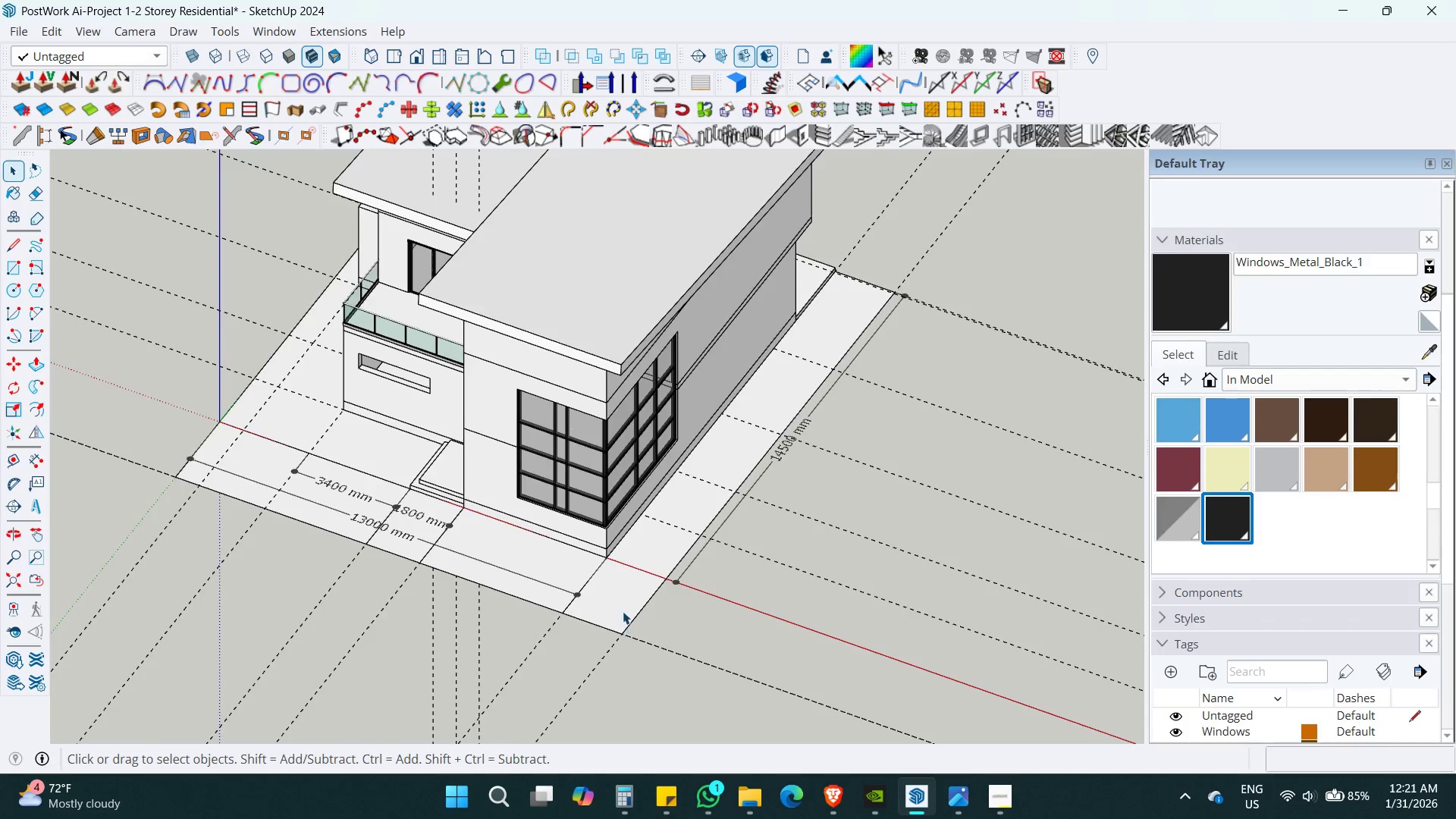 
key(Control+S)
 